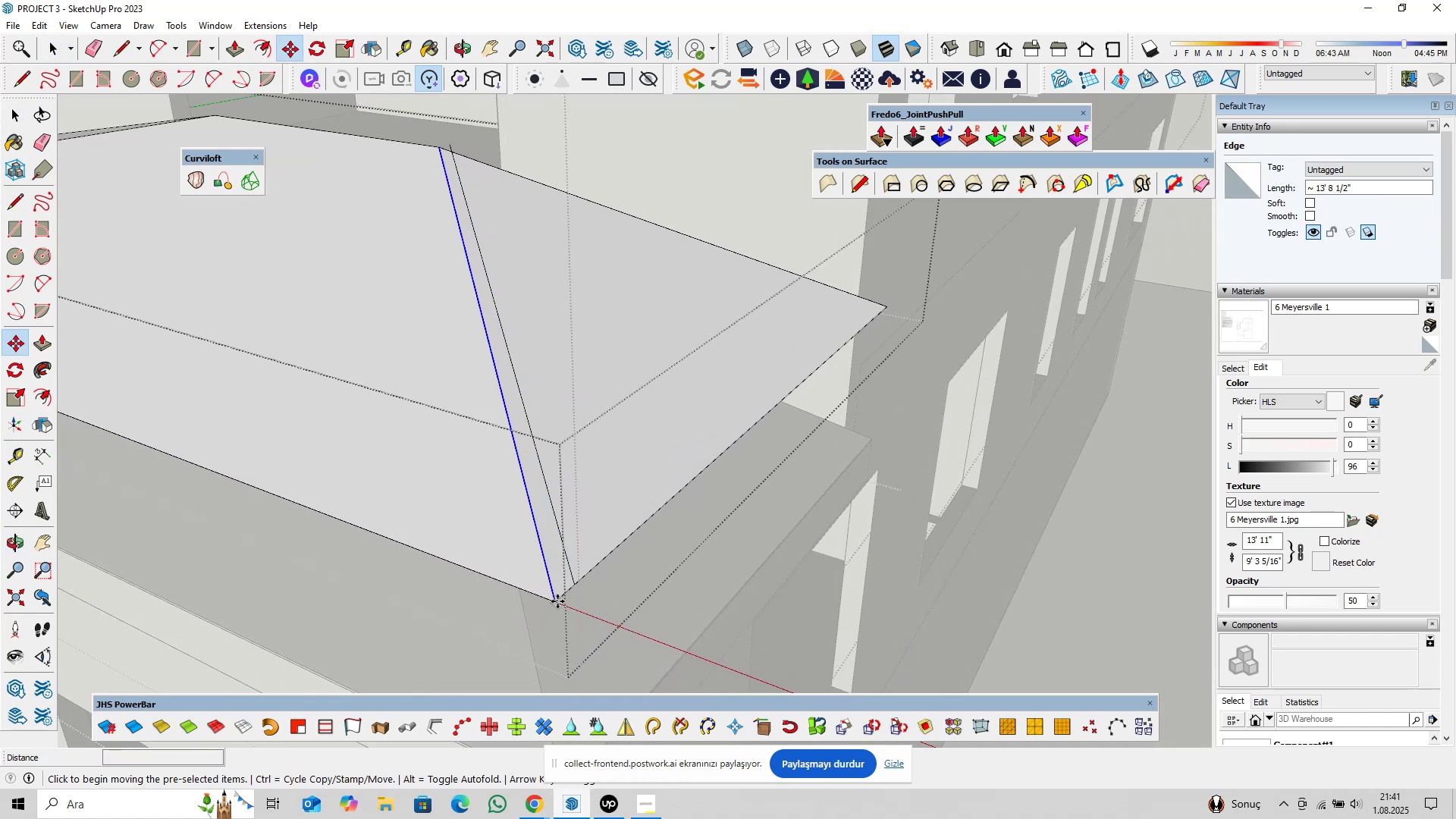 
key(Control+ControlLeft)
 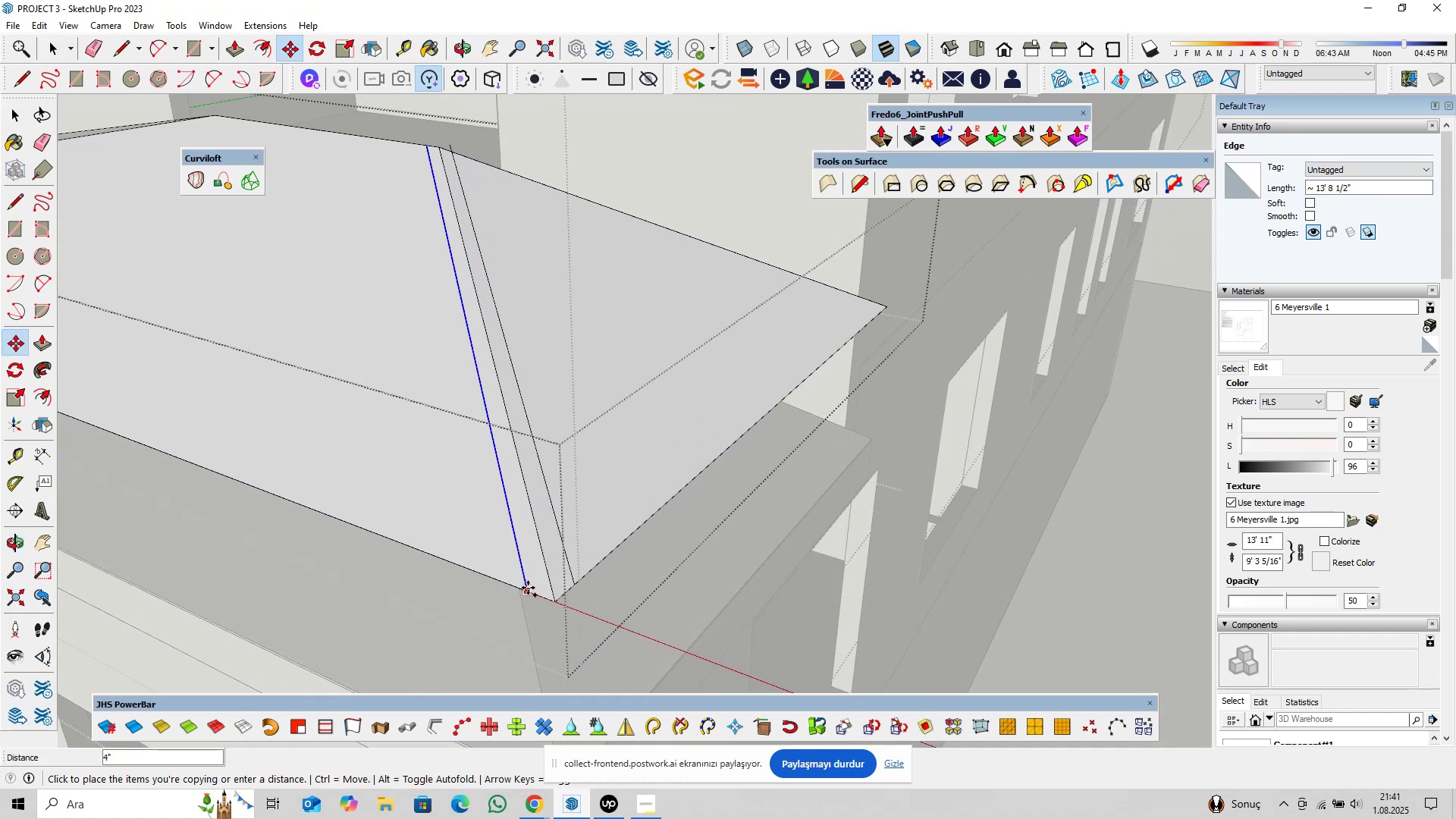 
left_click([528, 588])
 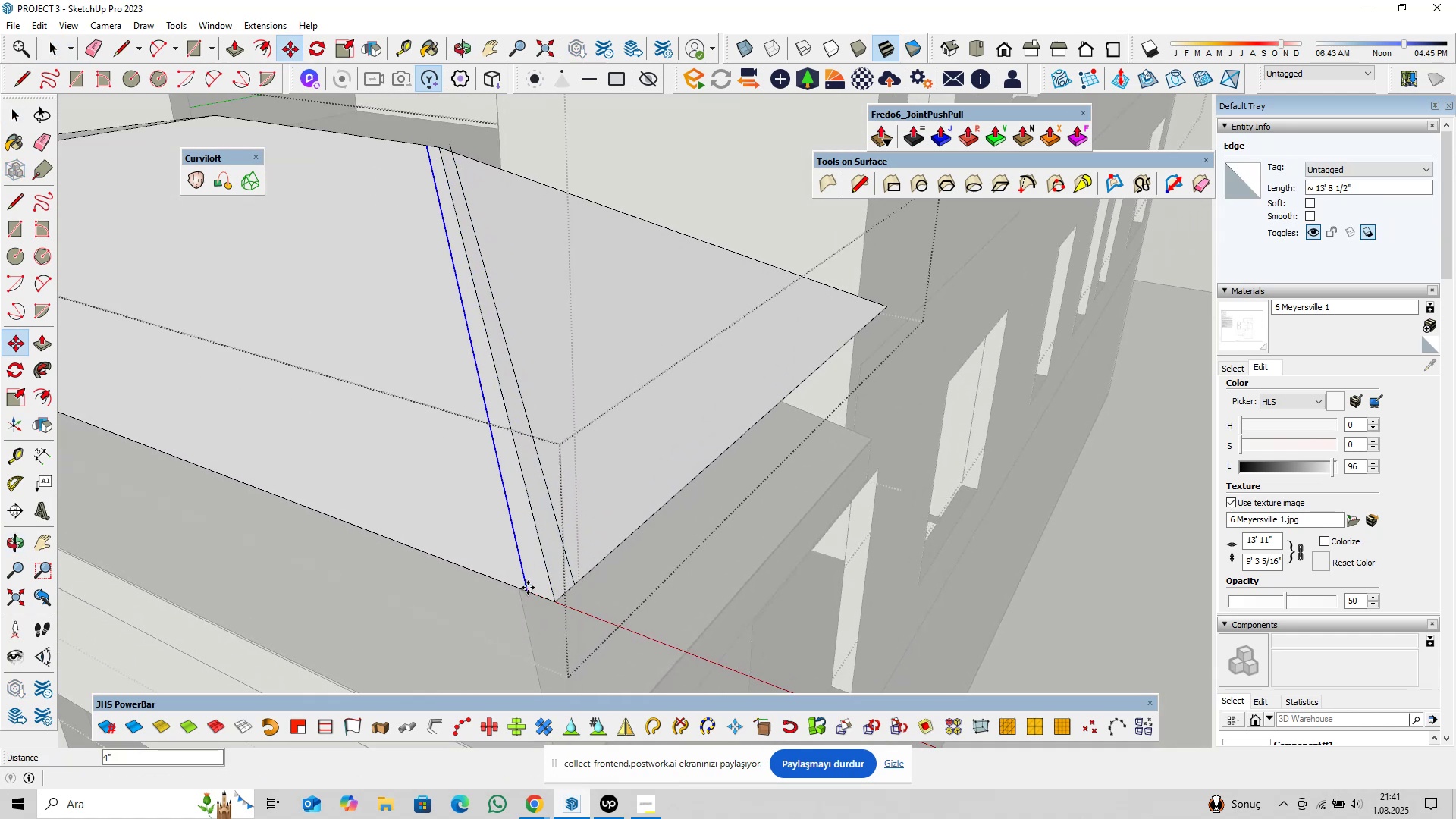 
key(Space)
 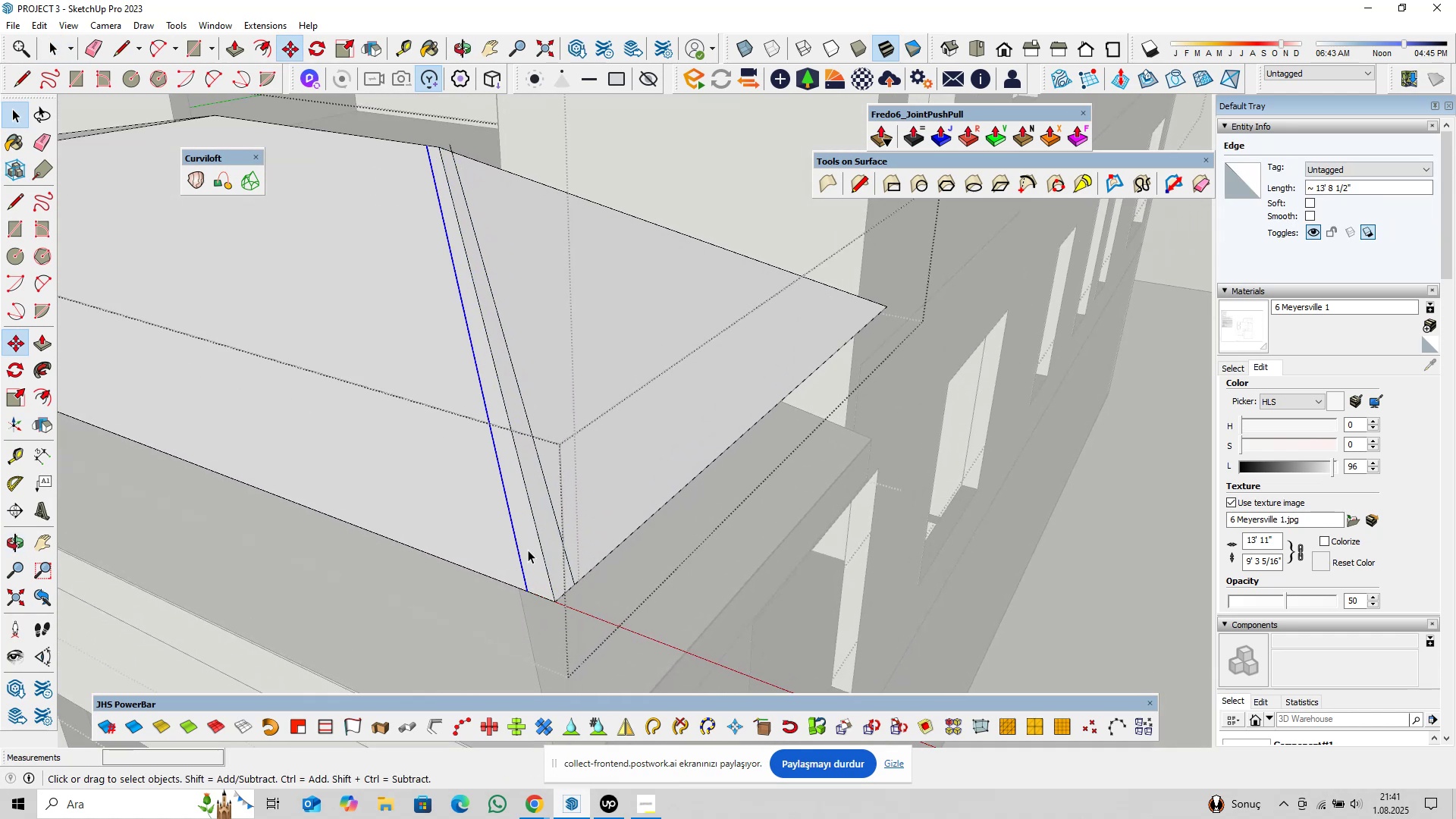 
double_click([528, 550])
 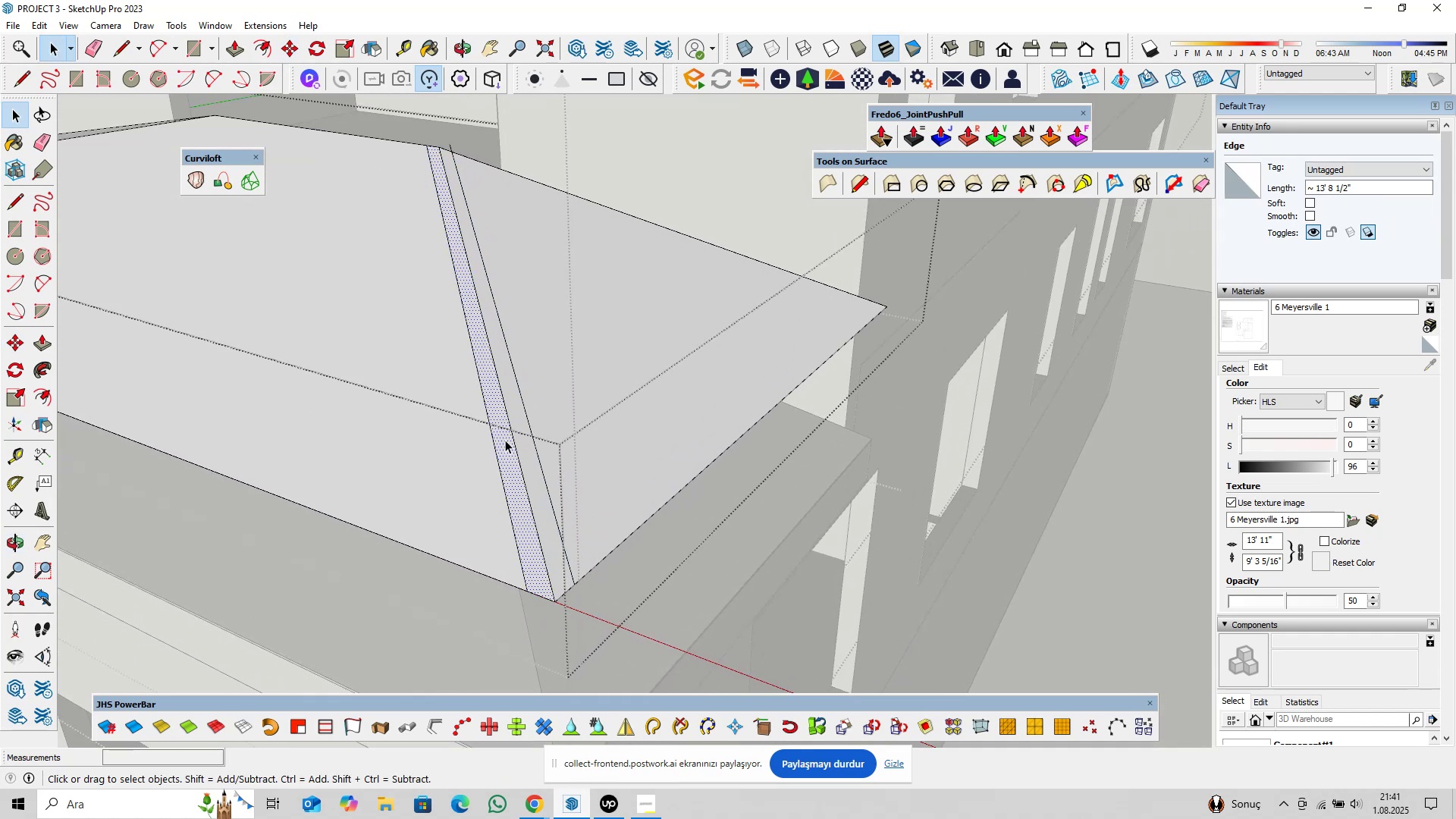 
key(Shift+ShiftLeft)
 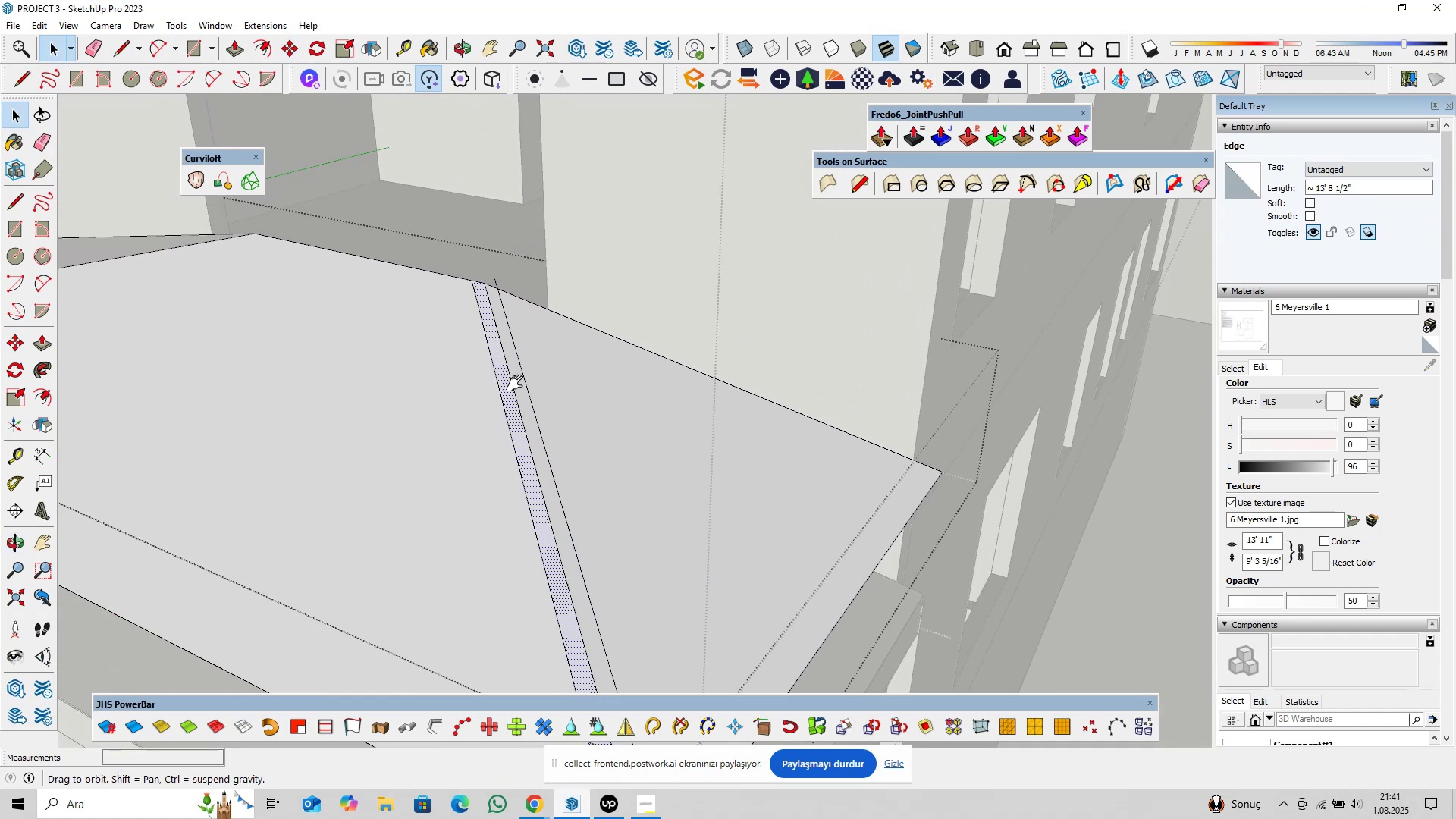 
scroll: coordinate [510, 306], scroll_direction: up, amount: 2.0
 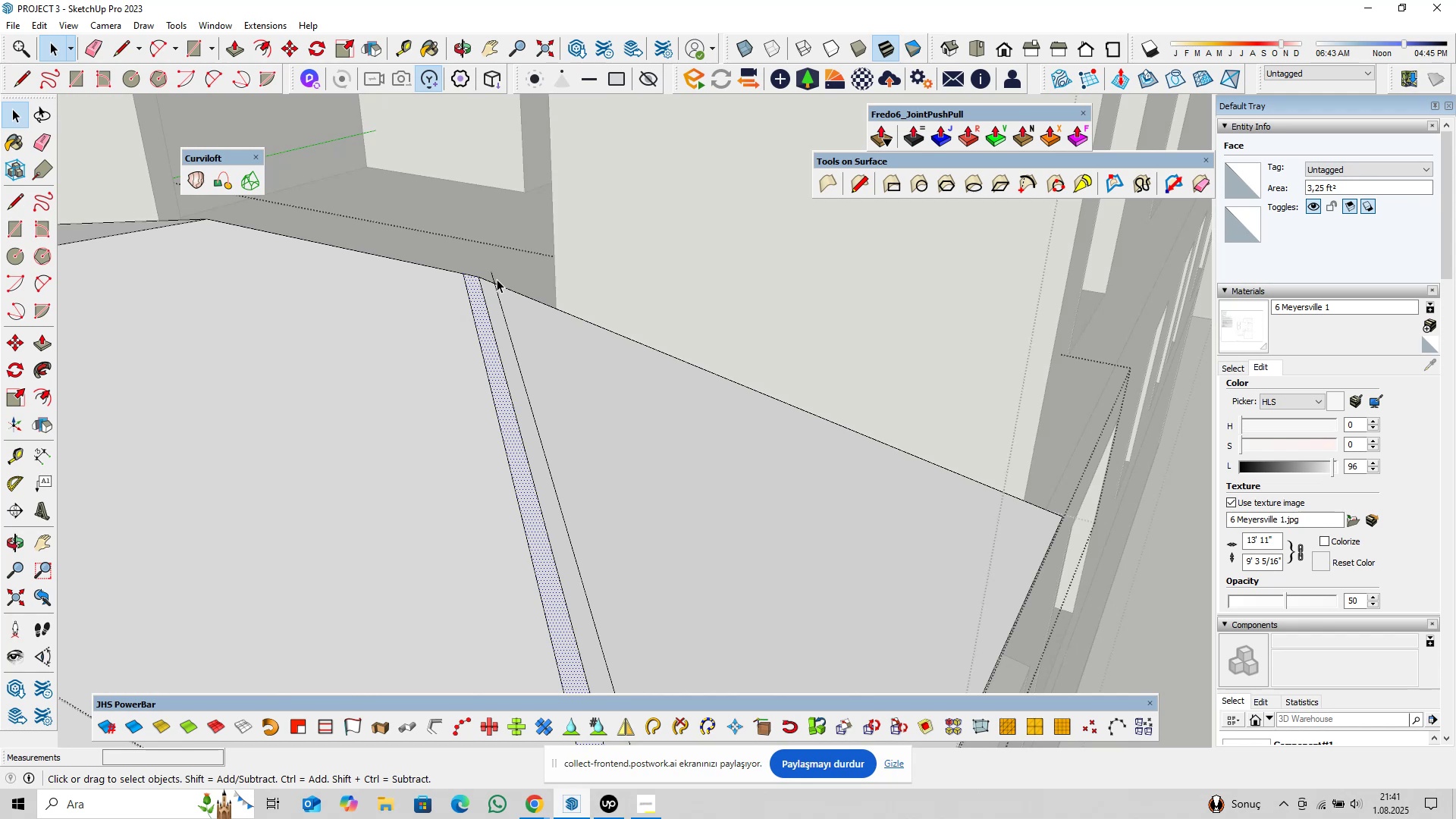 
left_click([494, 278])
 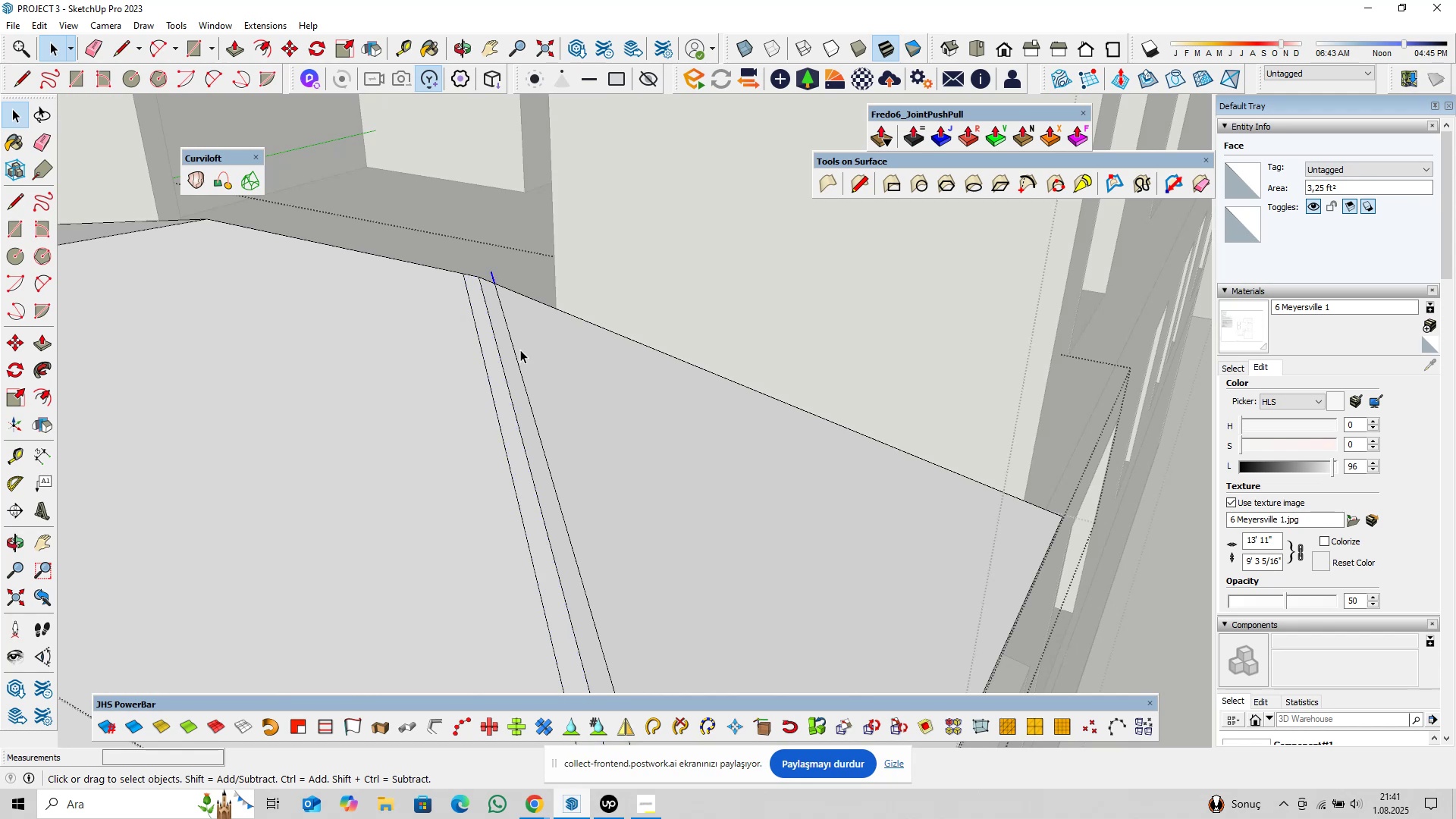 
scroll: coordinate [586, 400], scroll_direction: down, amount: 11.0
 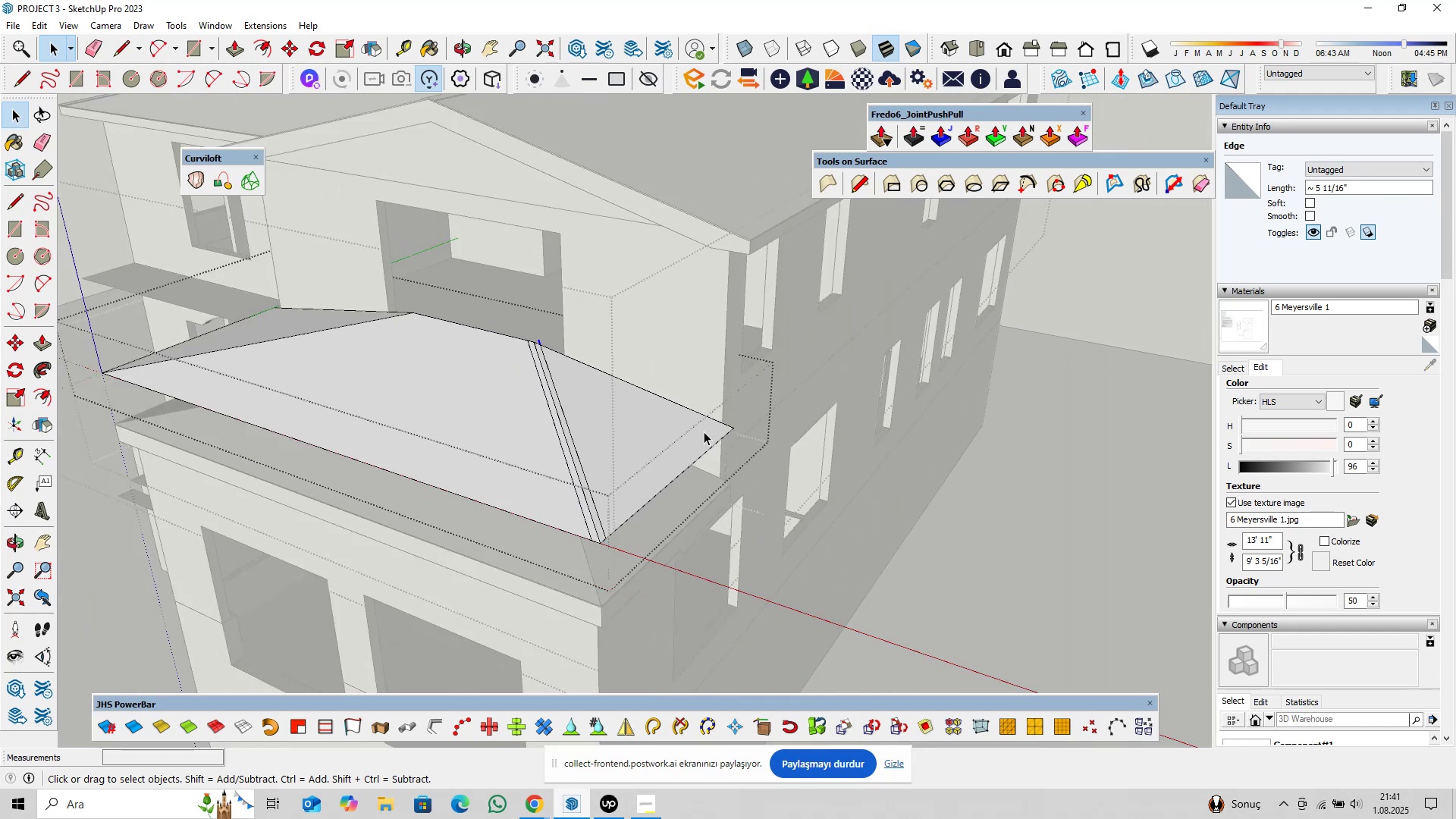 
left_click_drag(start_coordinate=[764, 408], to_coordinate=[701, 502])
 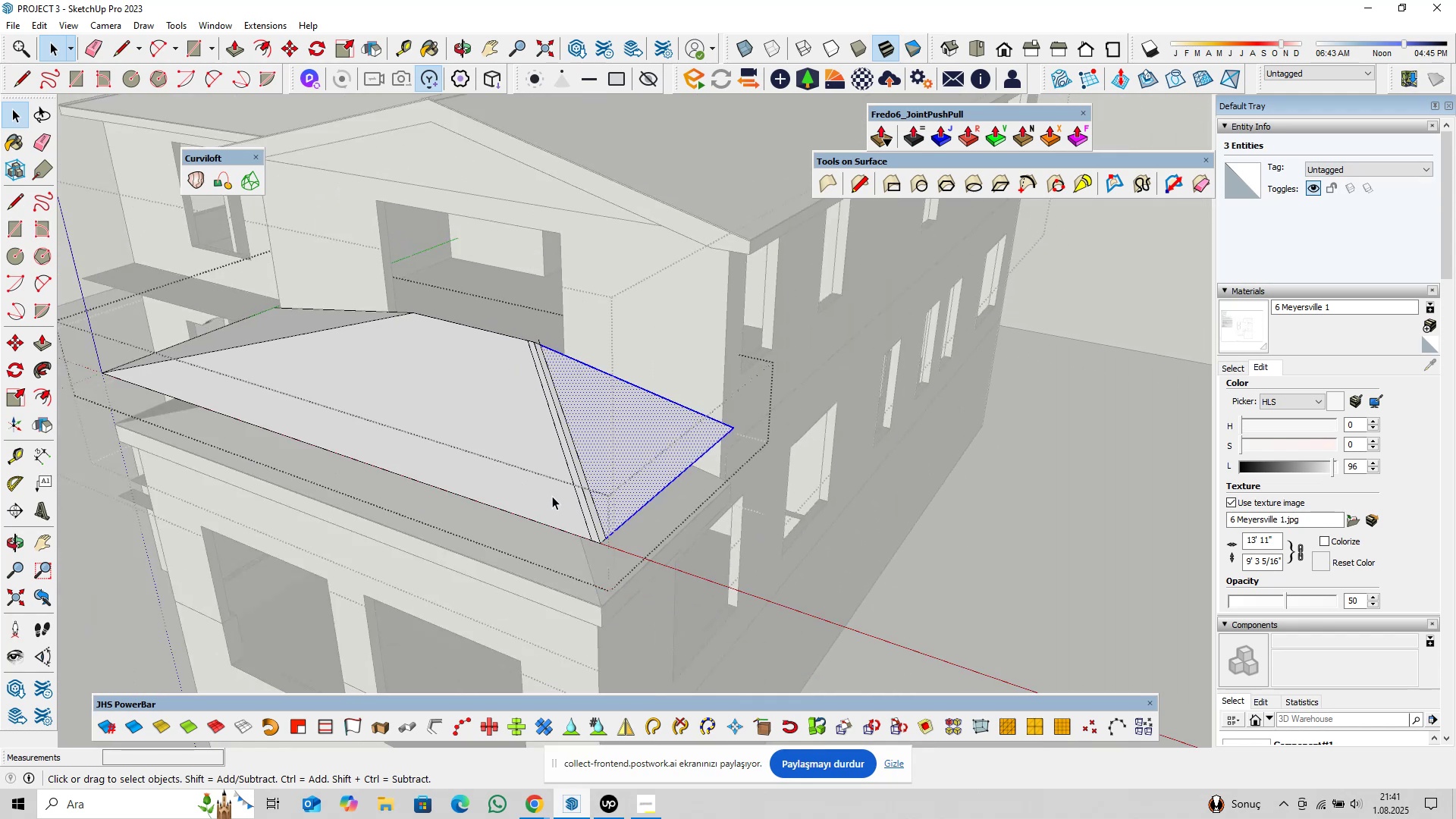 
scroll: coordinate [539, 334], scroll_direction: up, amount: 4.0
 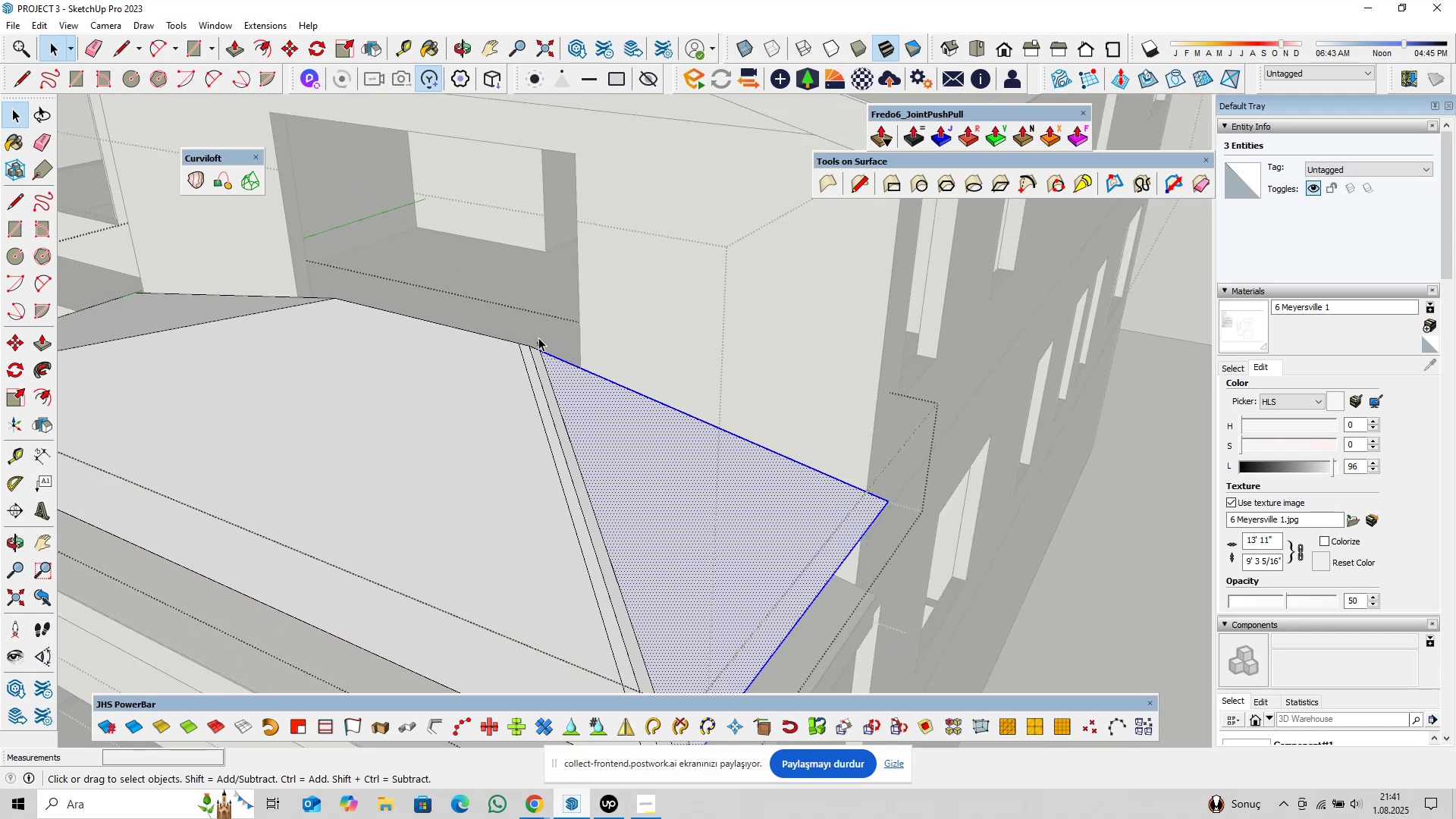 
left_click([538, 339])
 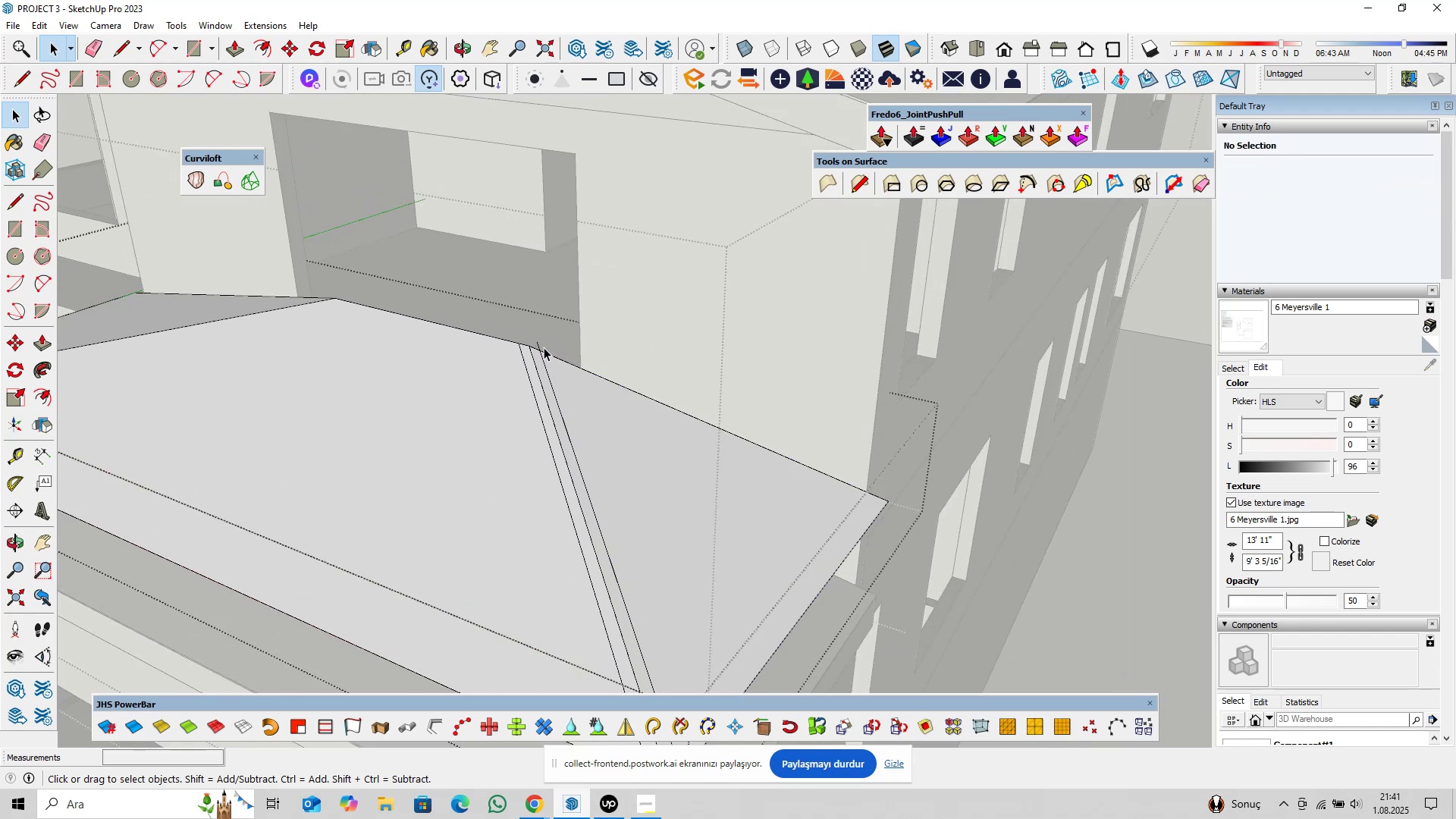 
left_click([539, 344])
 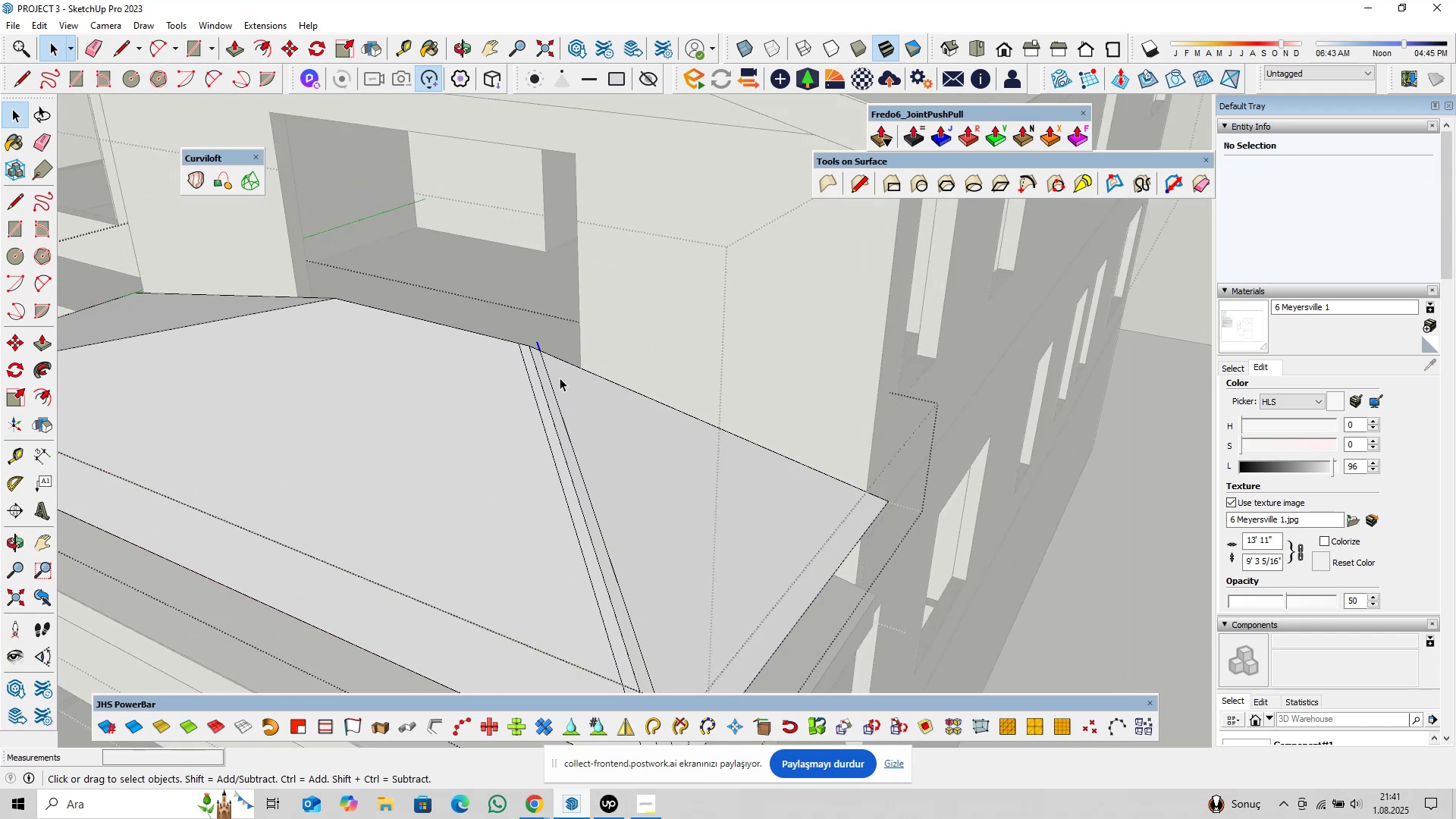 
scroll: coordinate [635, 441], scroll_direction: down, amount: 5.0
 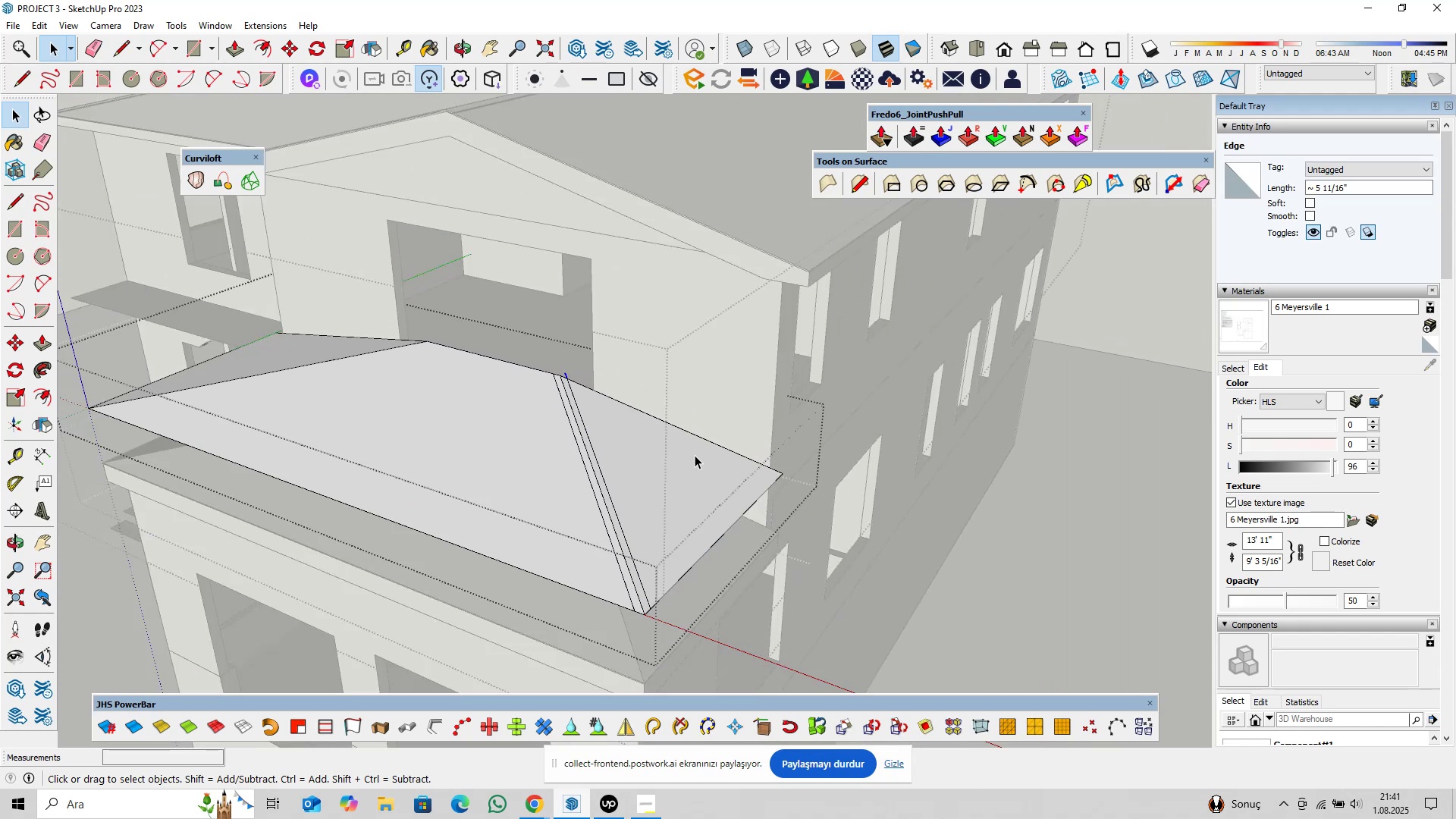 
key(Delete)
 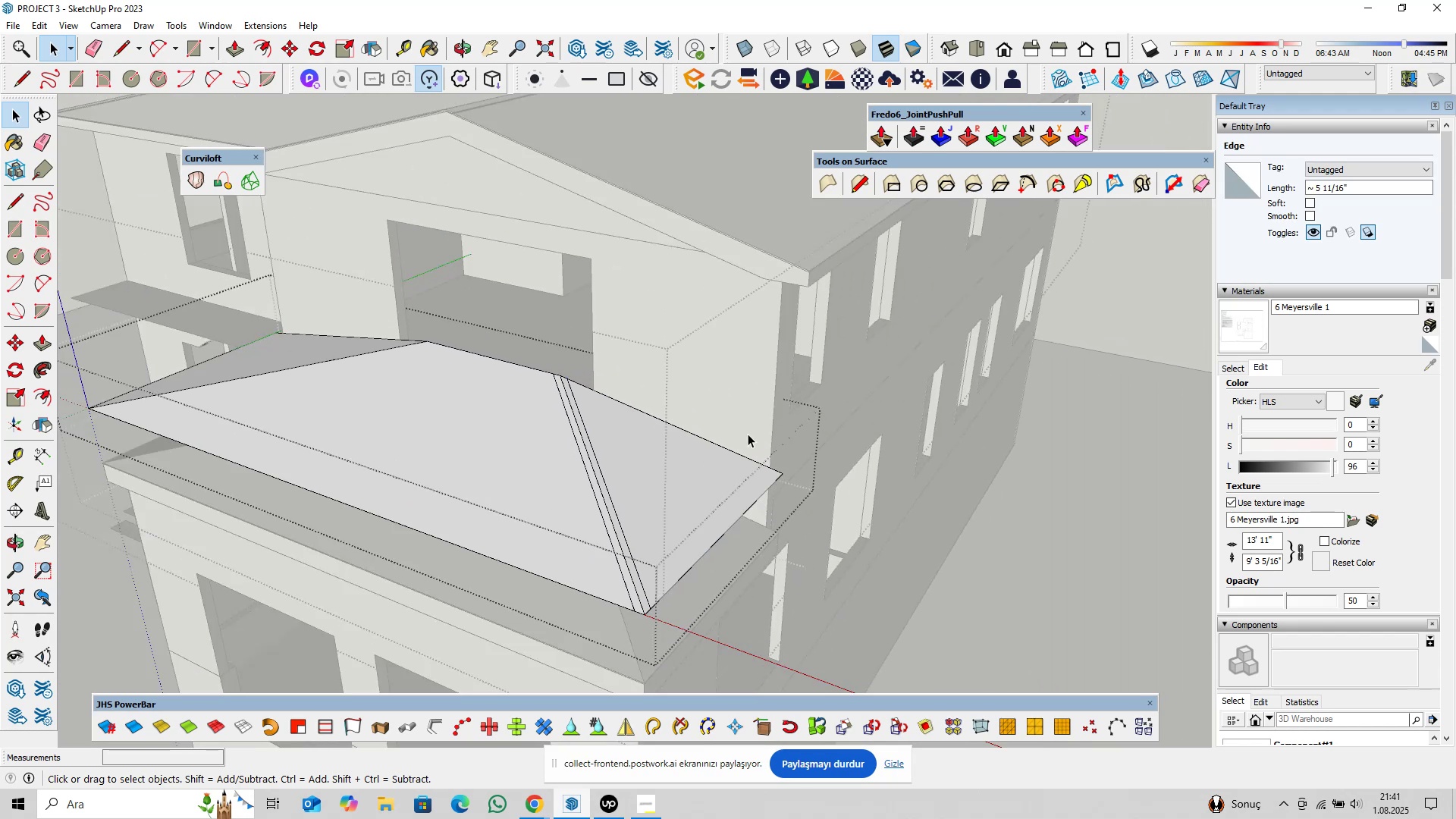 
left_click_drag(start_coordinate=[777, 410], to_coordinate=[731, 532])
 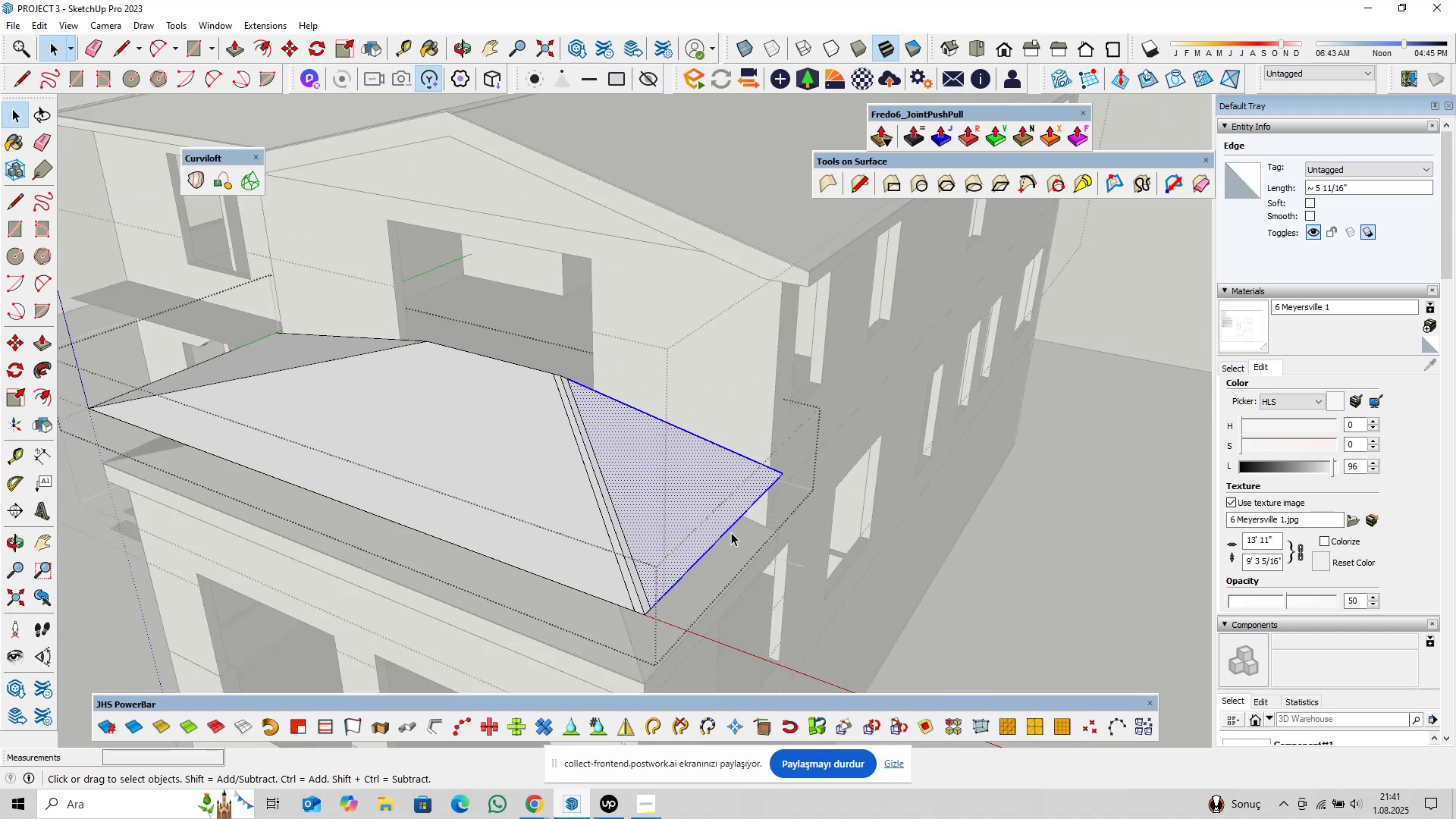 
key(Delete)
 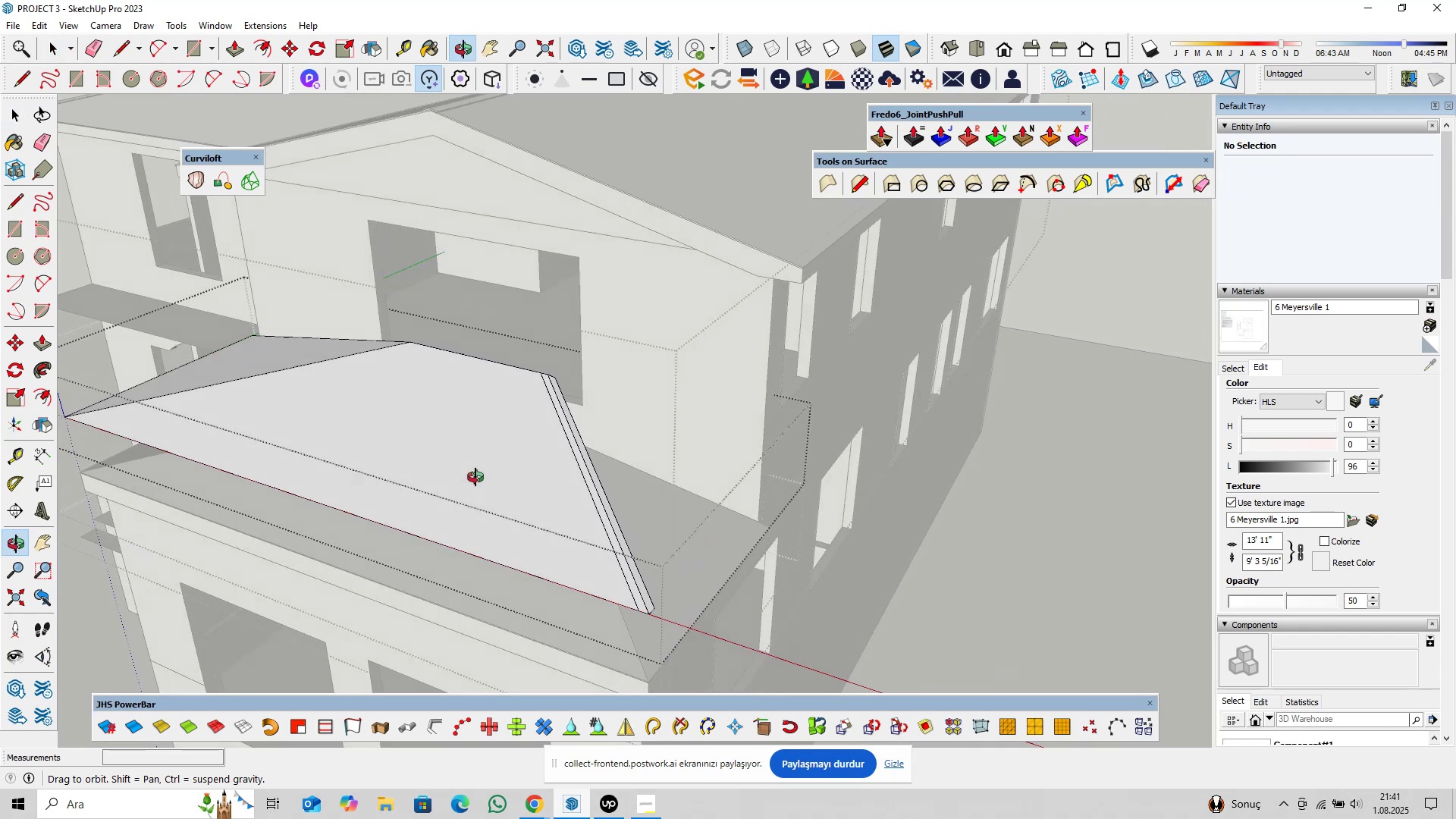 
scroll: coordinate [680, 500], scroll_direction: down, amount: 5.0
 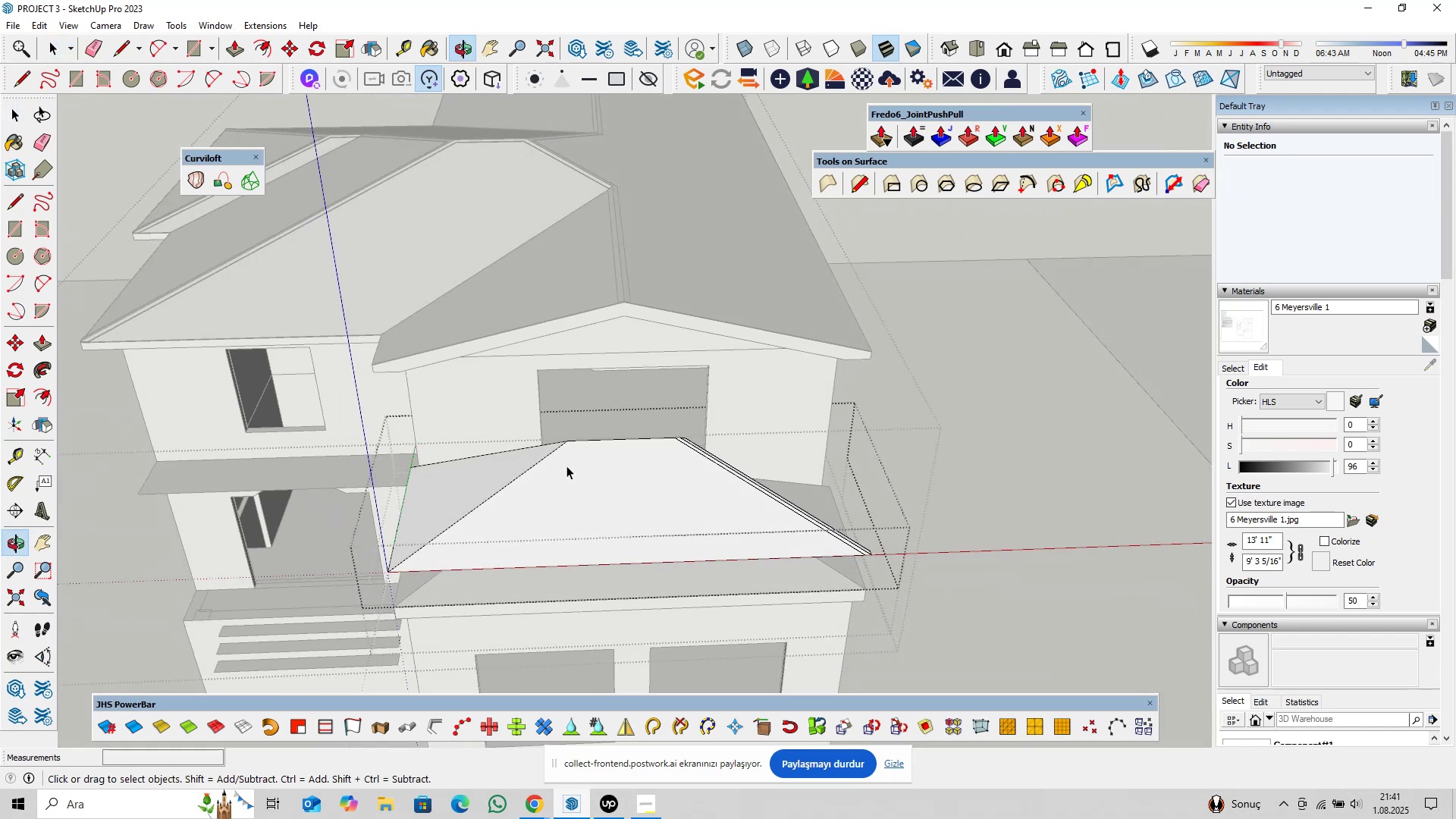 
left_click_drag(start_coordinate=[602, 420], to_coordinate=[272, 608])
 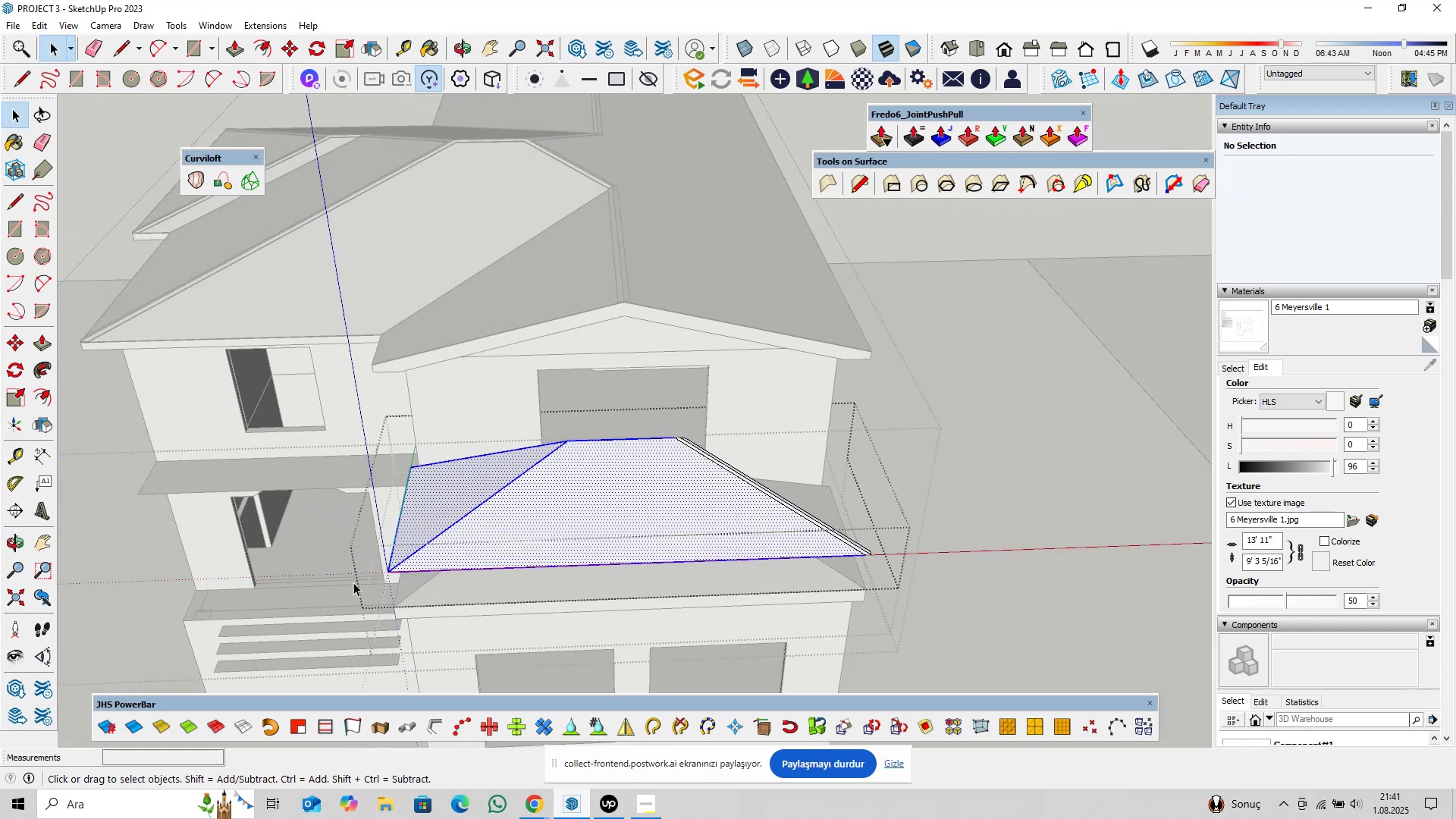 
key(Delete)
 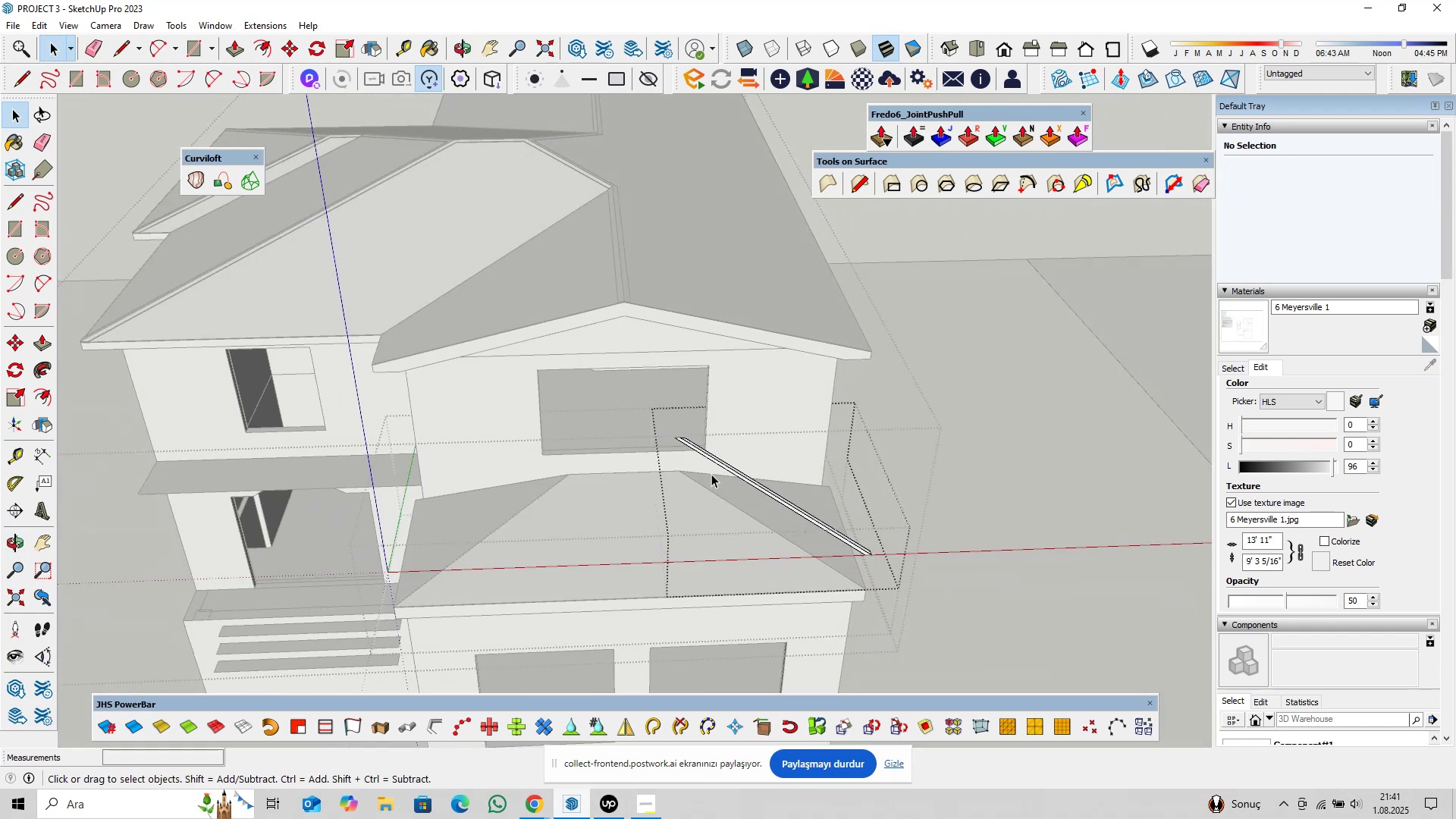 
scroll: coordinate [561, 535], scroll_direction: up, amount: 11.0
 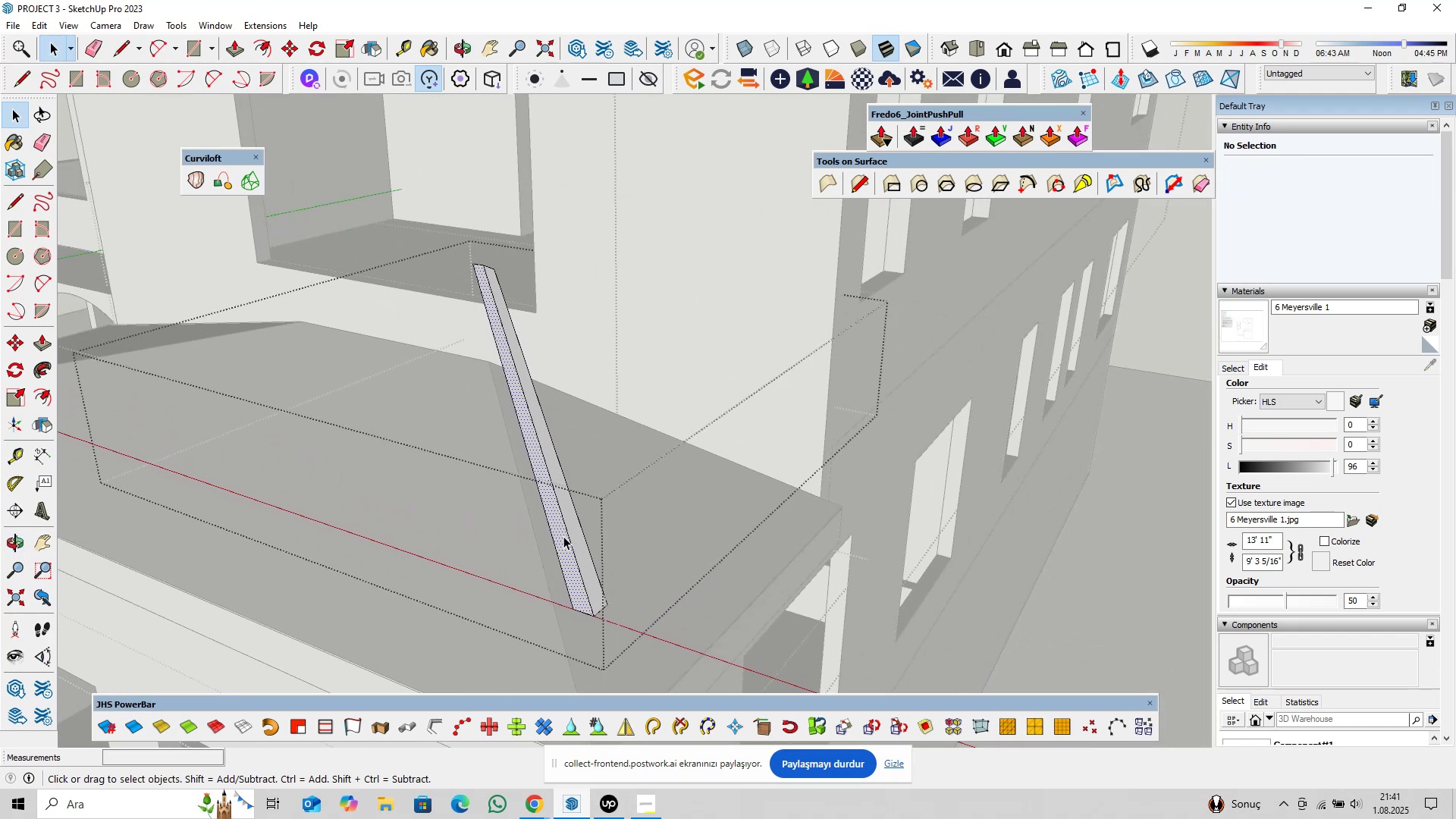 
double_click([563, 536])
 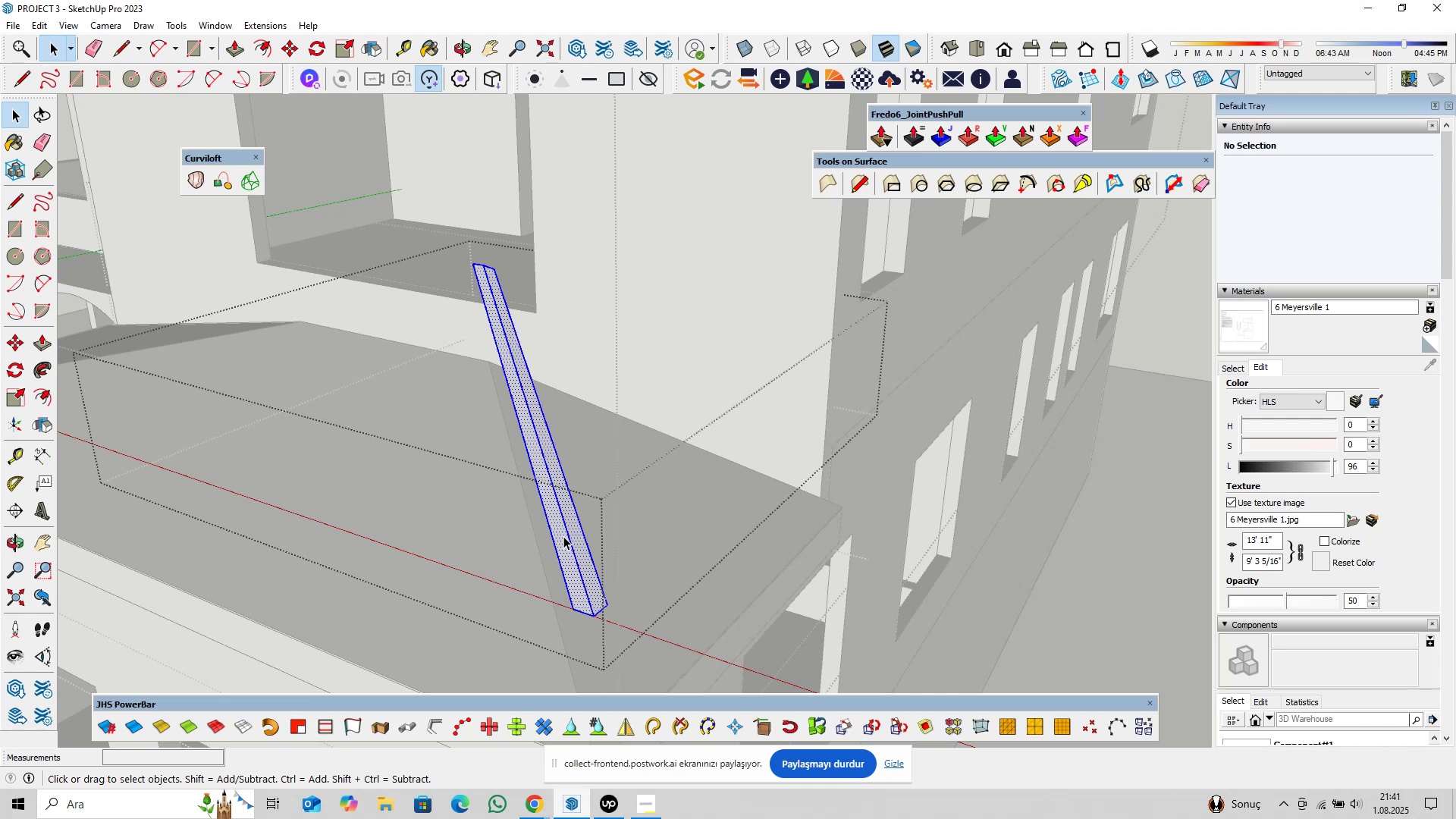 
triple_click([563, 536])
 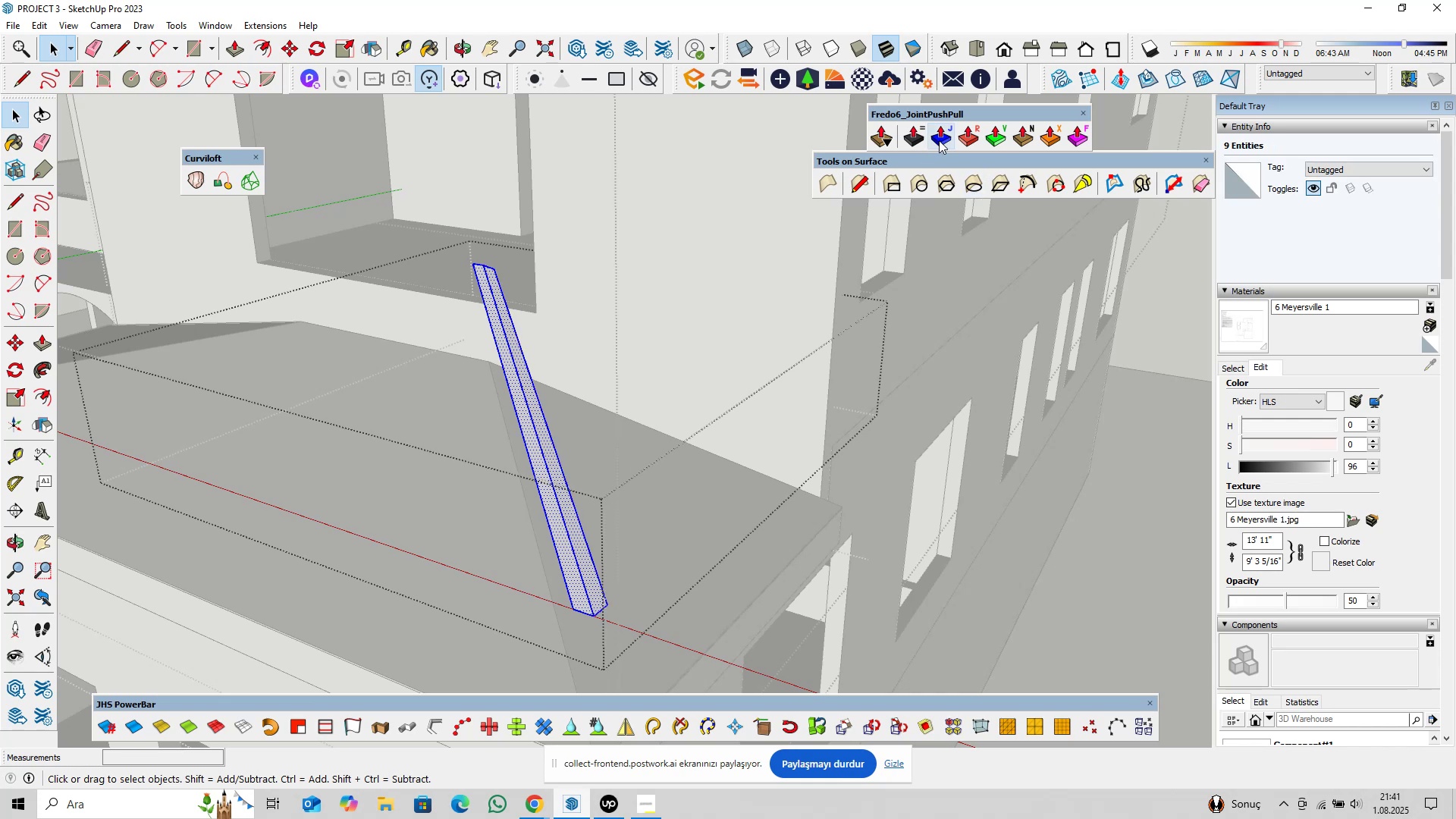 
left_click([918, 141])
 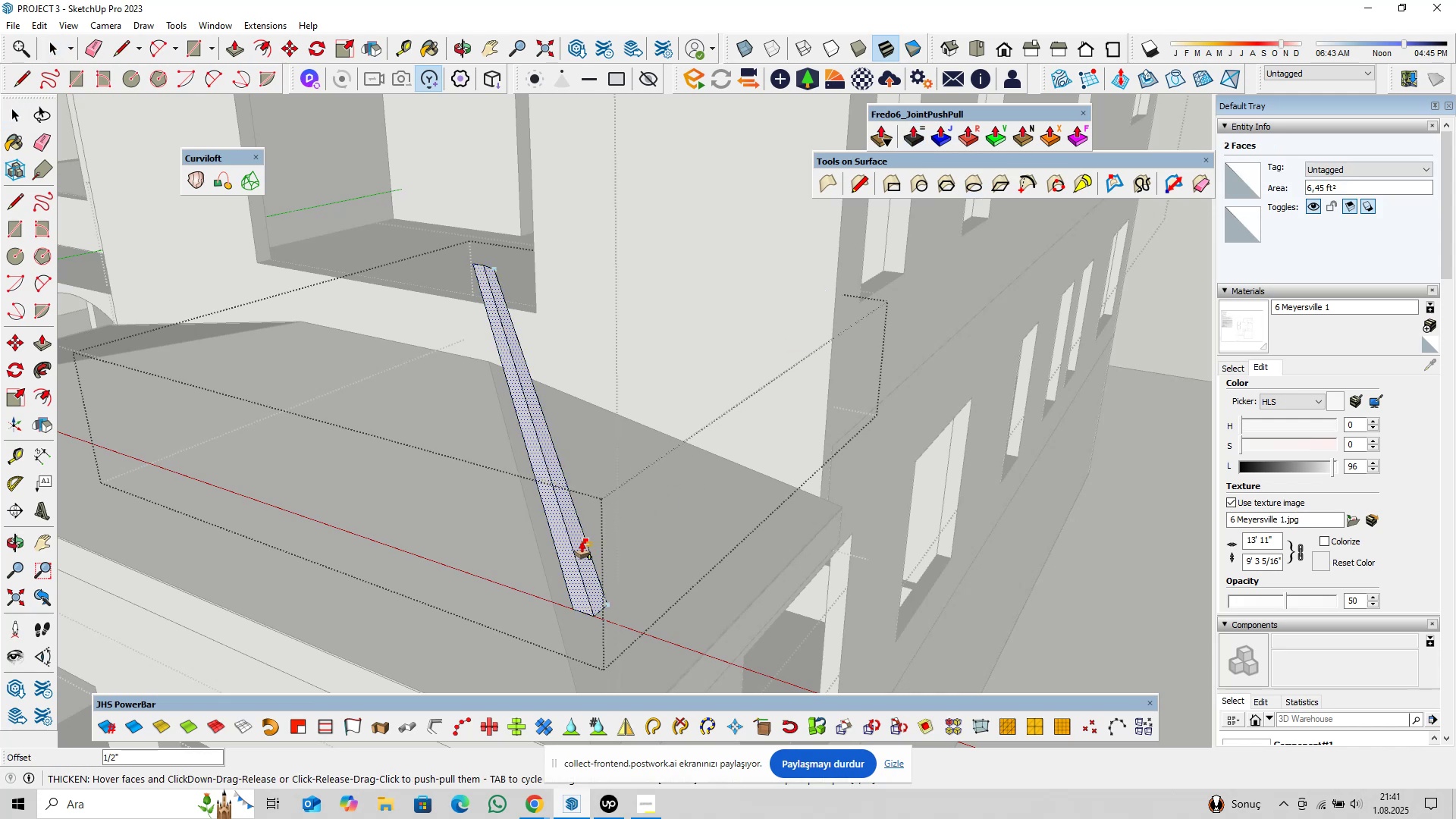 
left_click([581, 542])
 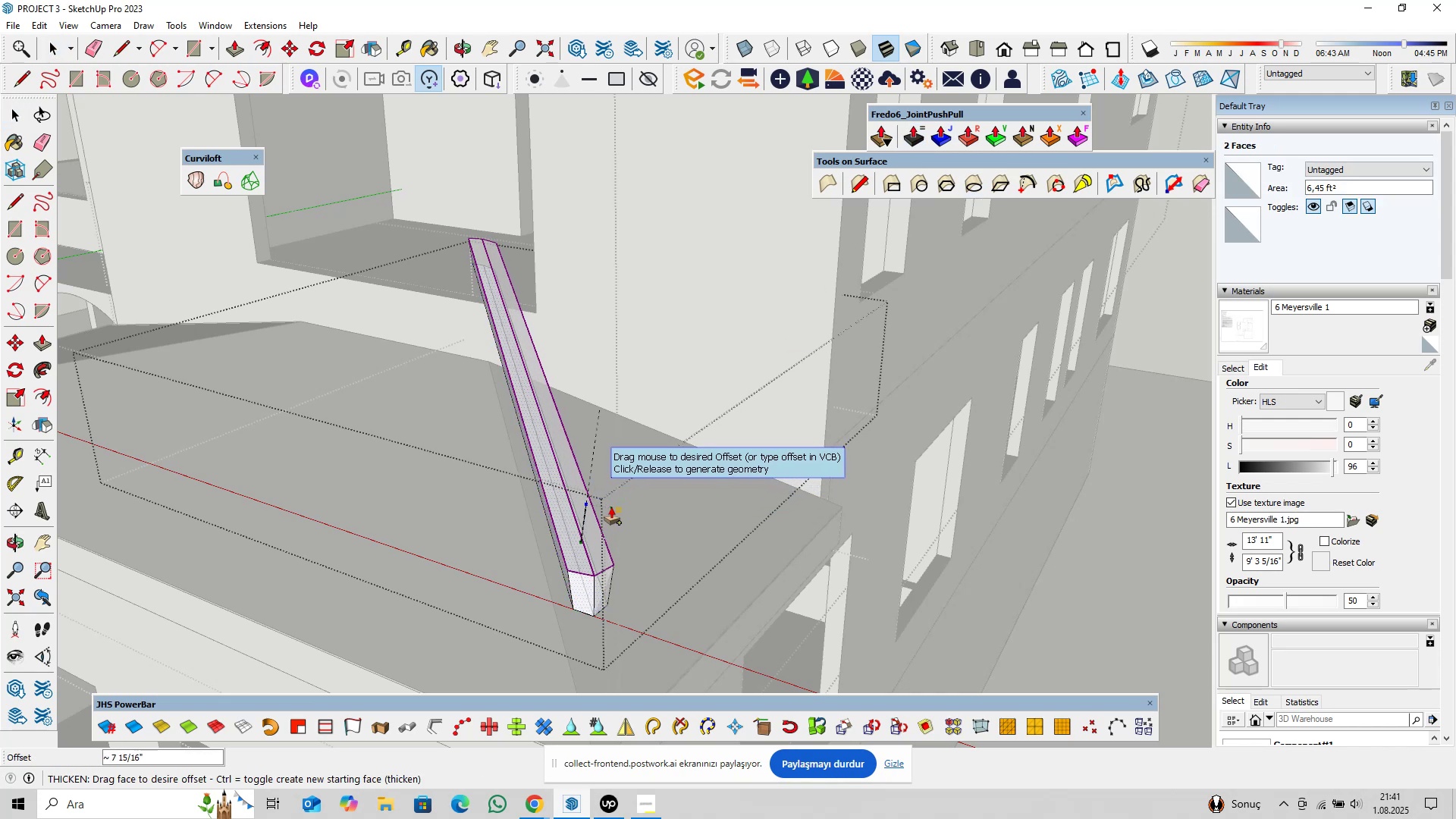 
key(0)
 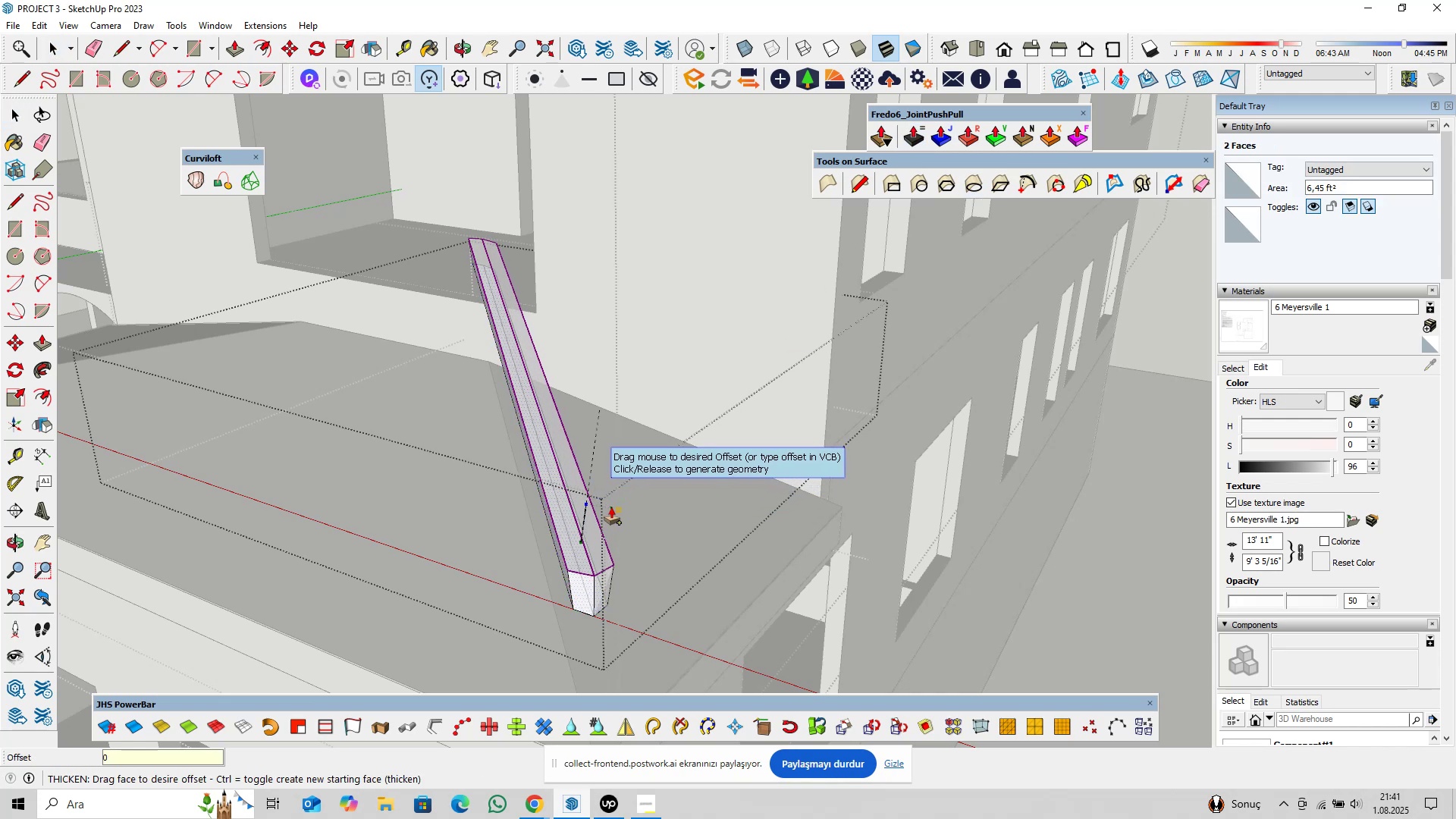 
key(Comma)
 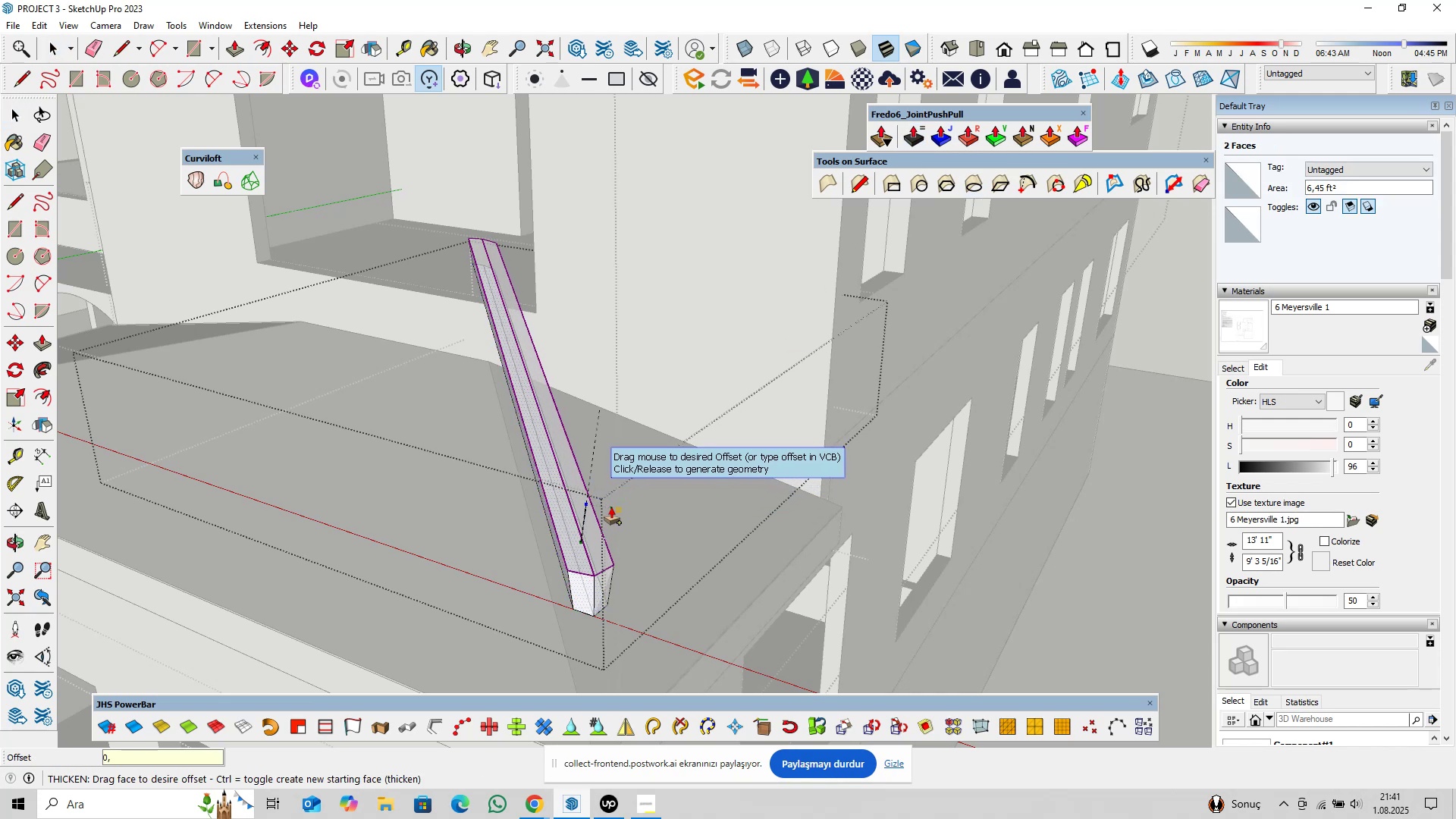 
key(5)
 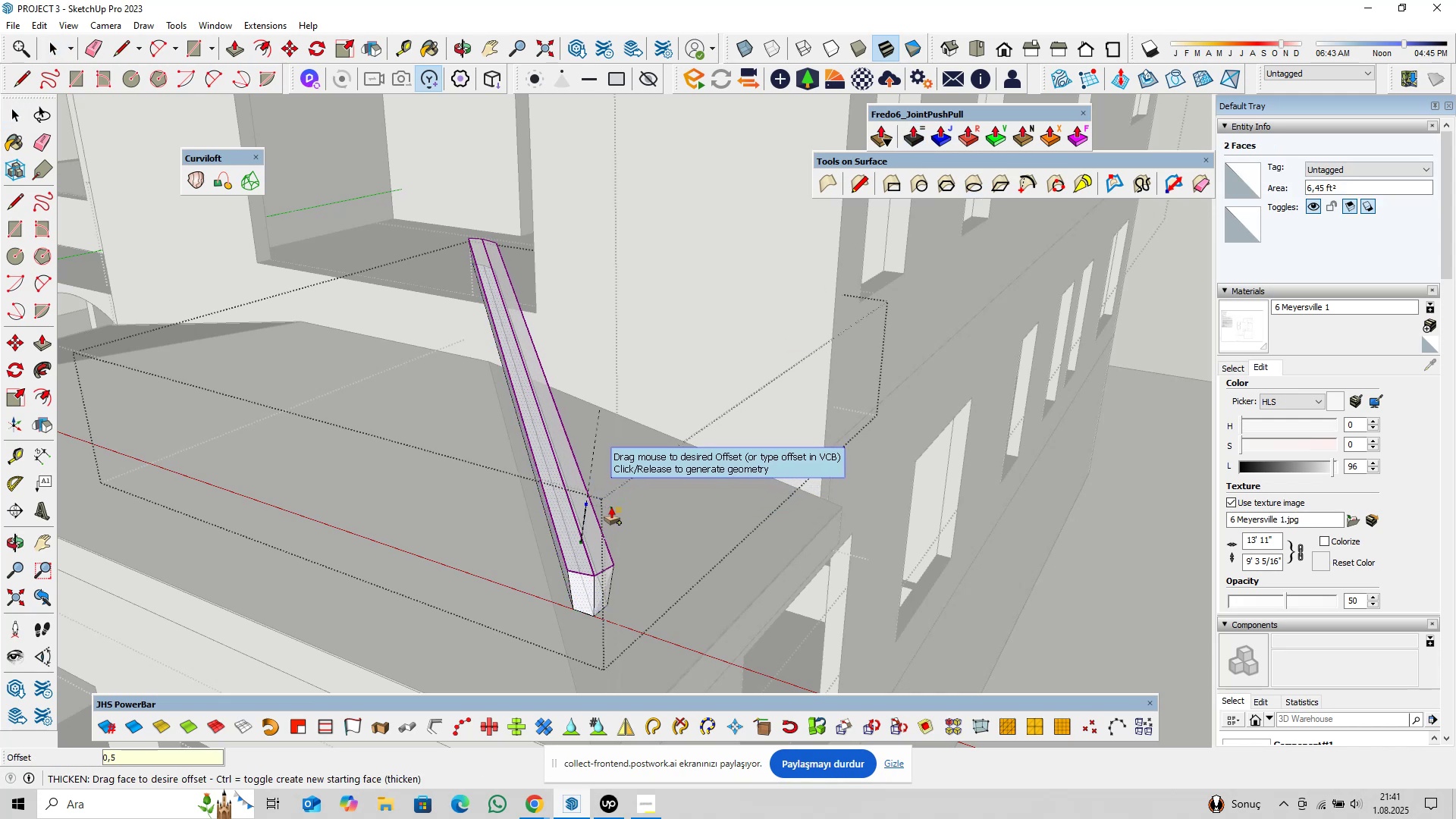 
key(Enter)
 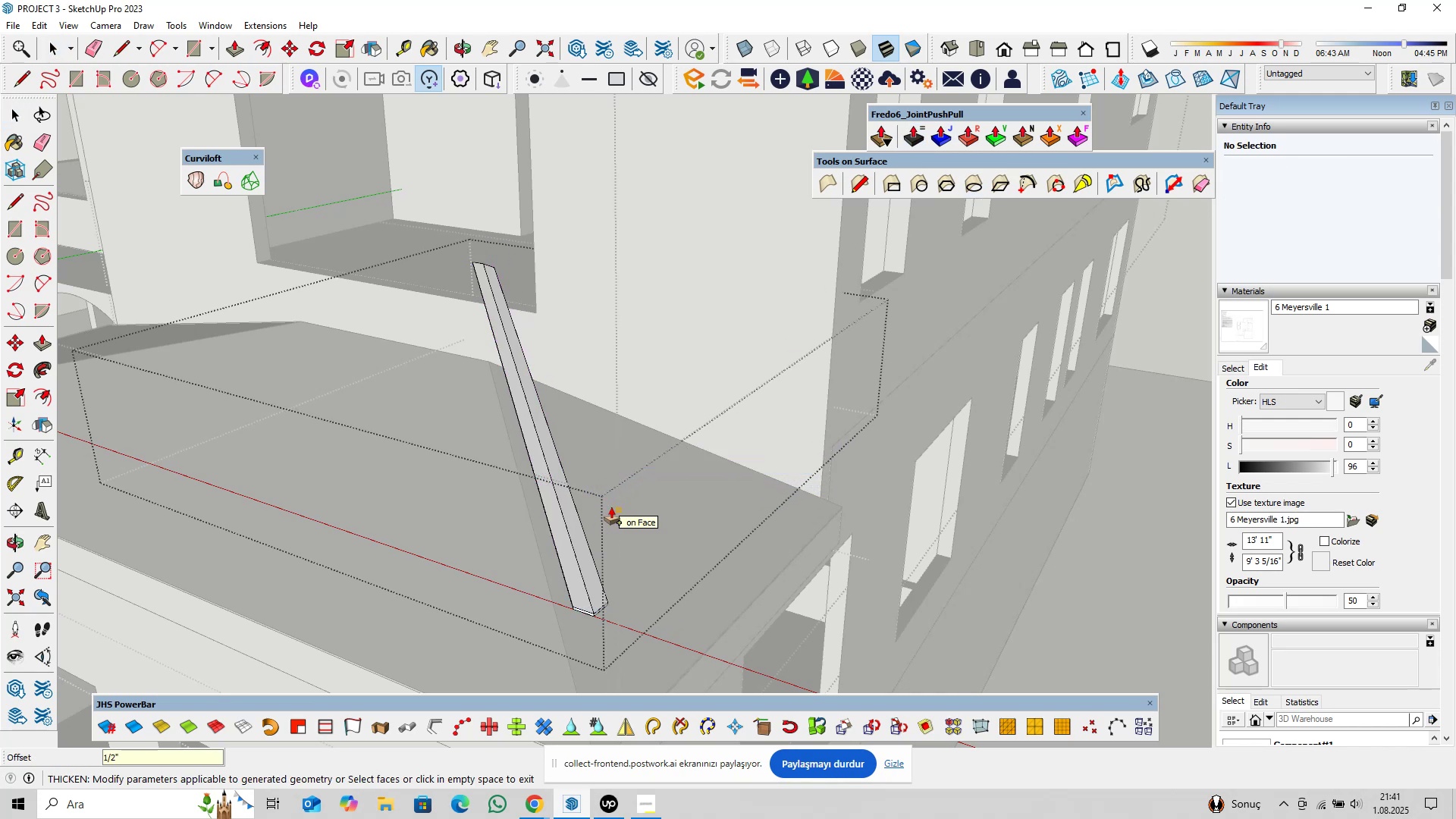 
key(Space)
 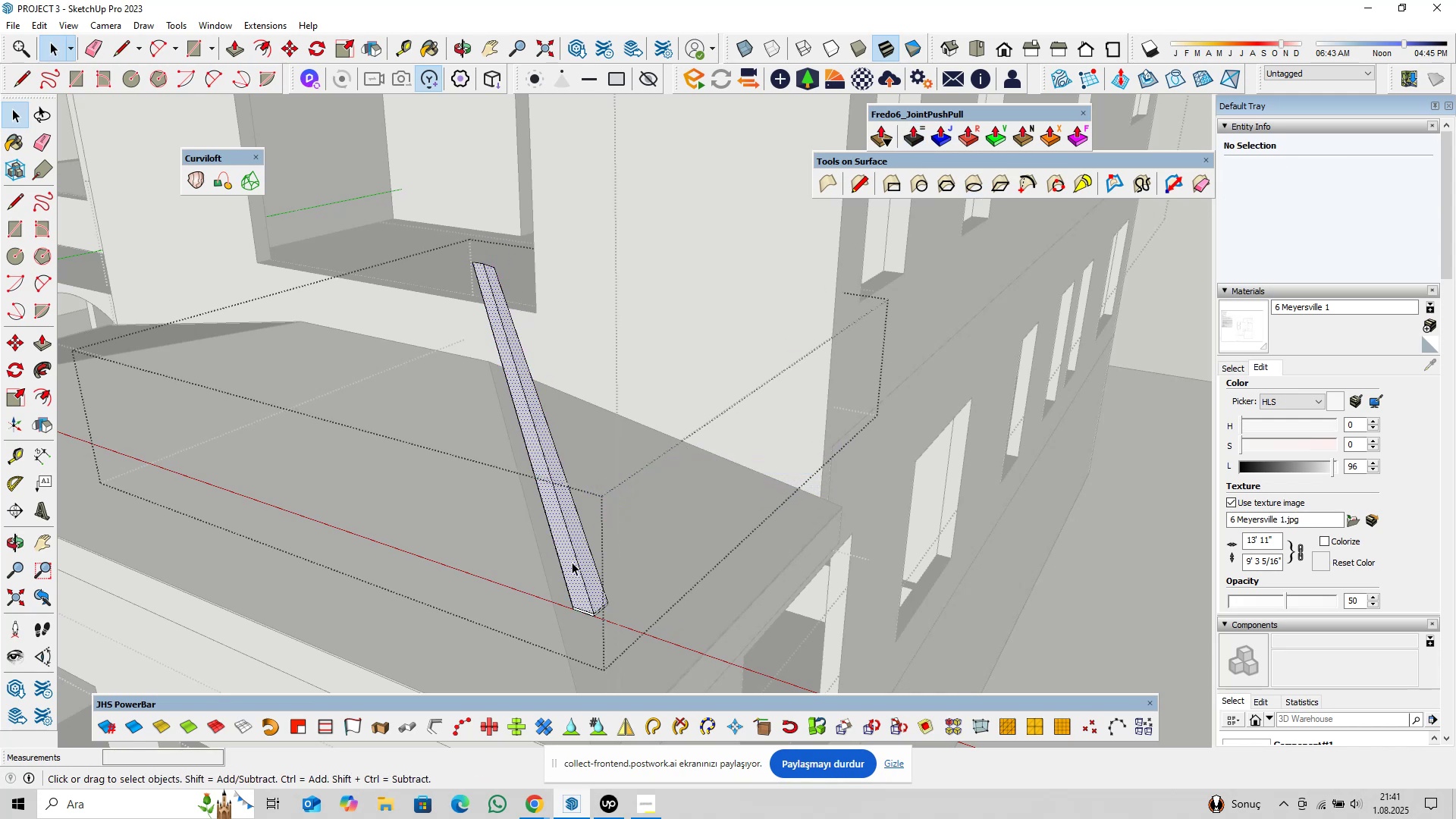 
scroll: coordinate [568, 575], scroll_direction: up, amount: 3.0
 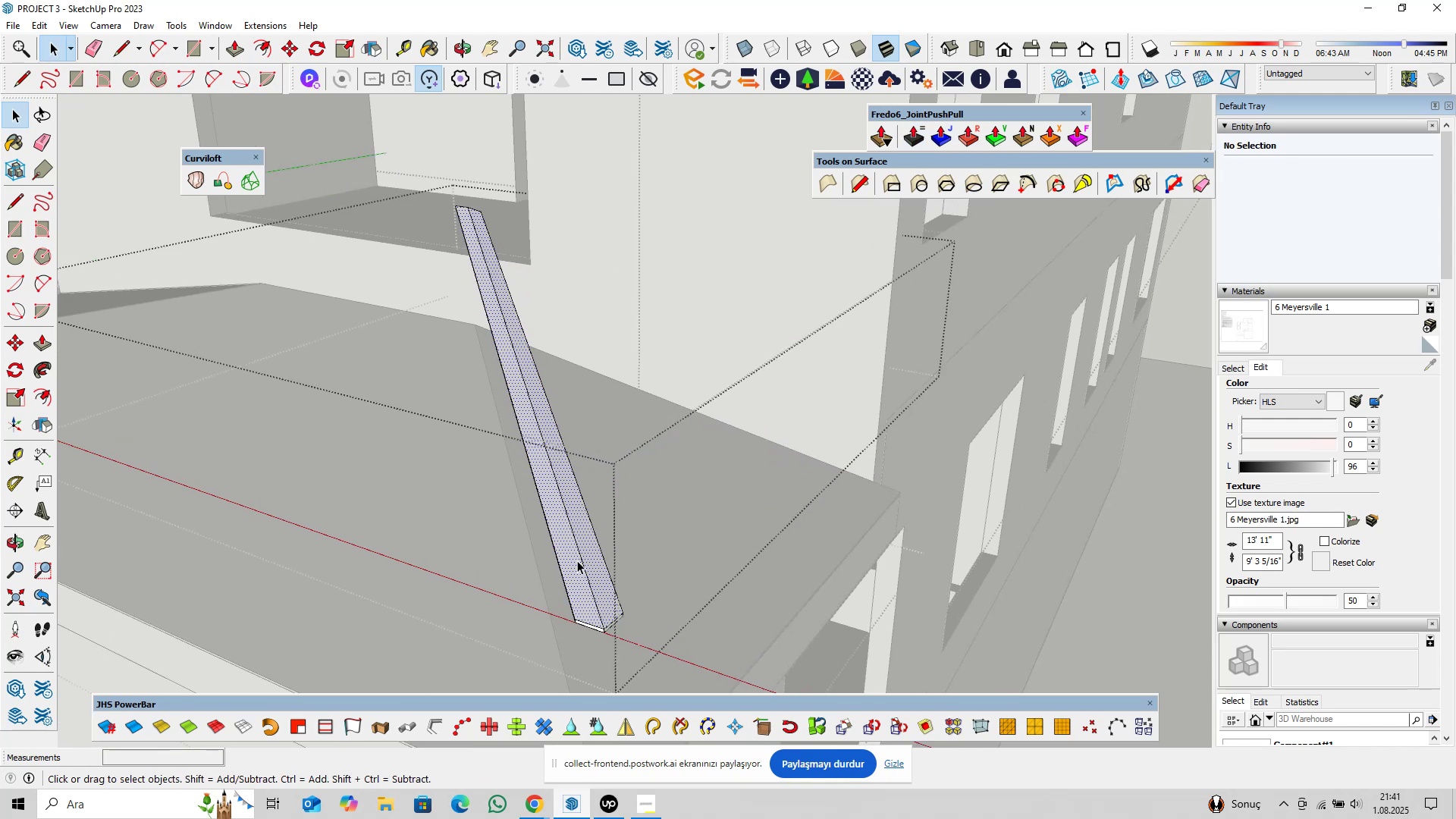 
key(Escape)
 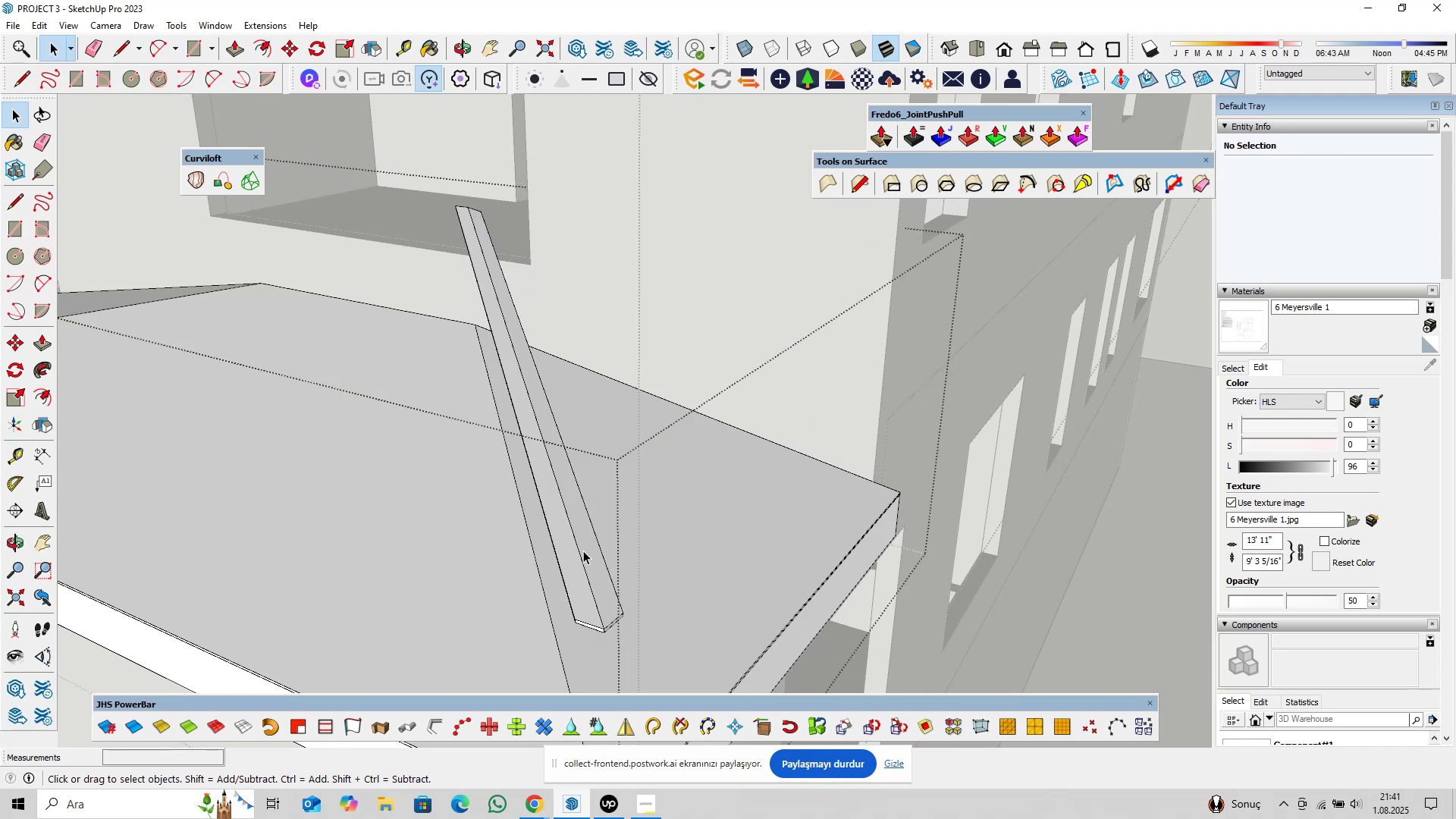 
left_click([583, 551])
 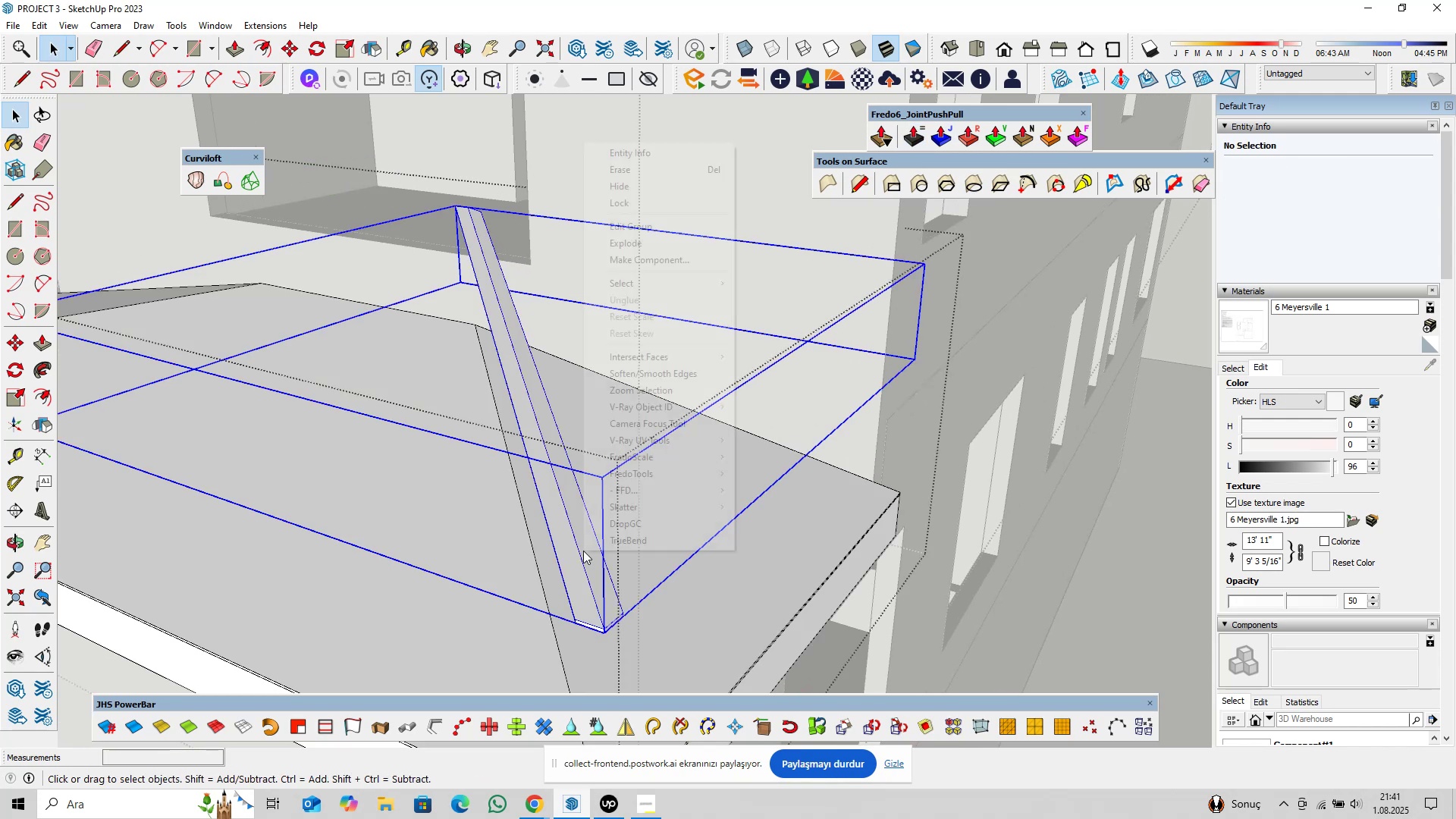 
right_click([583, 551])
 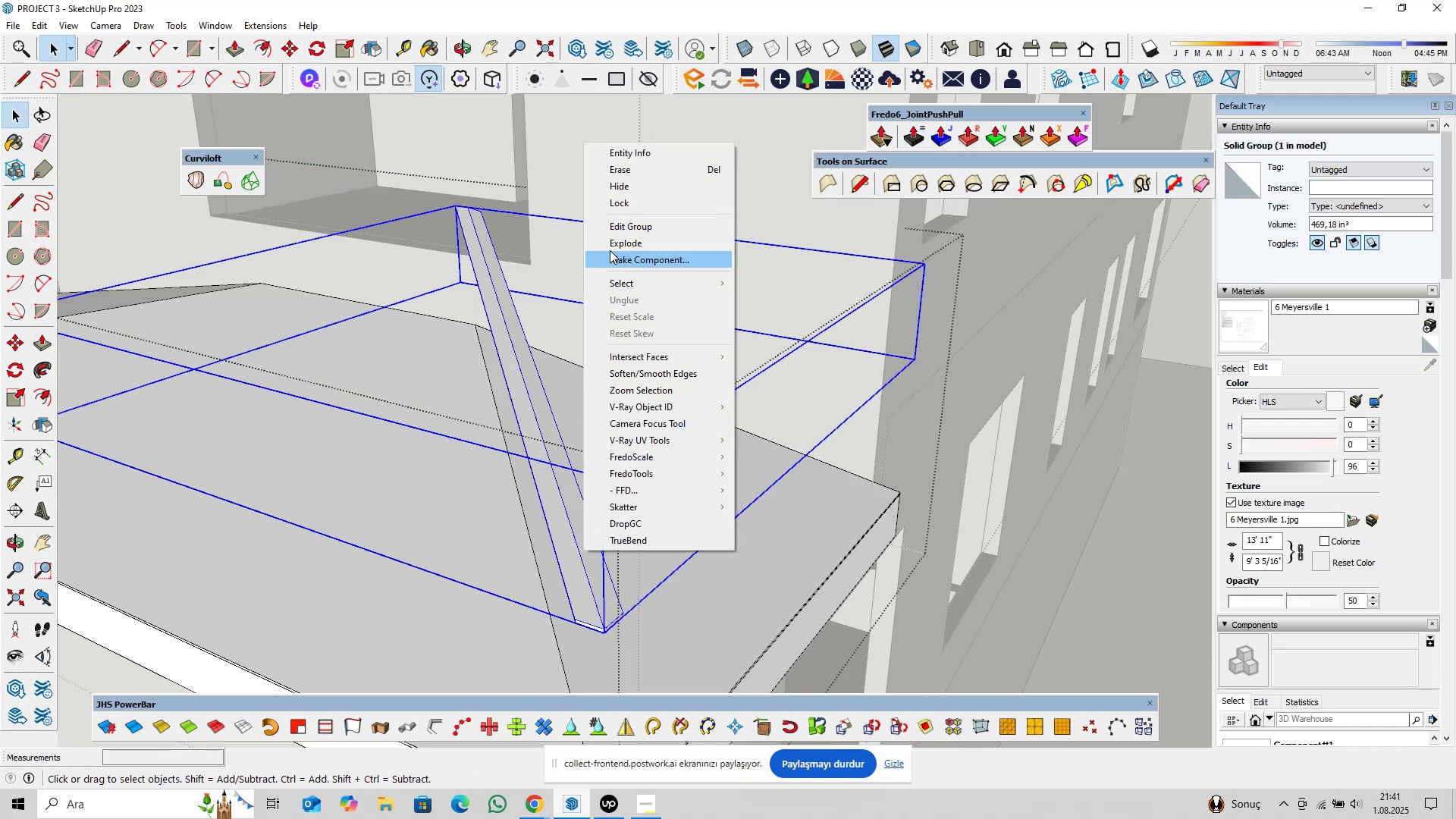 
left_click([613, 244])
 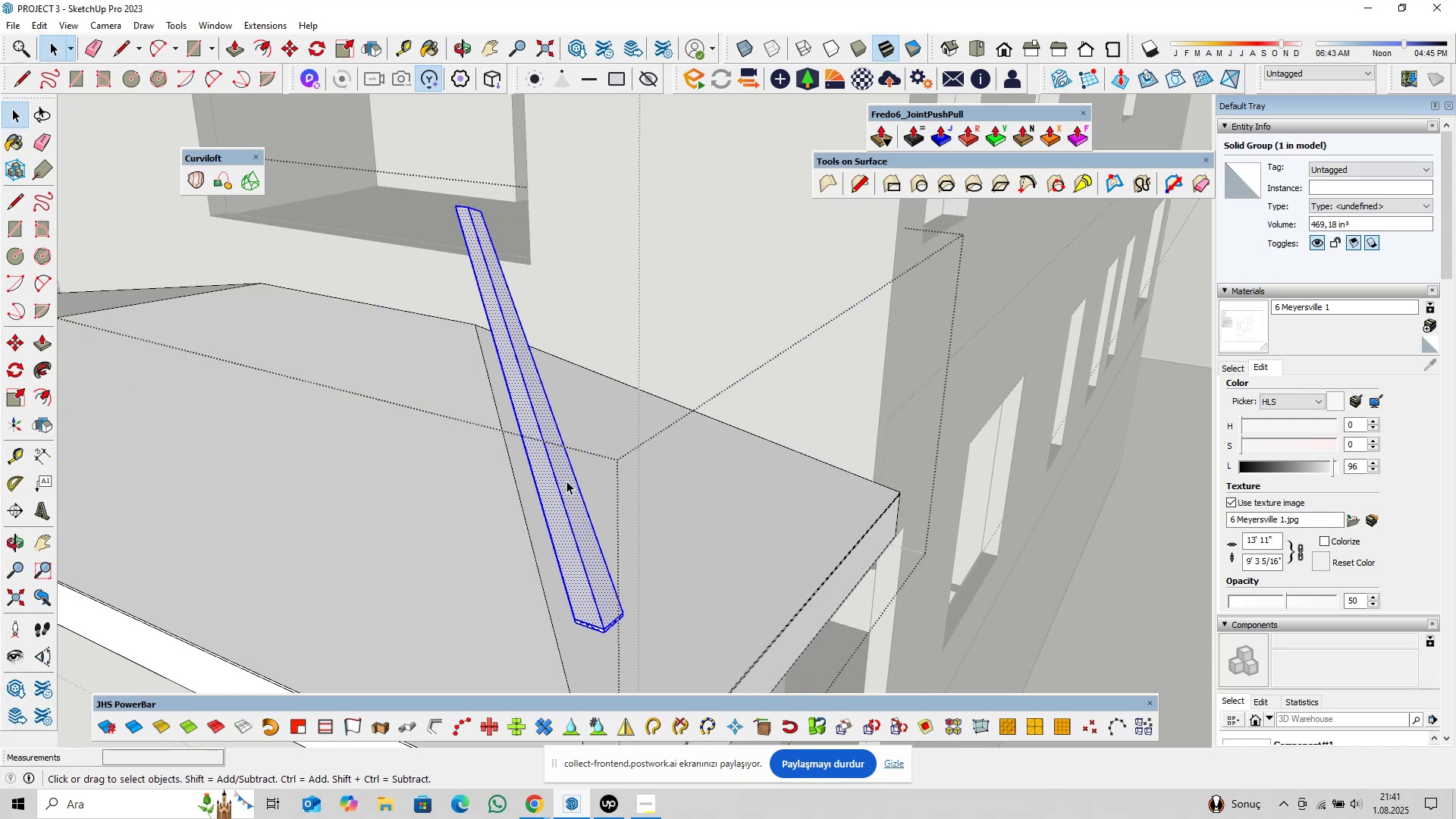 
right_click([566, 481])
 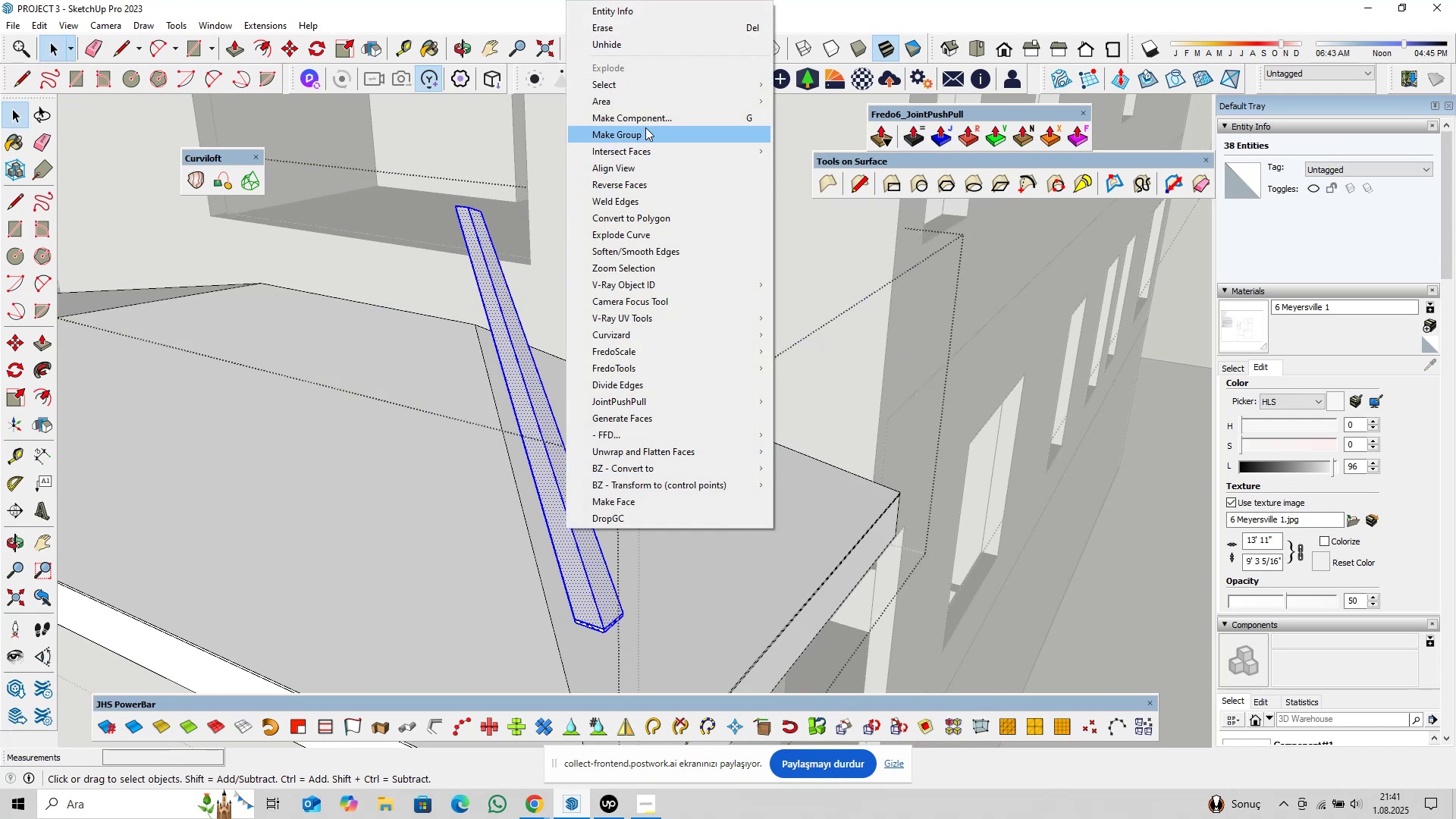 
left_click([647, 121])
 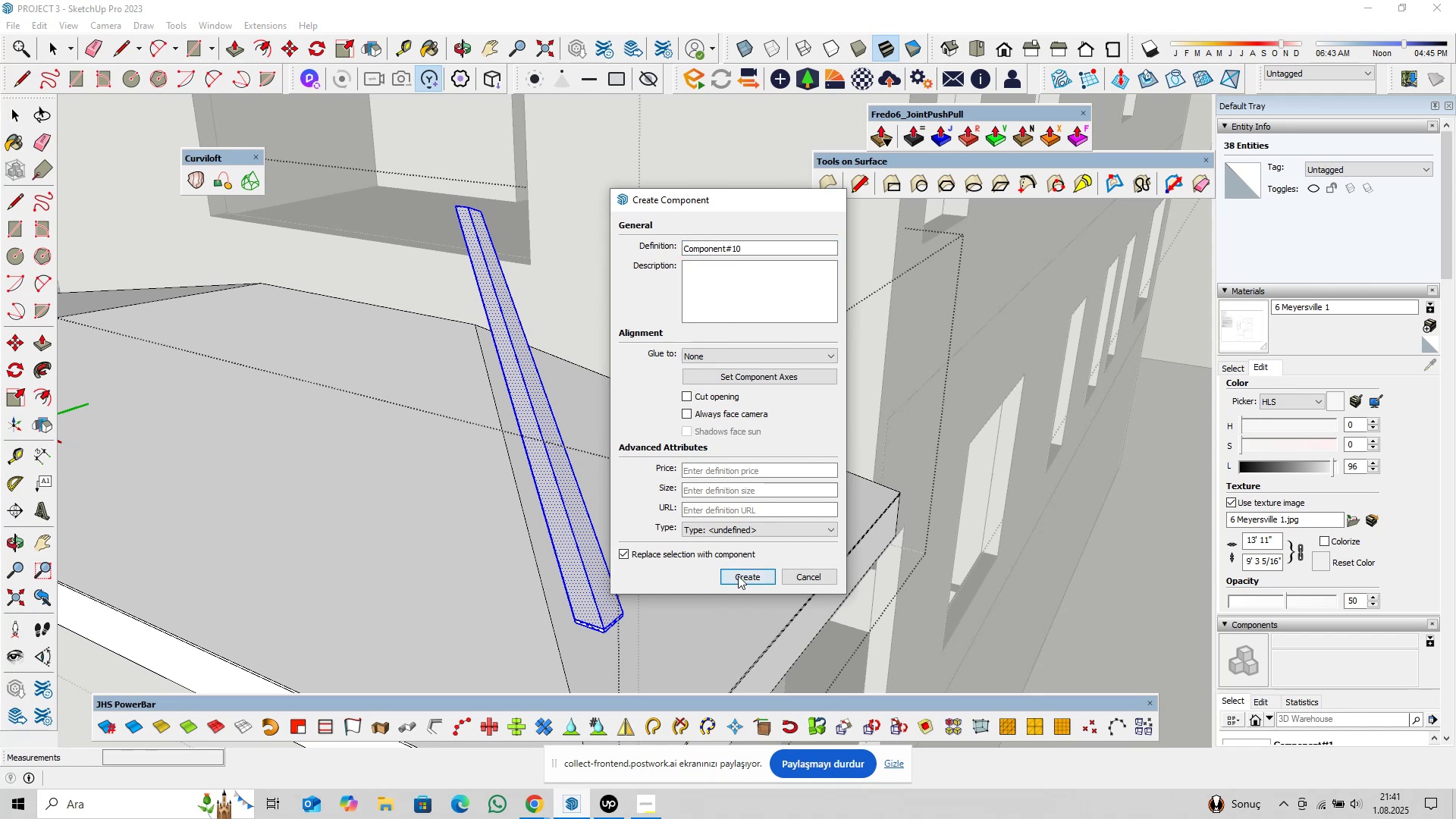 
scroll: coordinate [670, 516], scroll_direction: down, amount: 9.0
 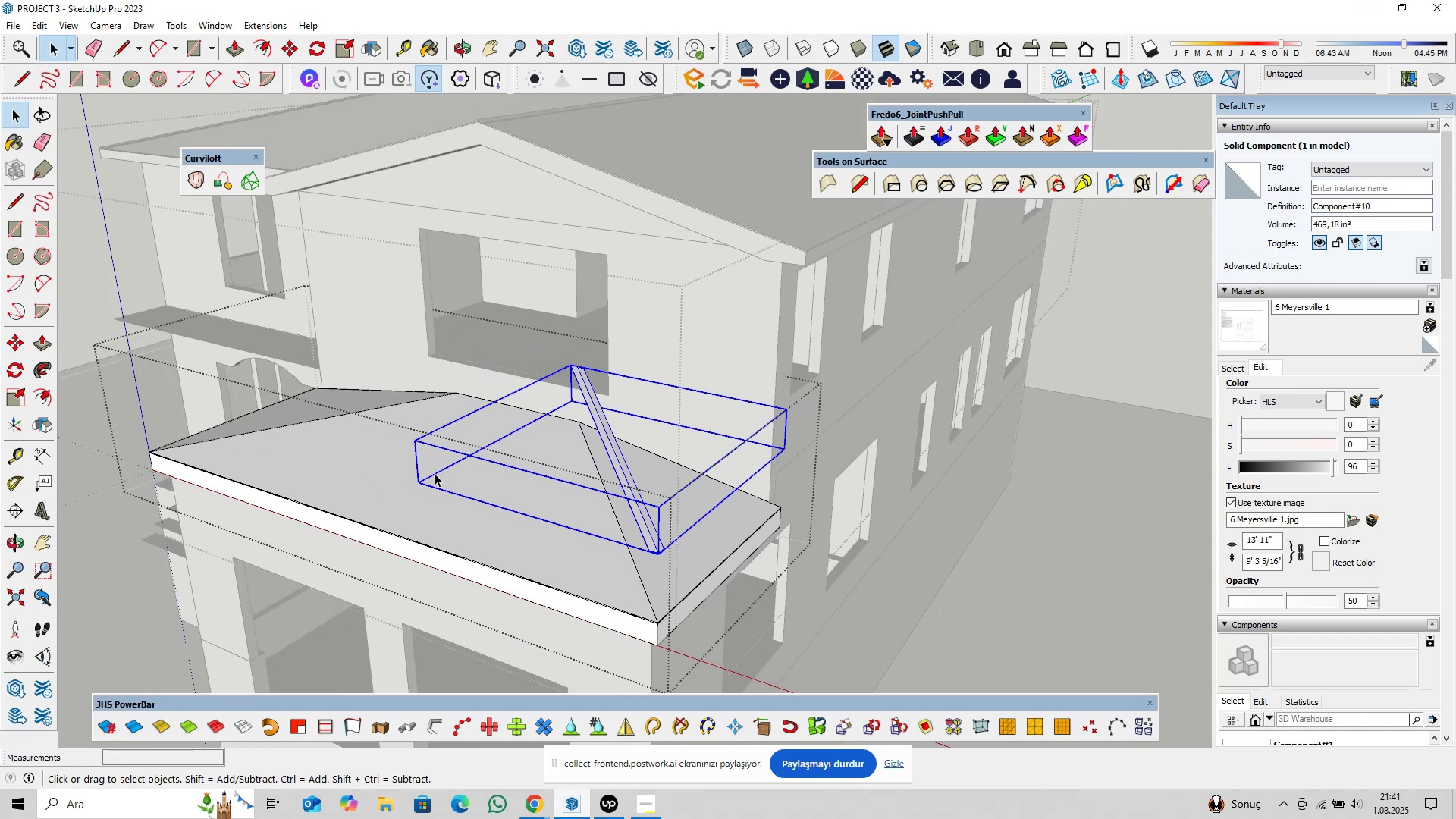 
key(Shift+ShiftLeft)
 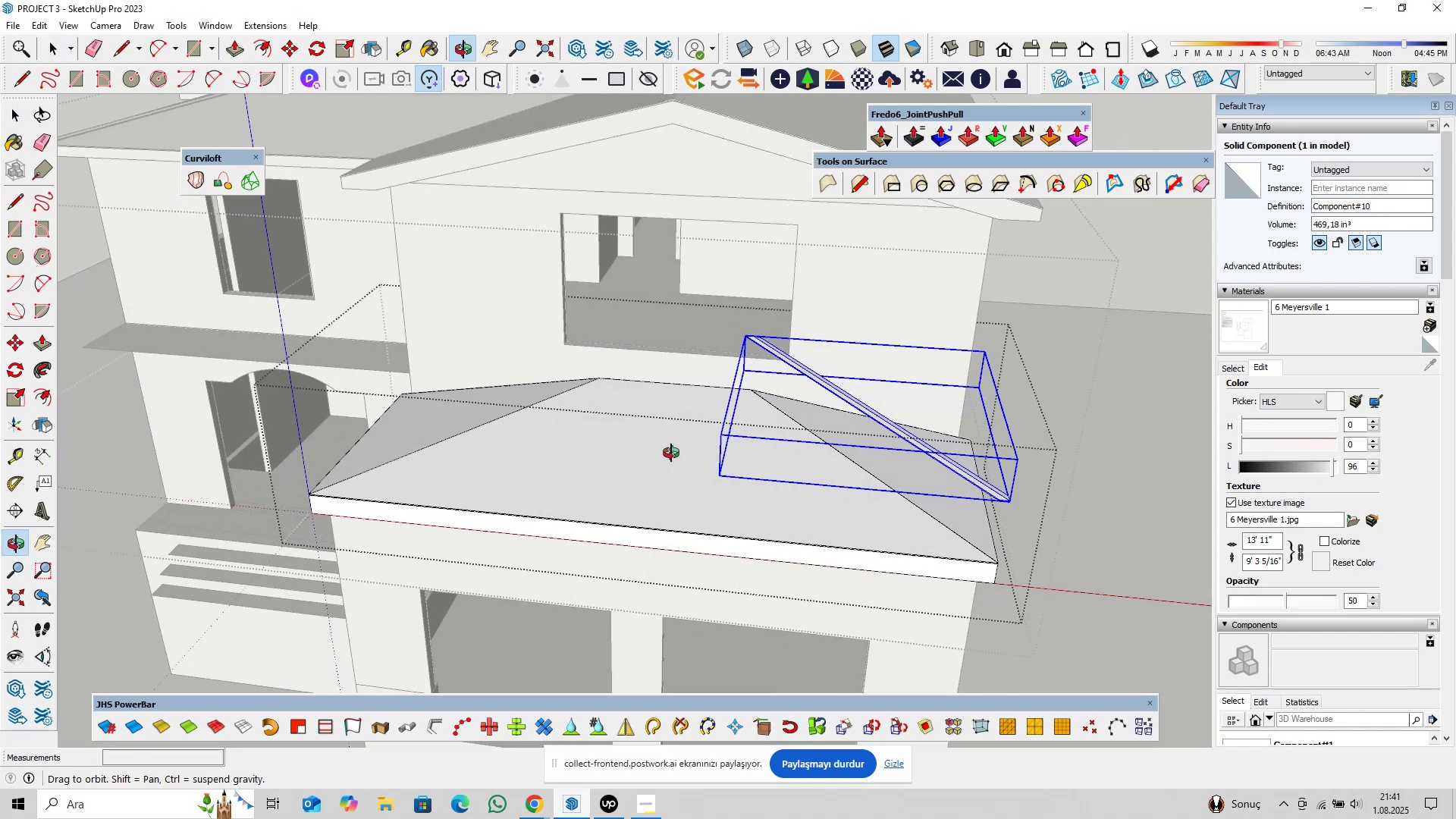 
hold_key(key=ShiftLeft, duration=0.39)
 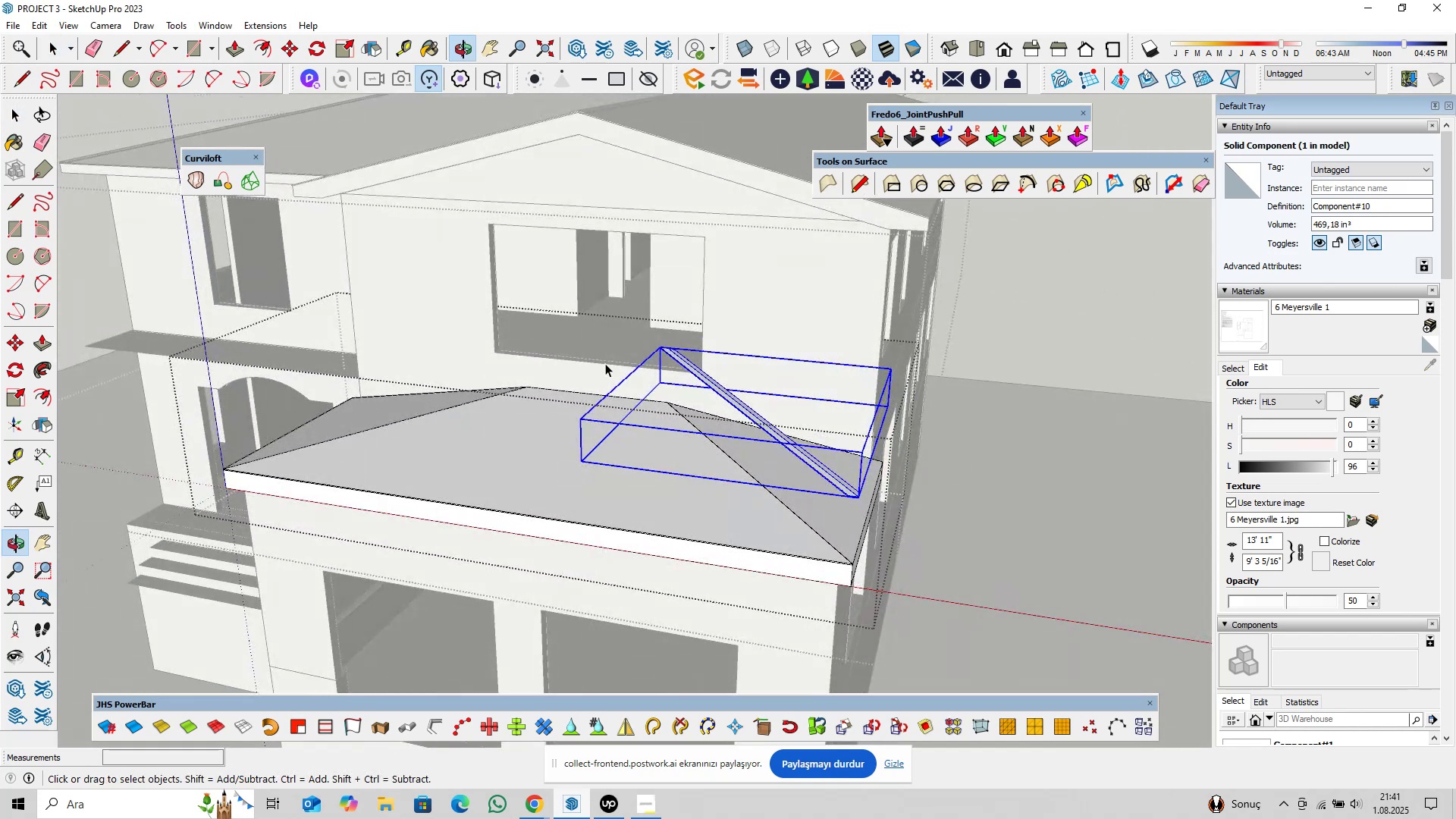 
key(M)
 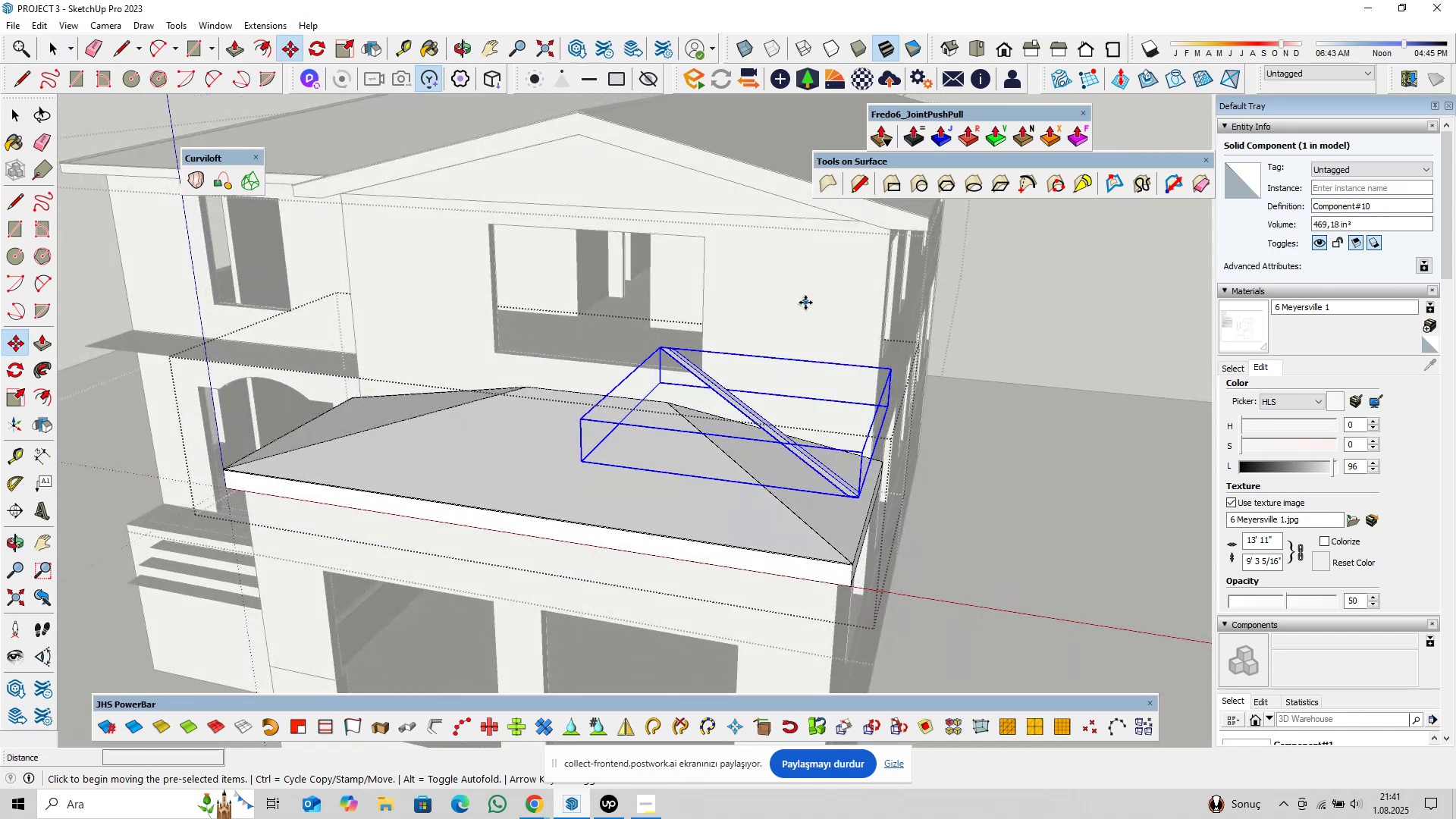 
left_click([805, 303])
 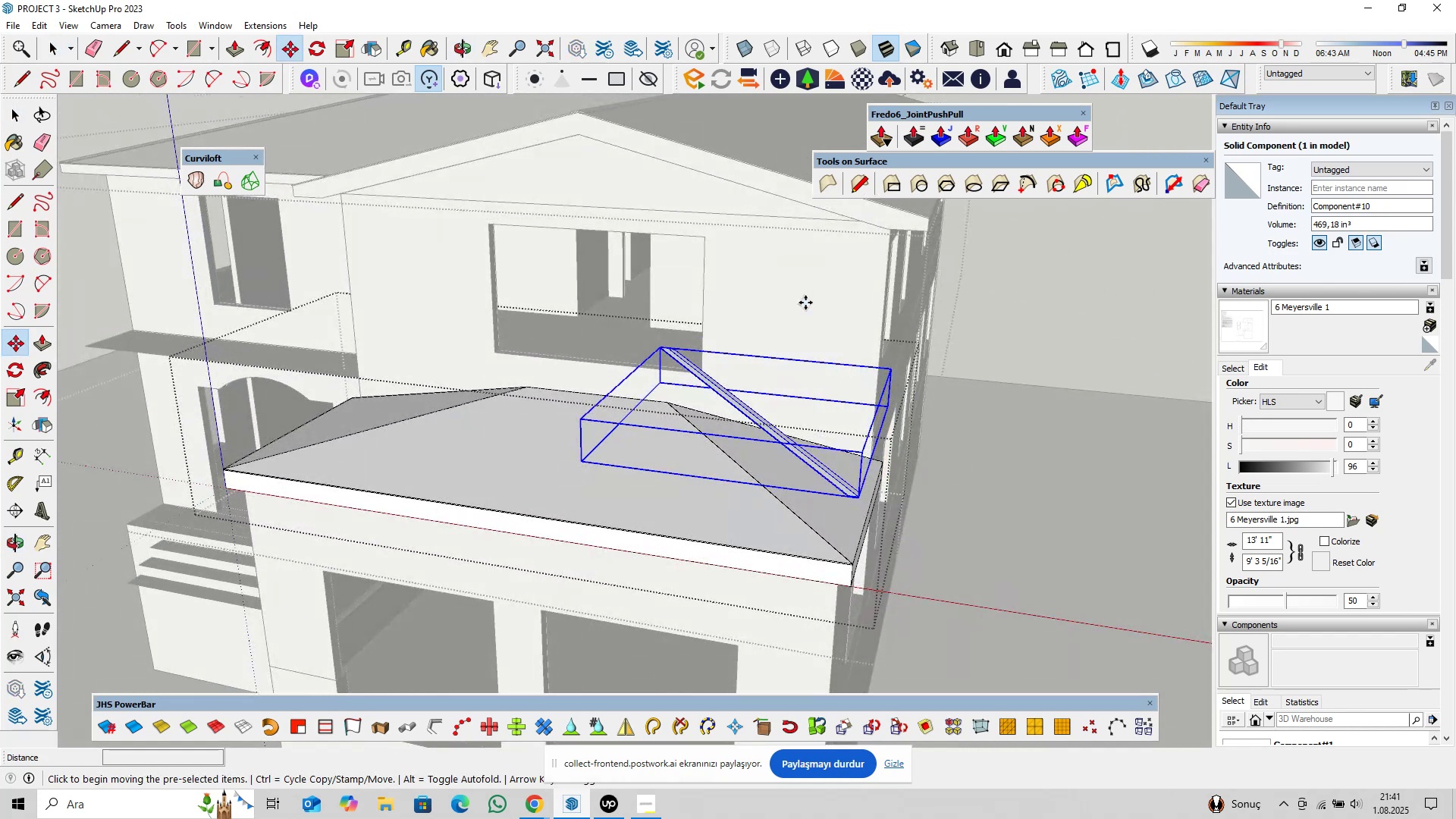 
key(ArrowUp)
 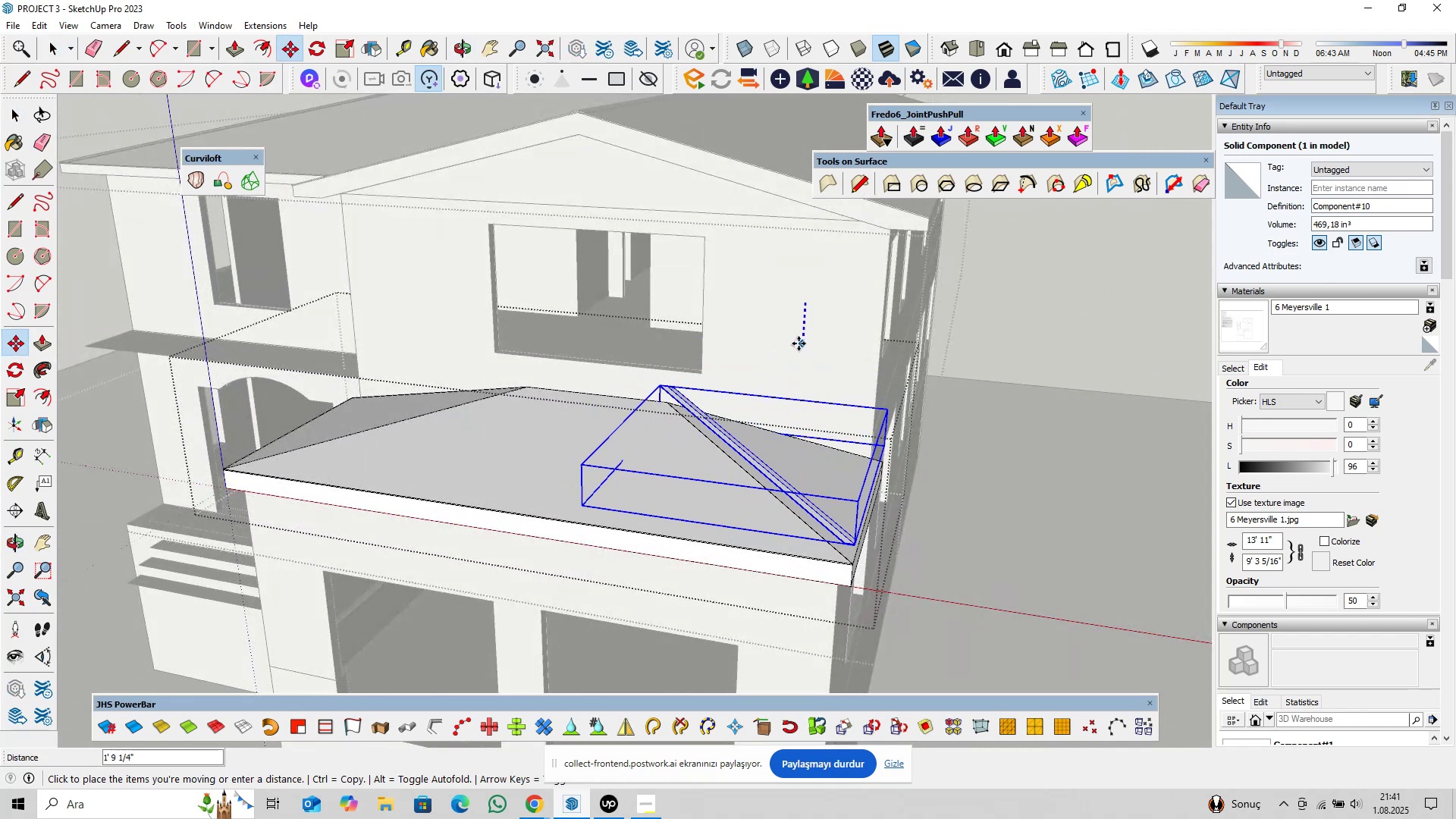 
type(2@6)
 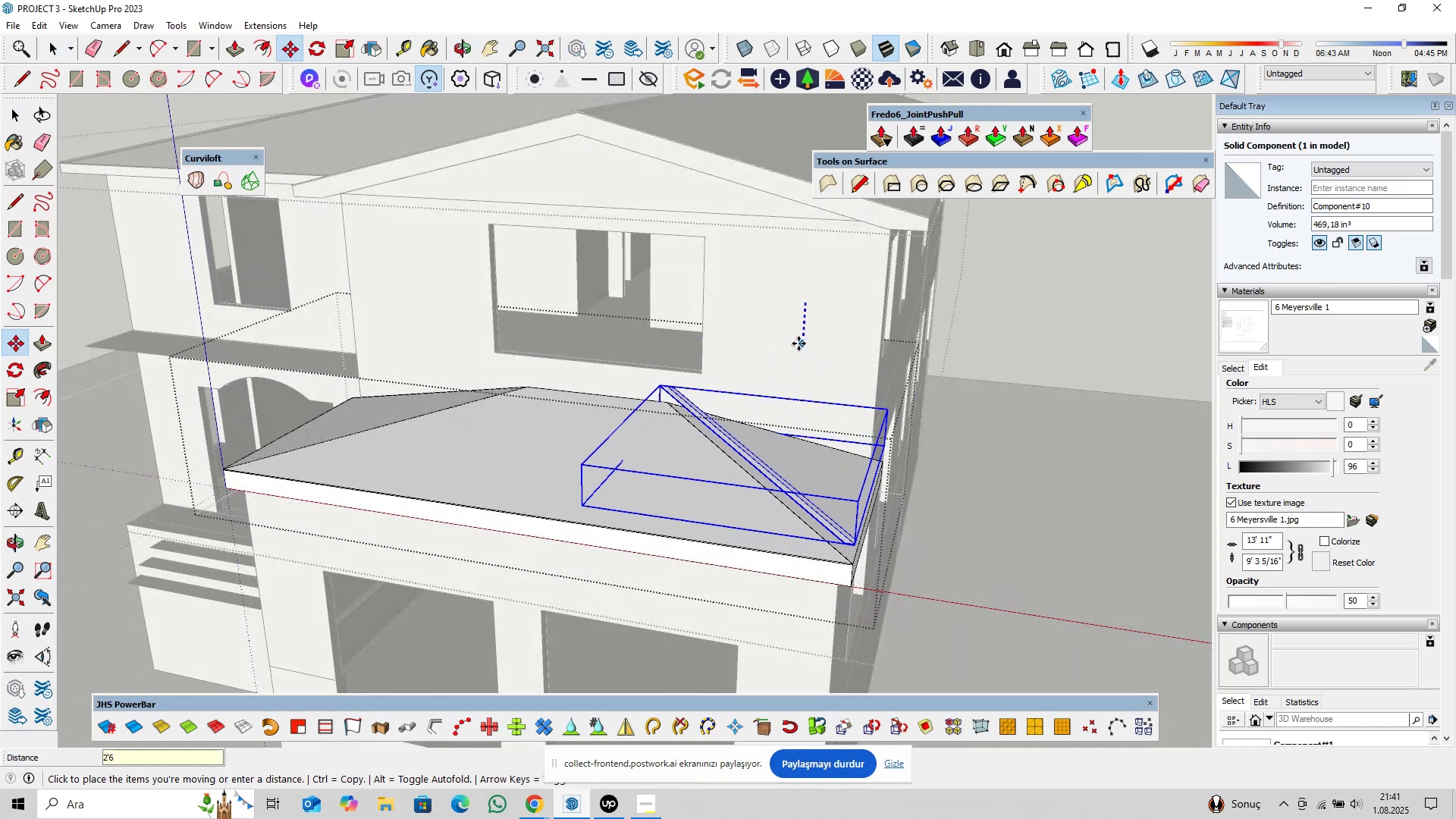 
key(Enter)
 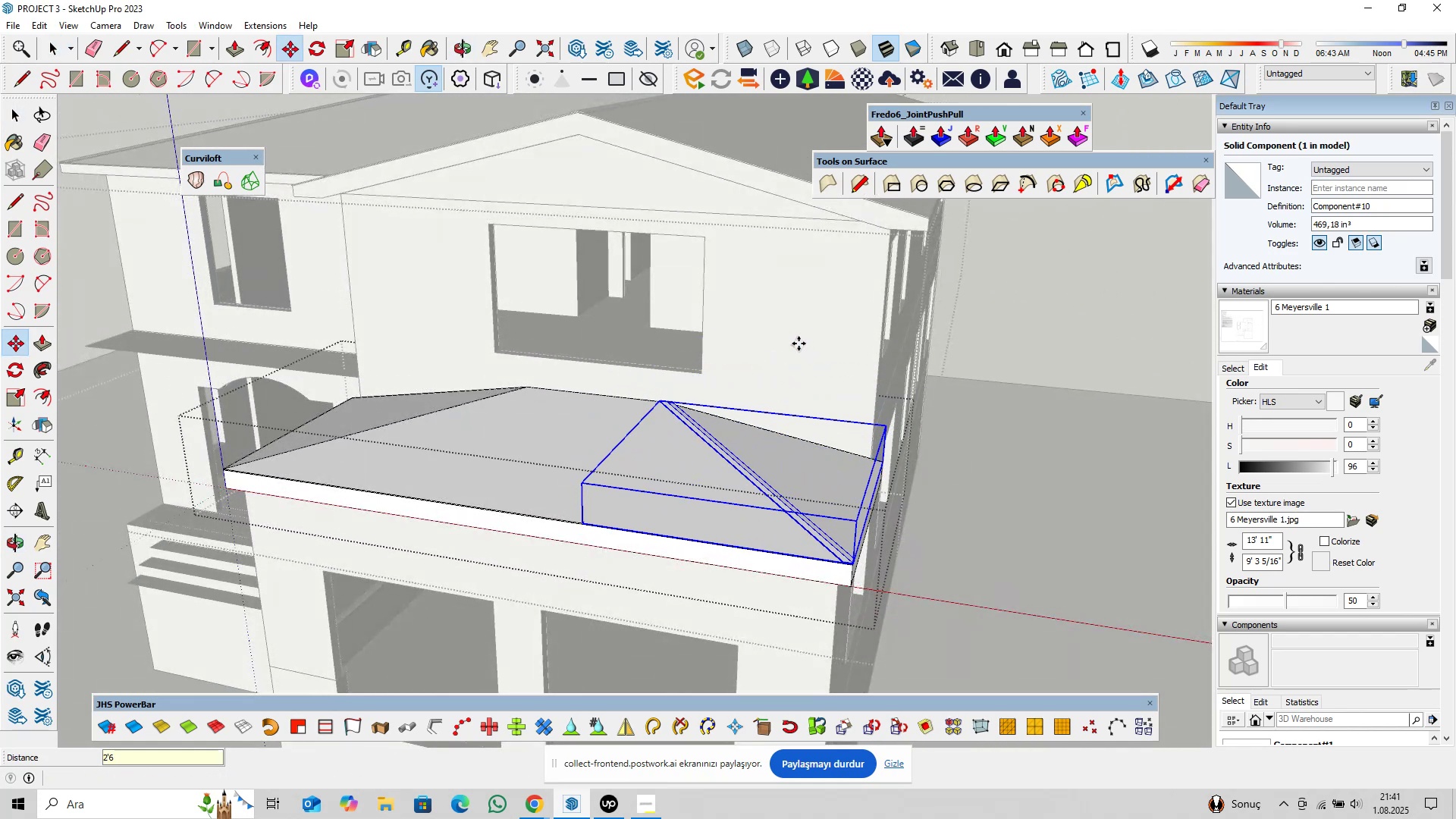 
key(Space)
 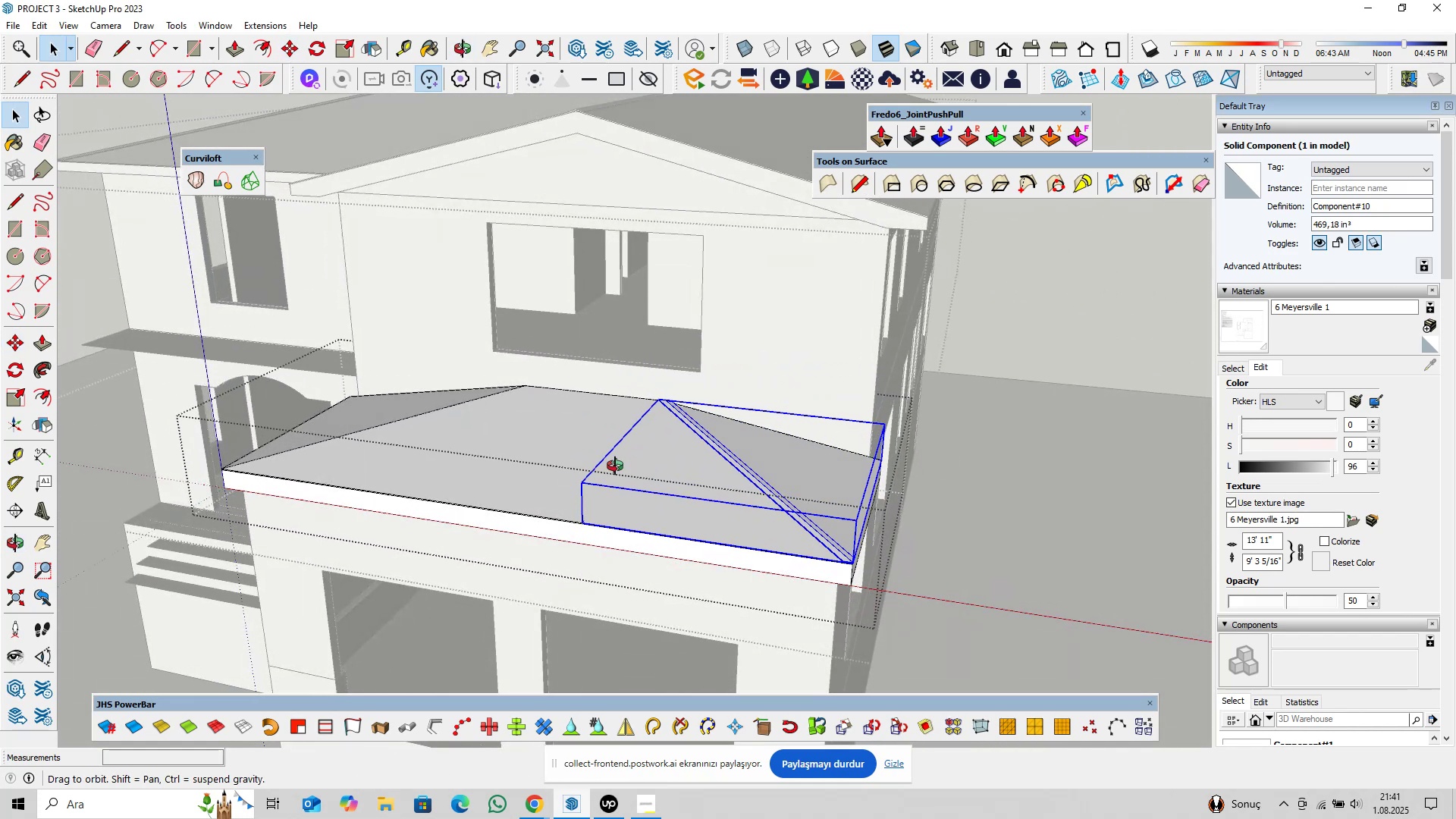 
scroll: coordinate [720, 463], scroll_direction: down, amount: 1.0
 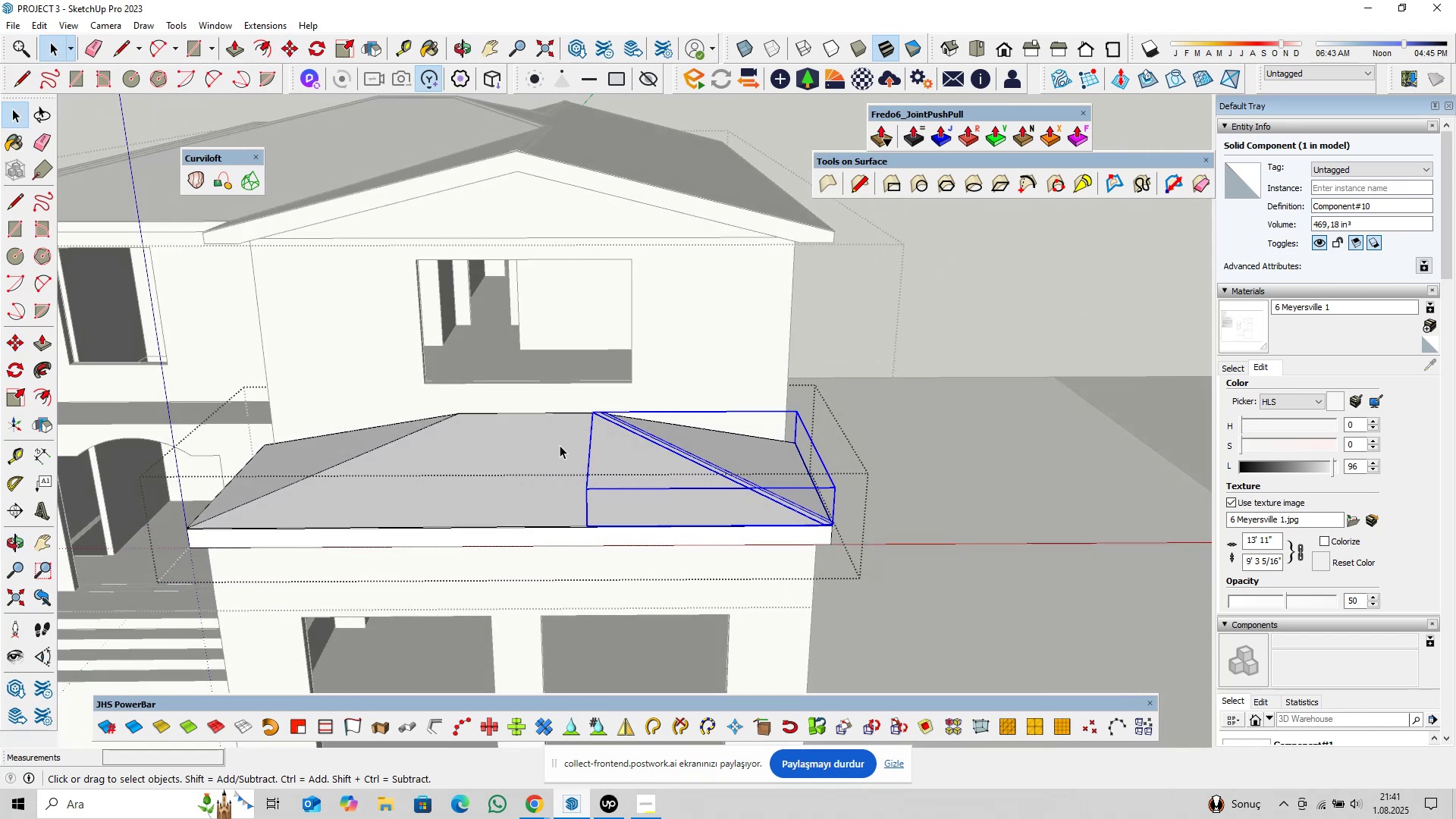 
key(M)
 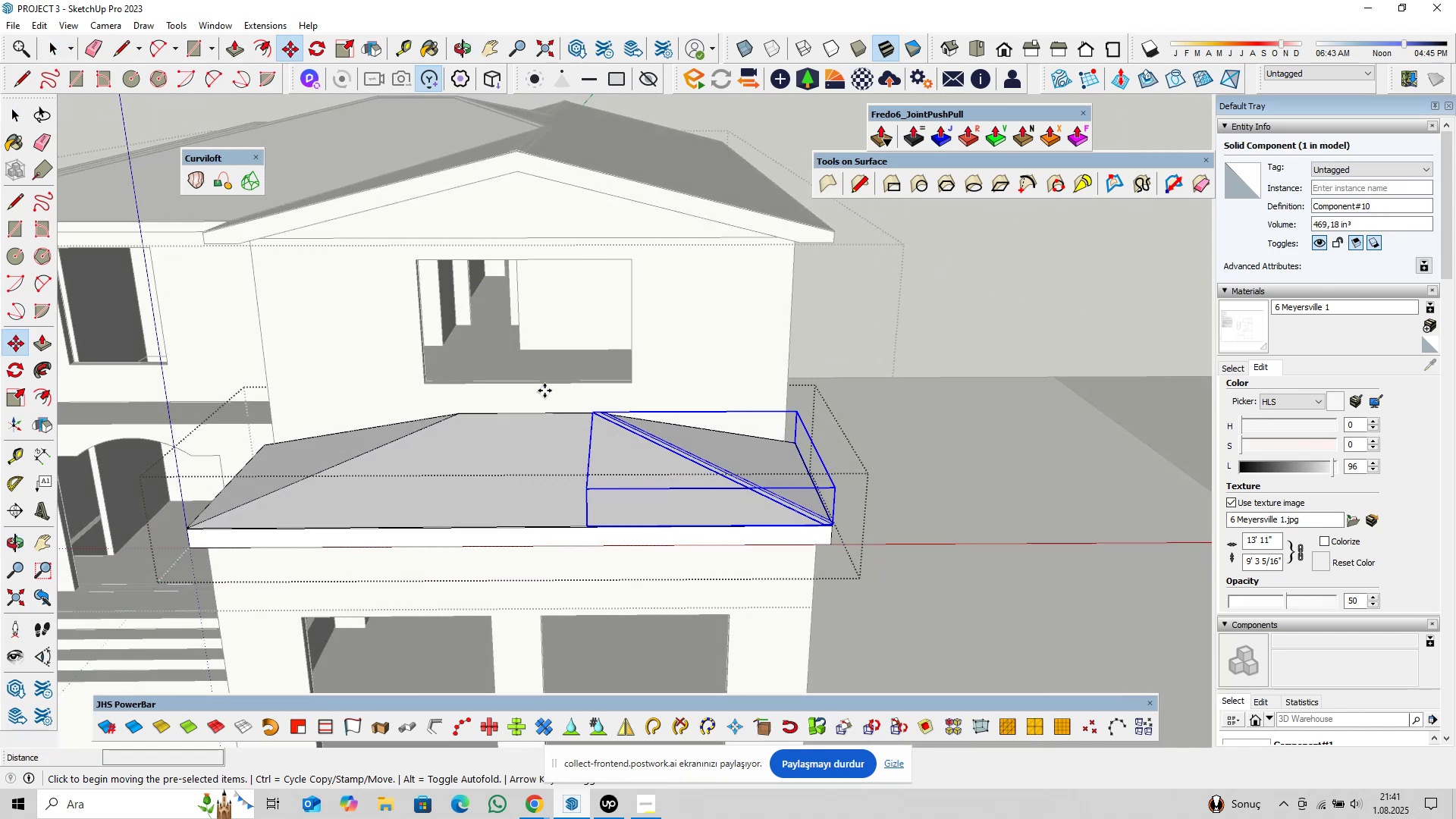 
left_click([544, 391])
 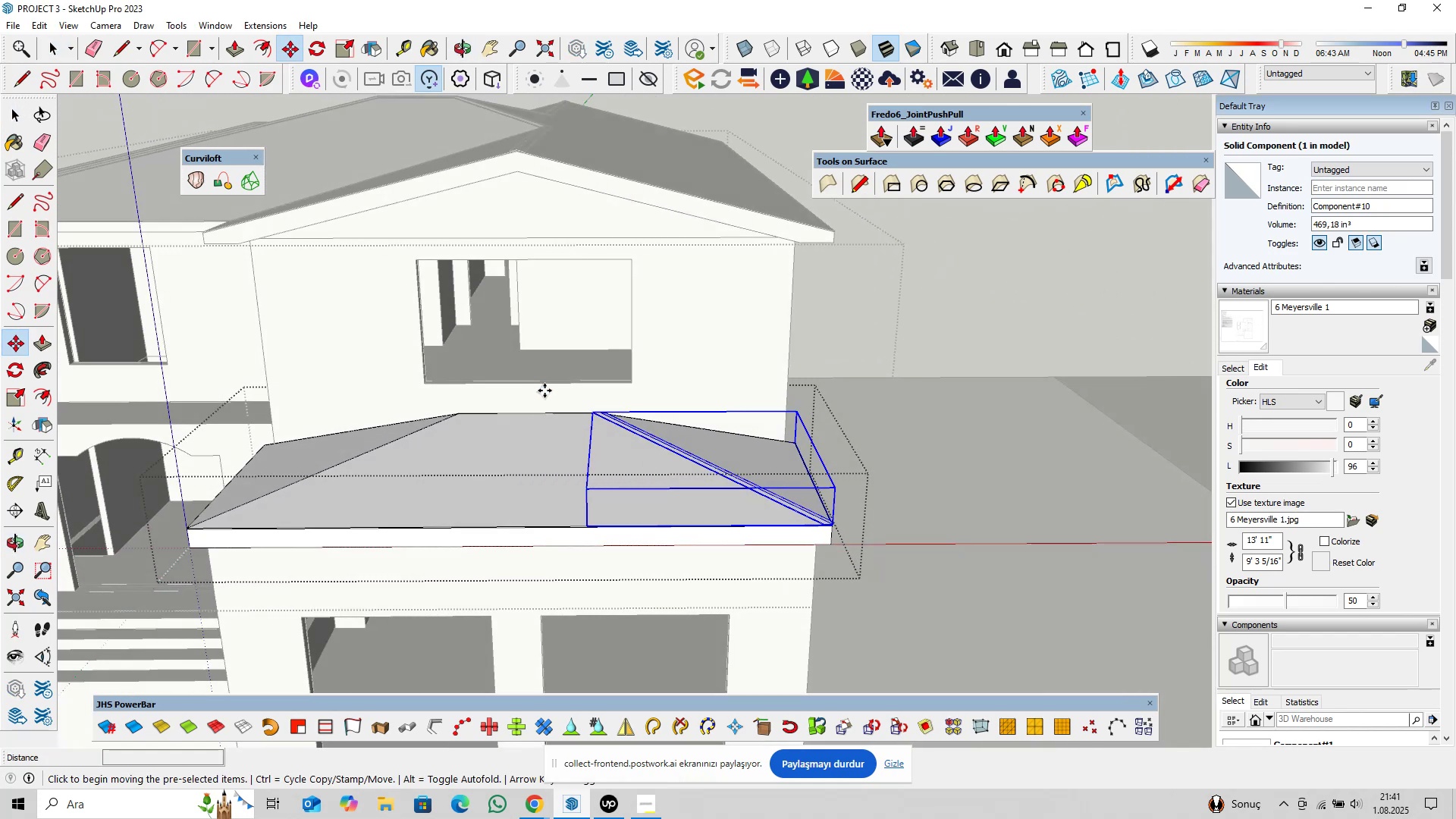 
key(Control+ControlLeft)
 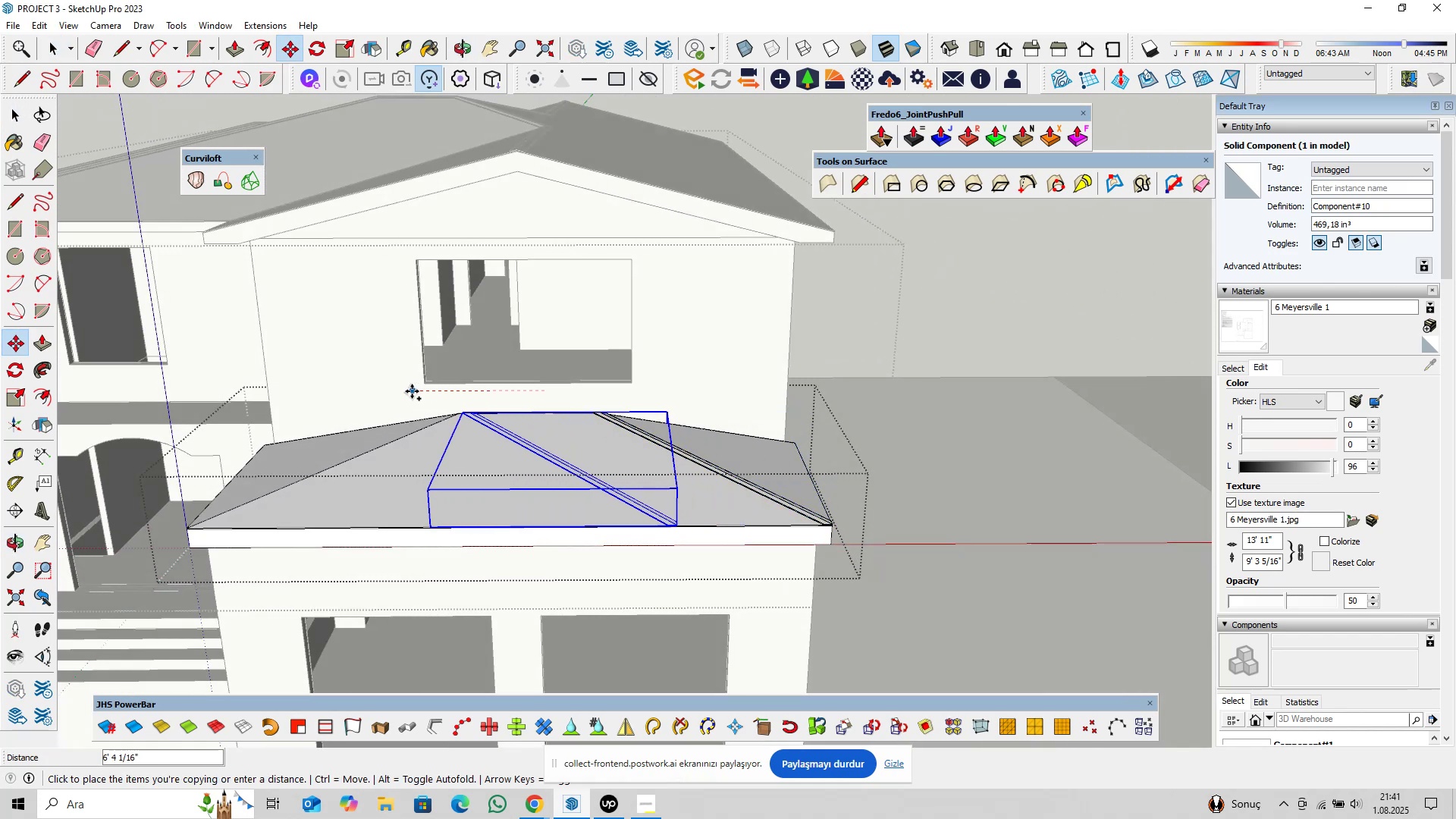 
left_click([397, 392])
 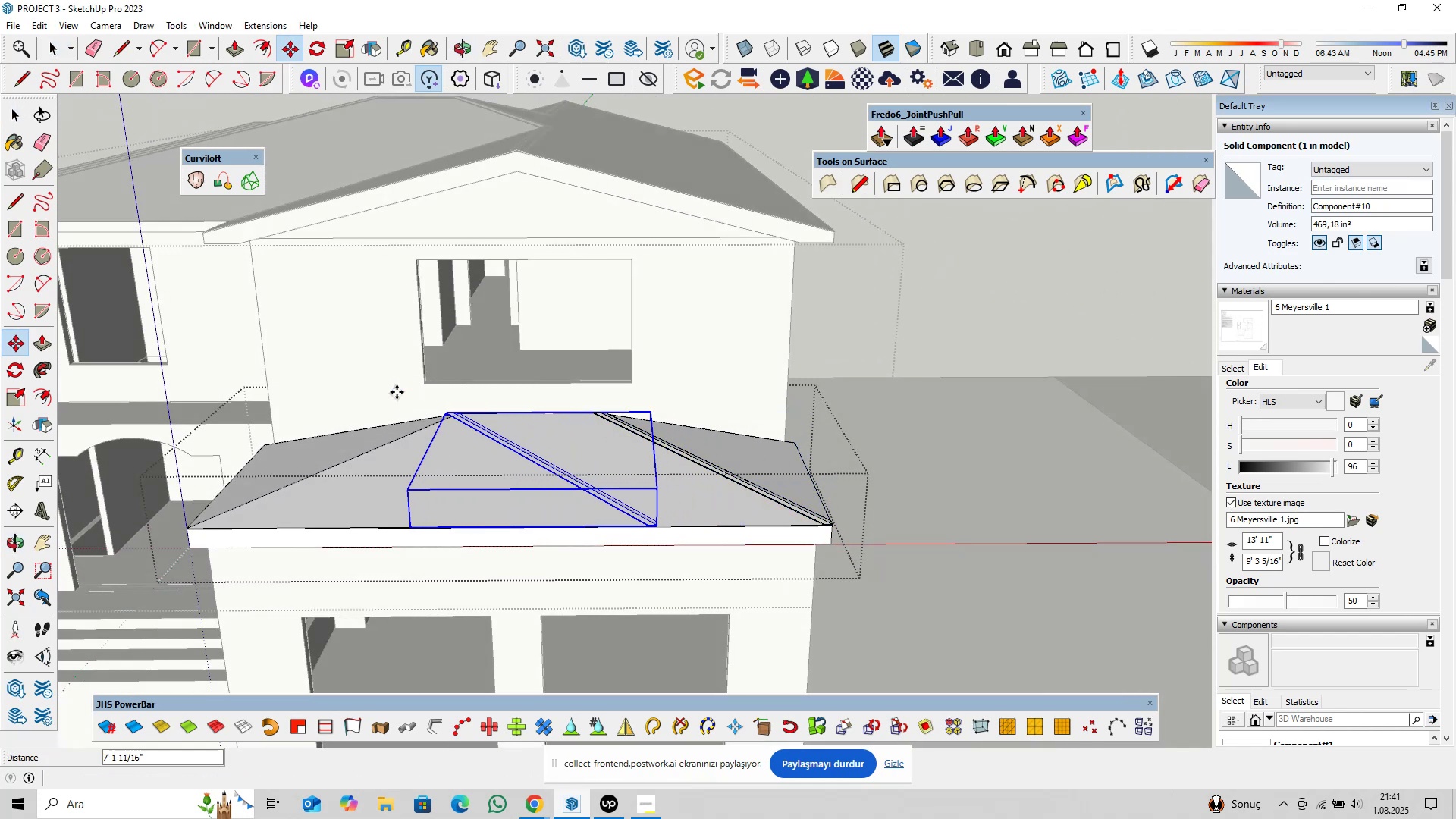 
key(Space)
 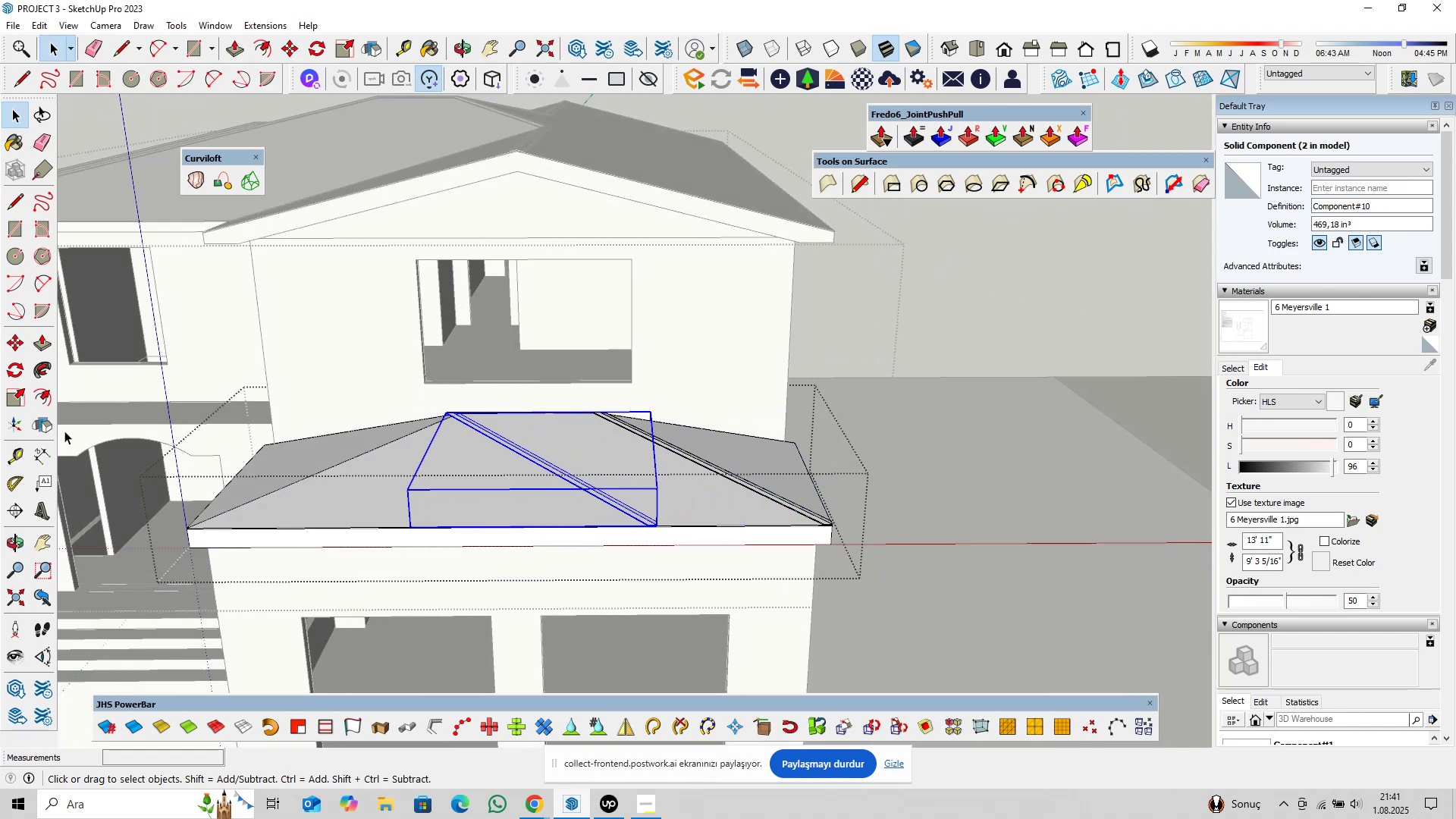 
left_click([61, 431])
 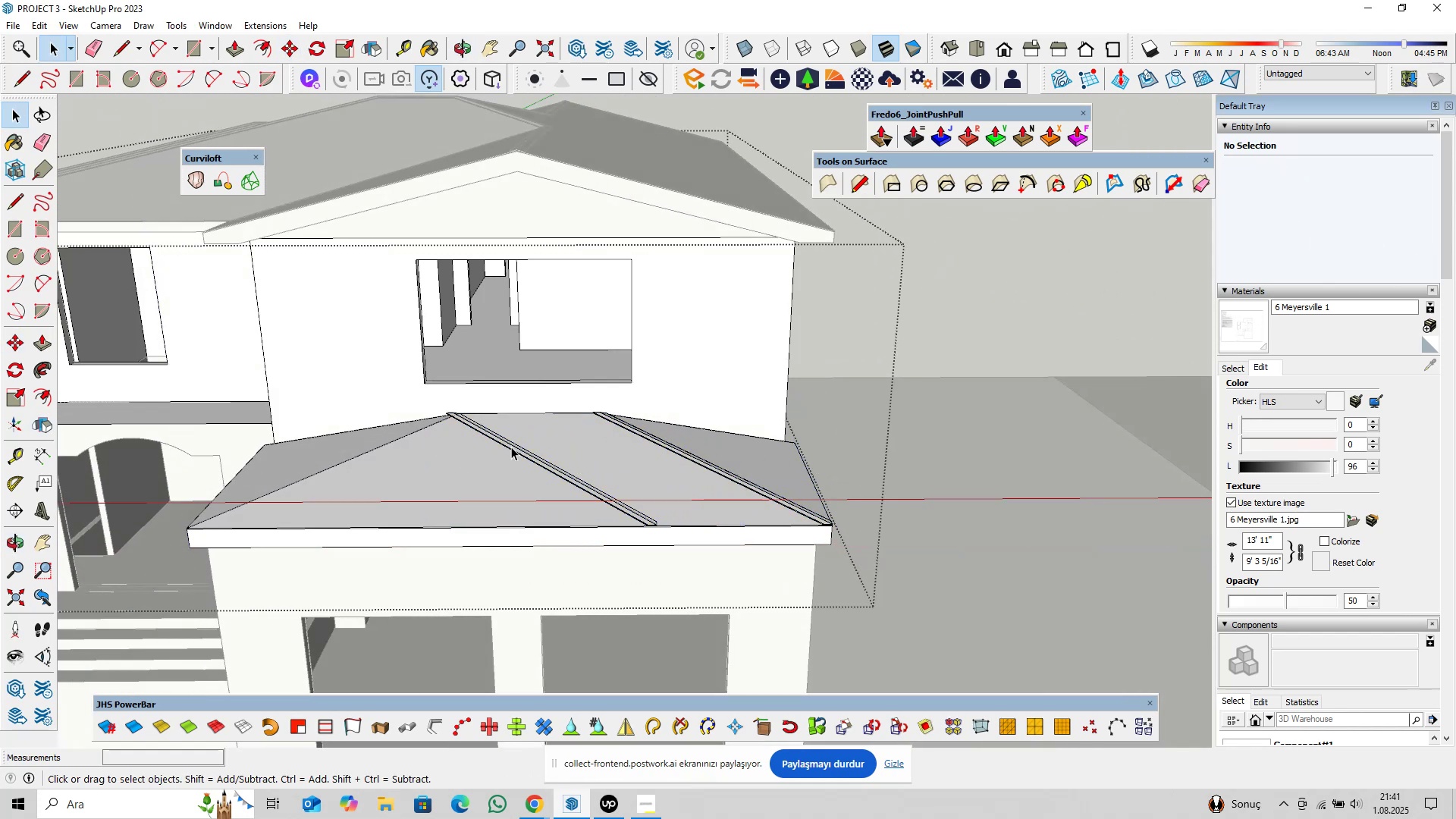 
double_click([526, 450])
 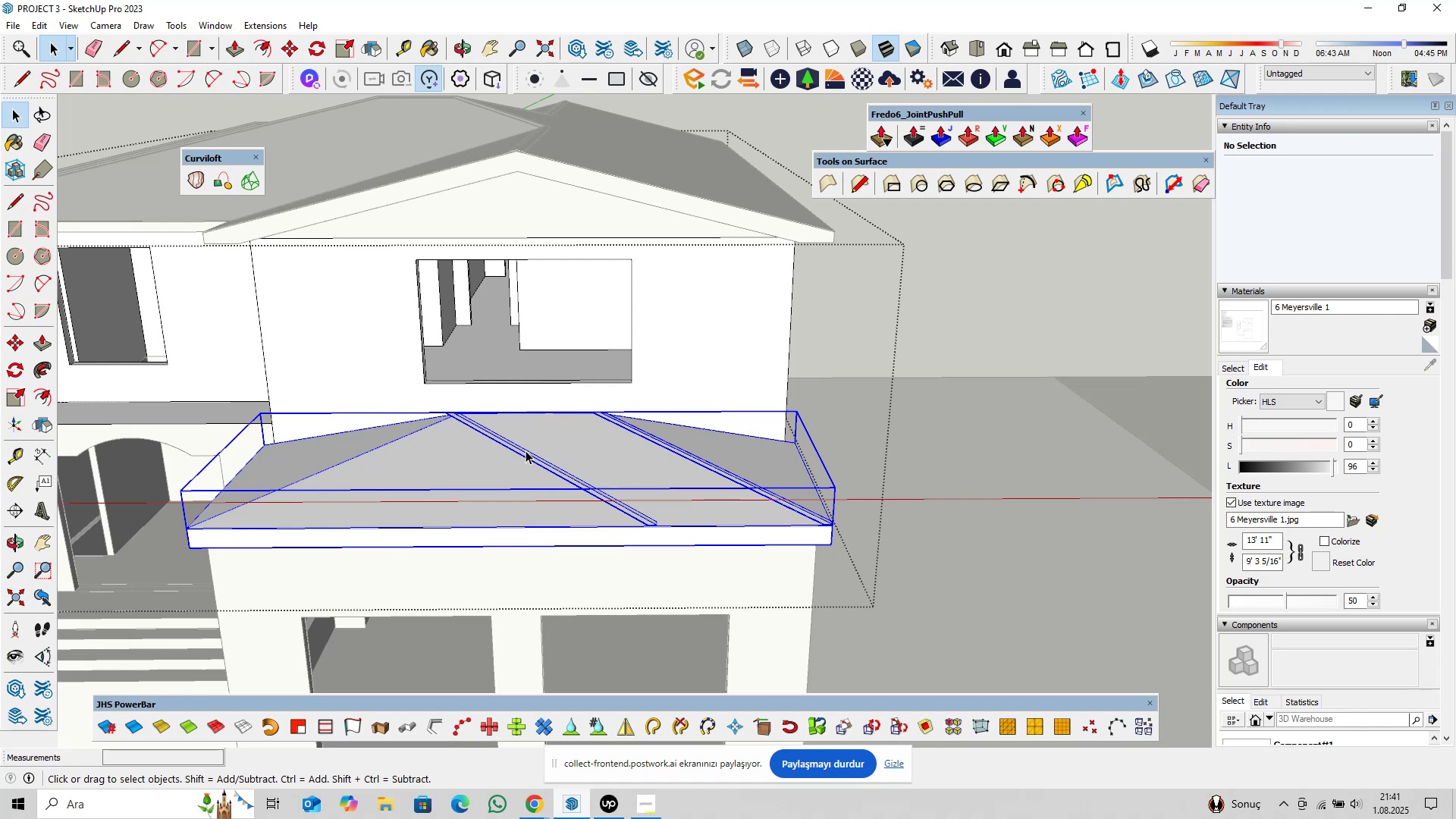 
triple_click([526, 450])
 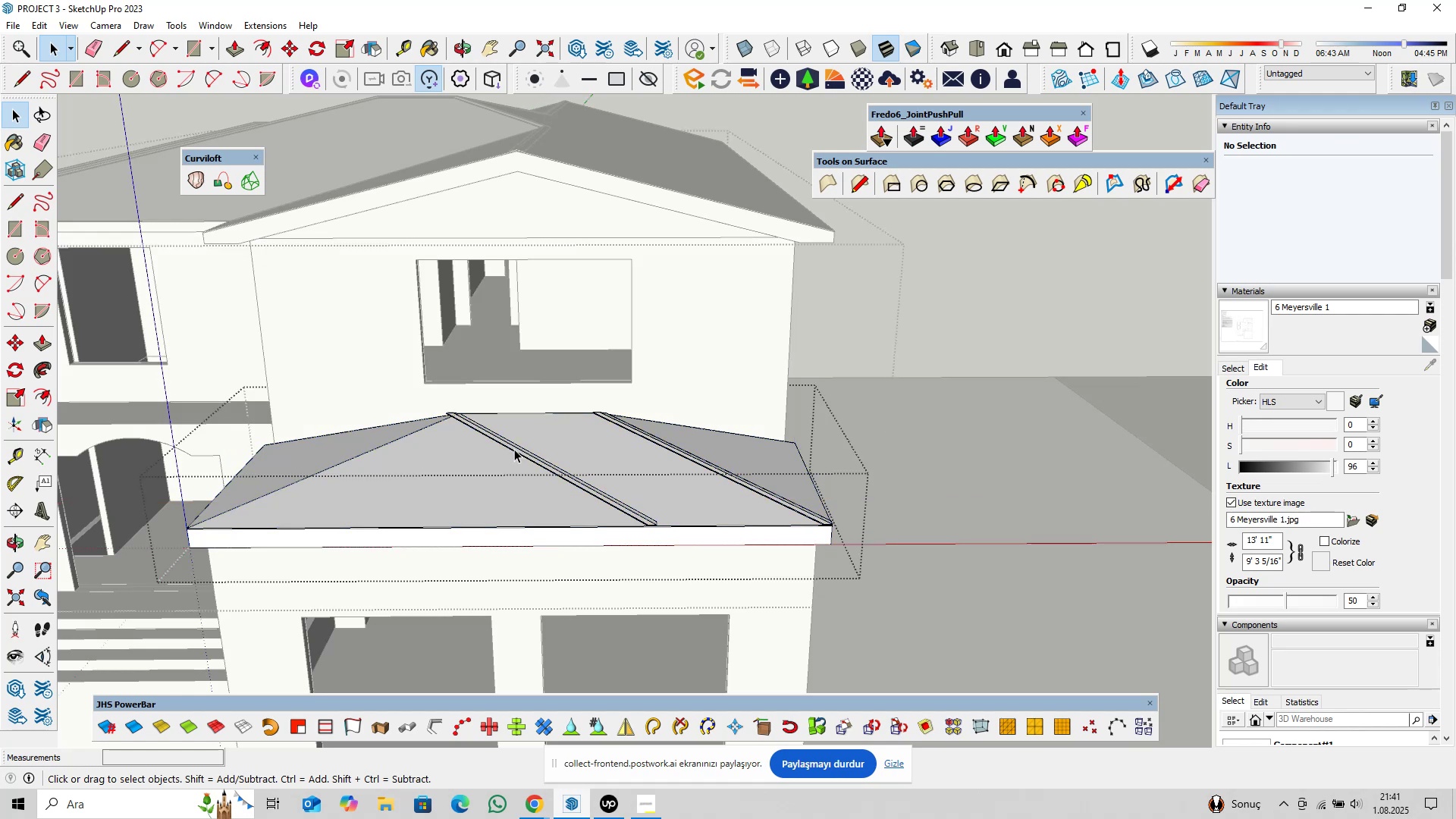 
triple_click([514, 449])
 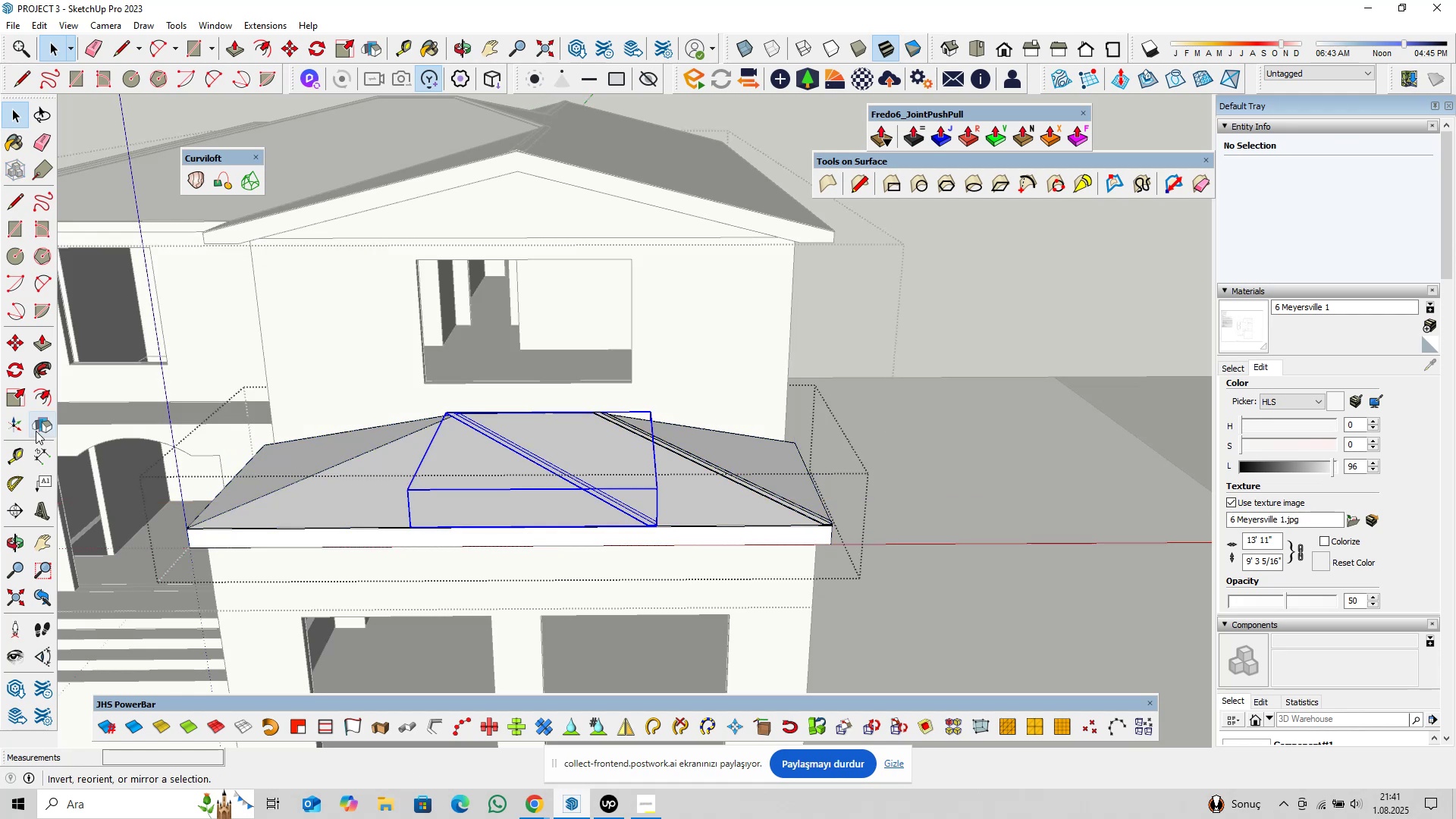 
left_click([36, 431])
 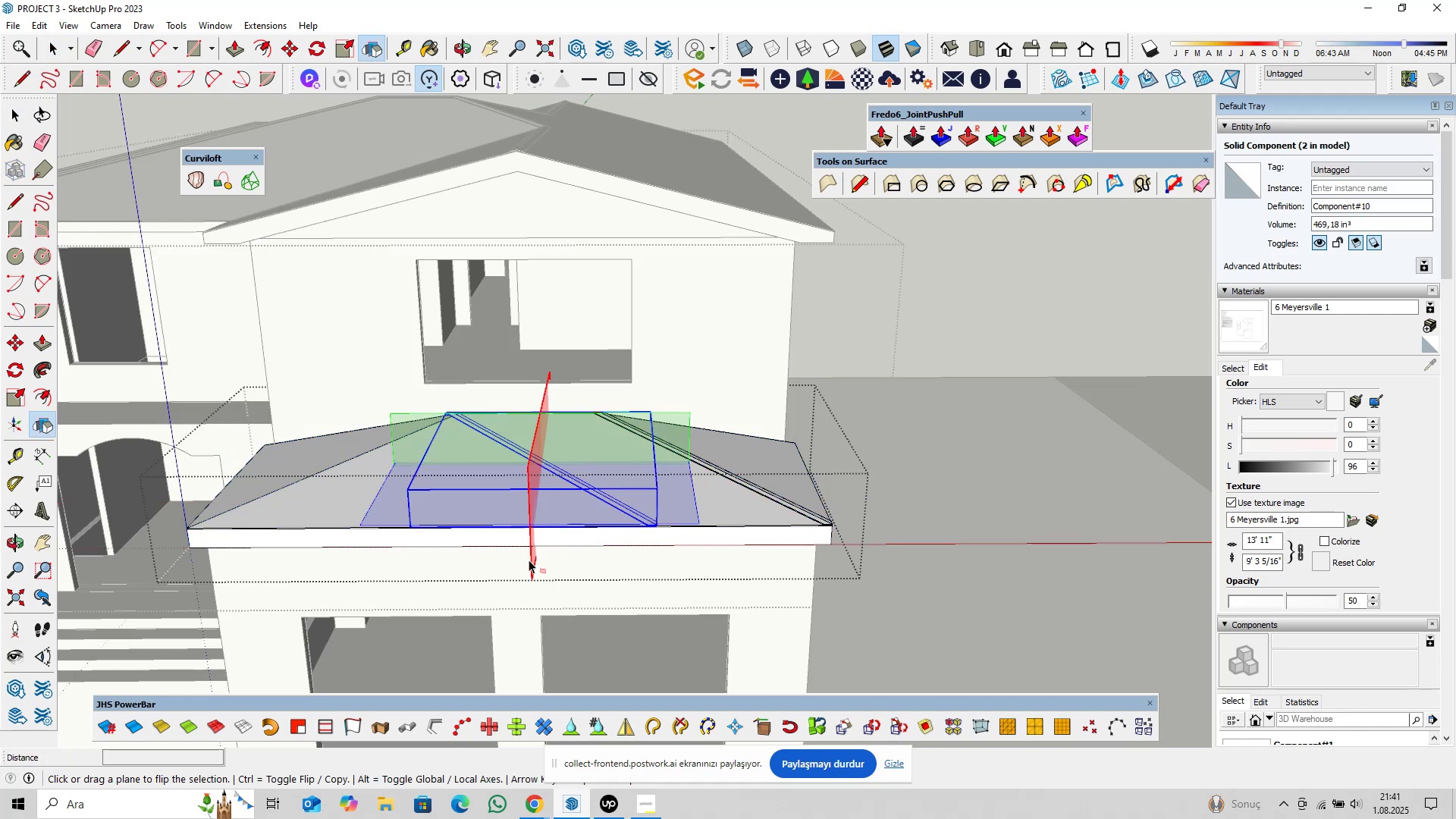 
left_click([534, 563])
 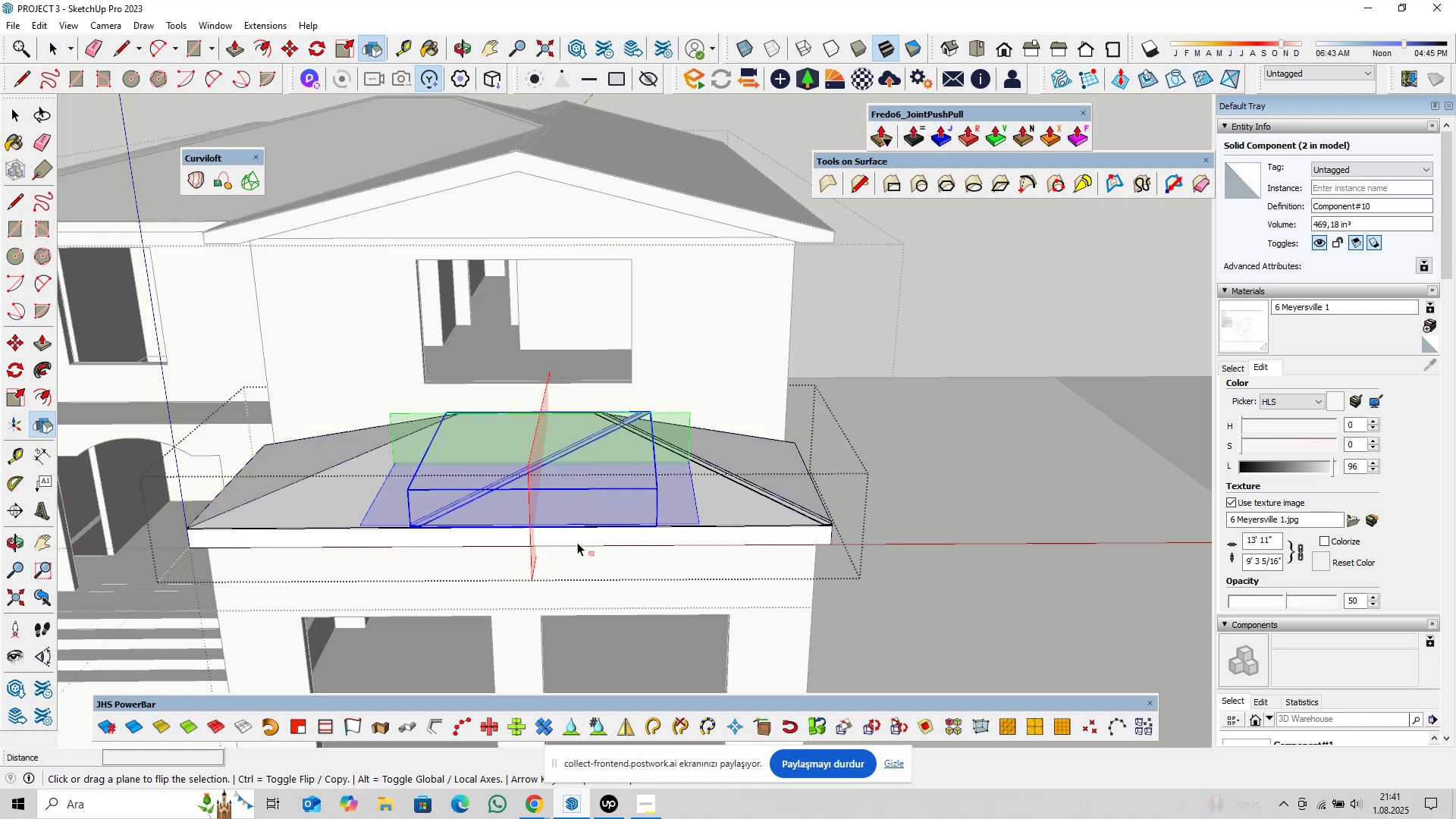 
key(Space)
 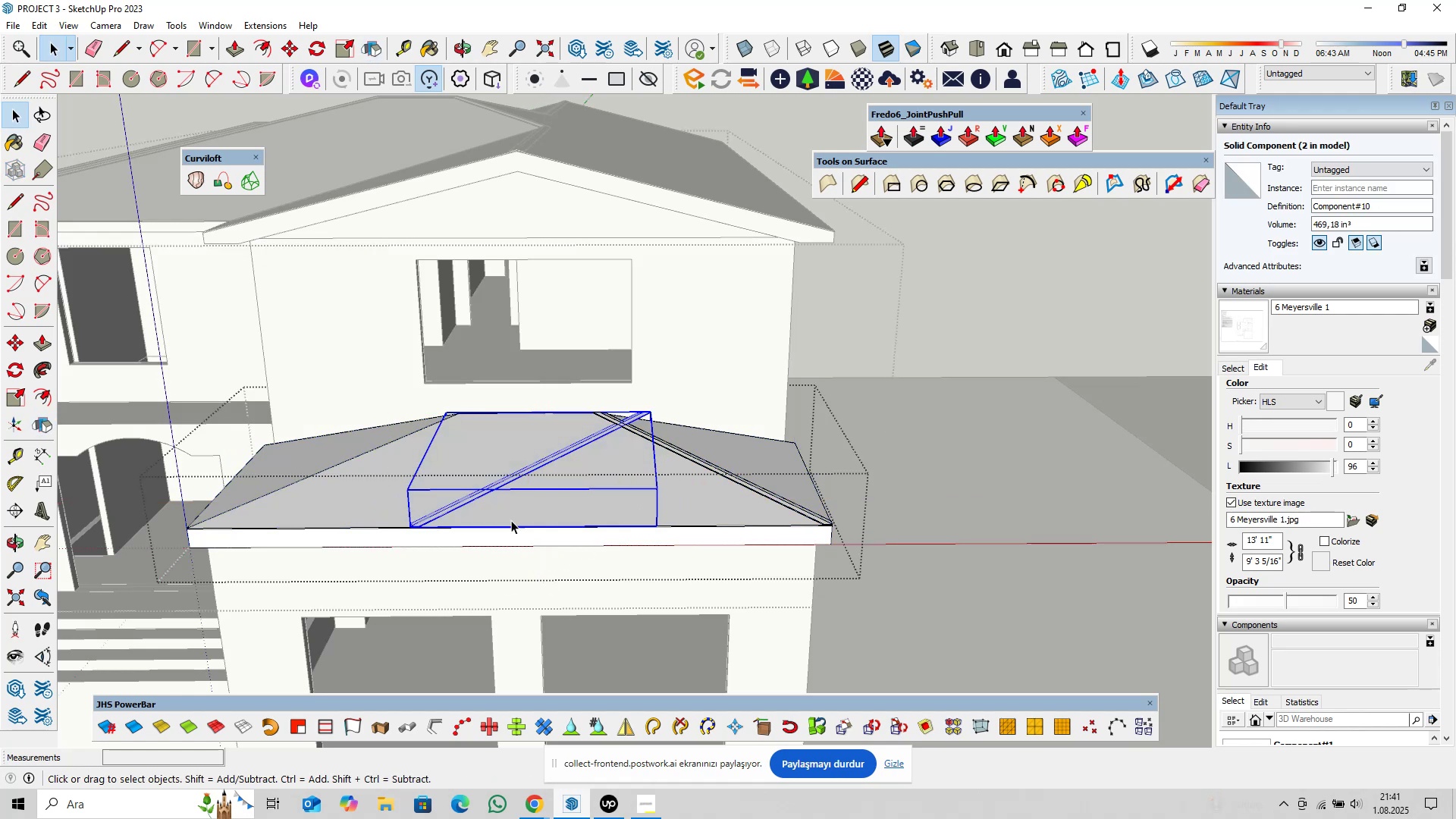 
scroll: coordinate [580, 529], scroll_direction: up, amount: 38.0
 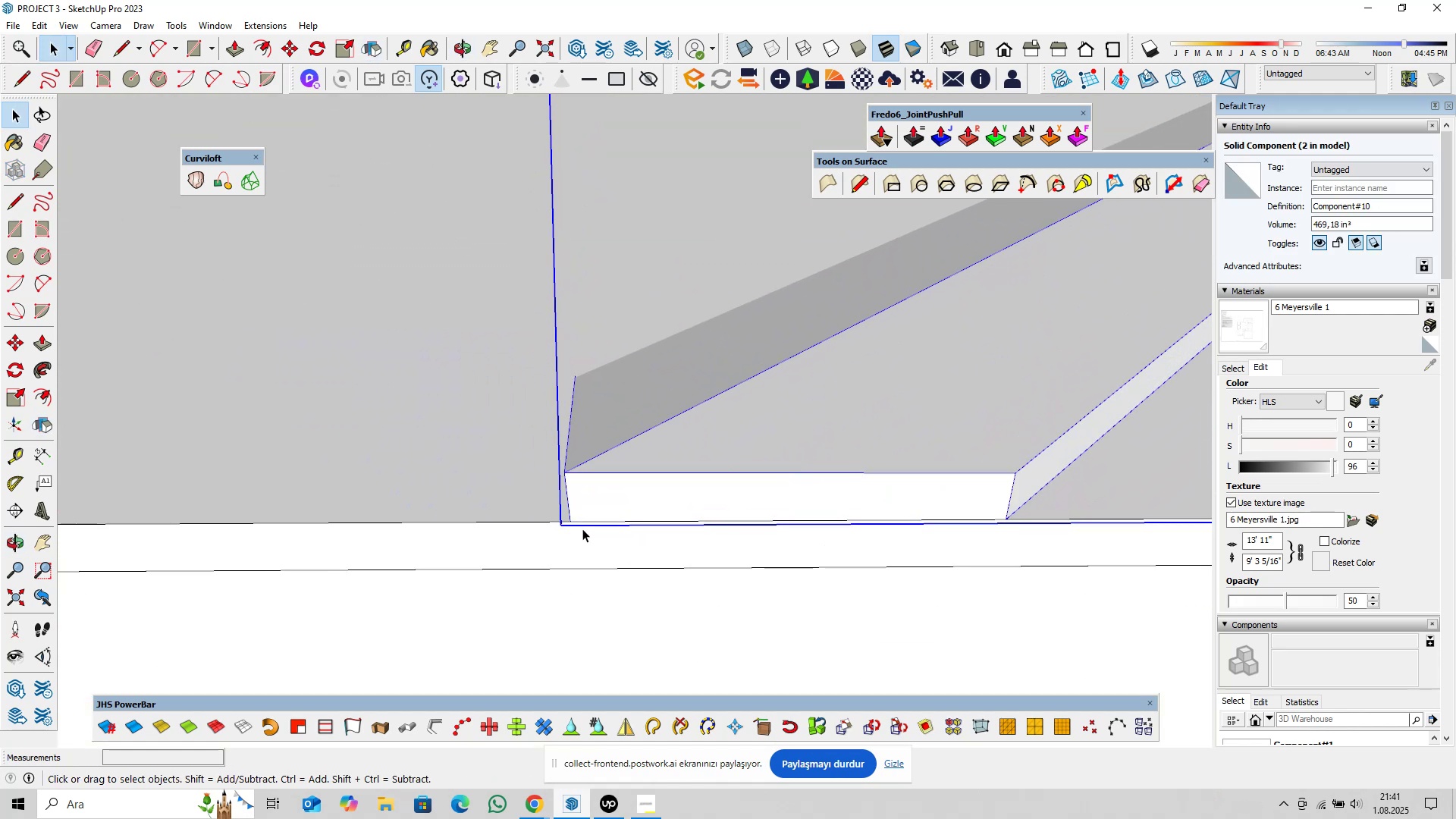 
key(Shift+ShiftLeft)
 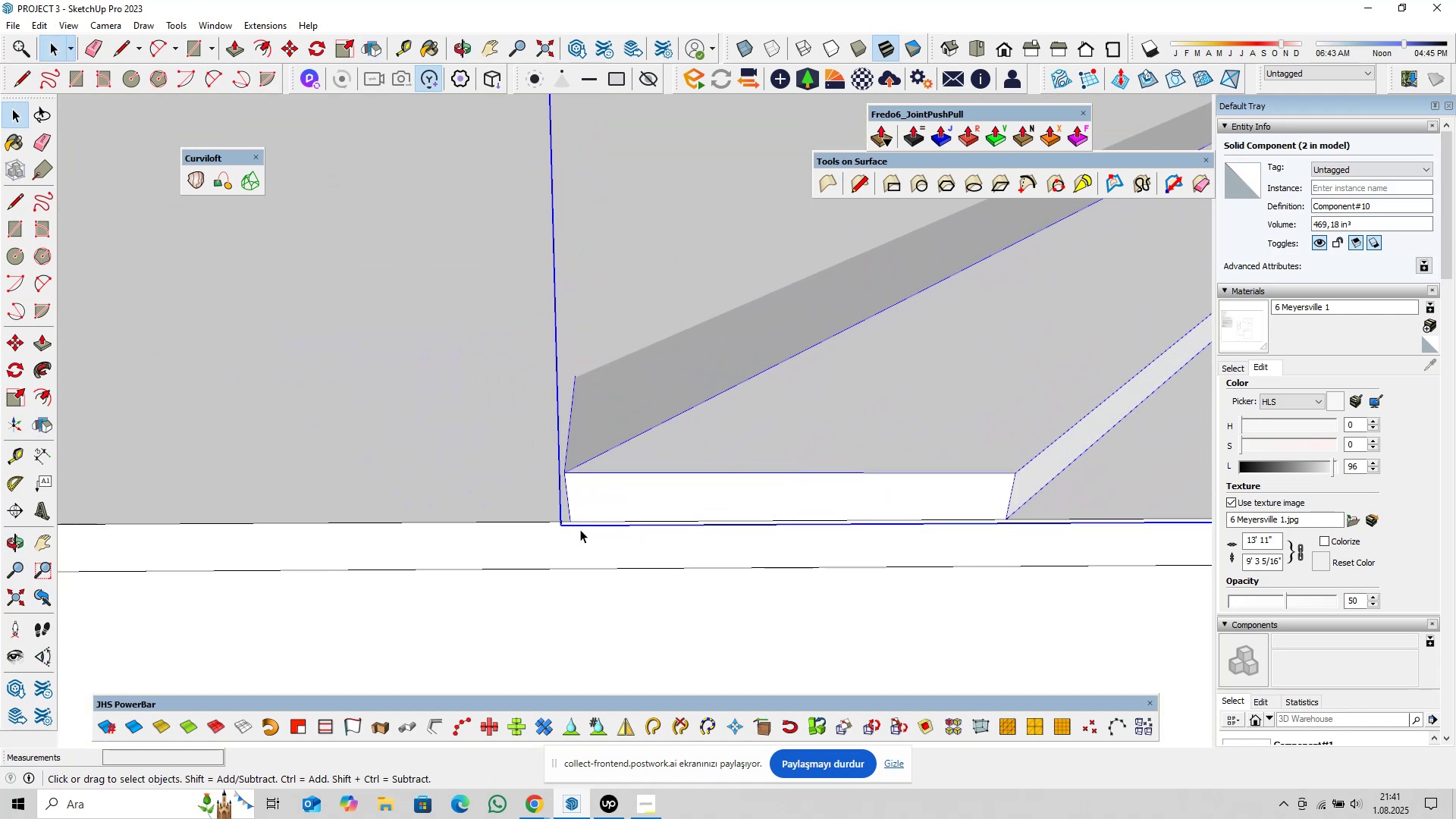 
key(M)
 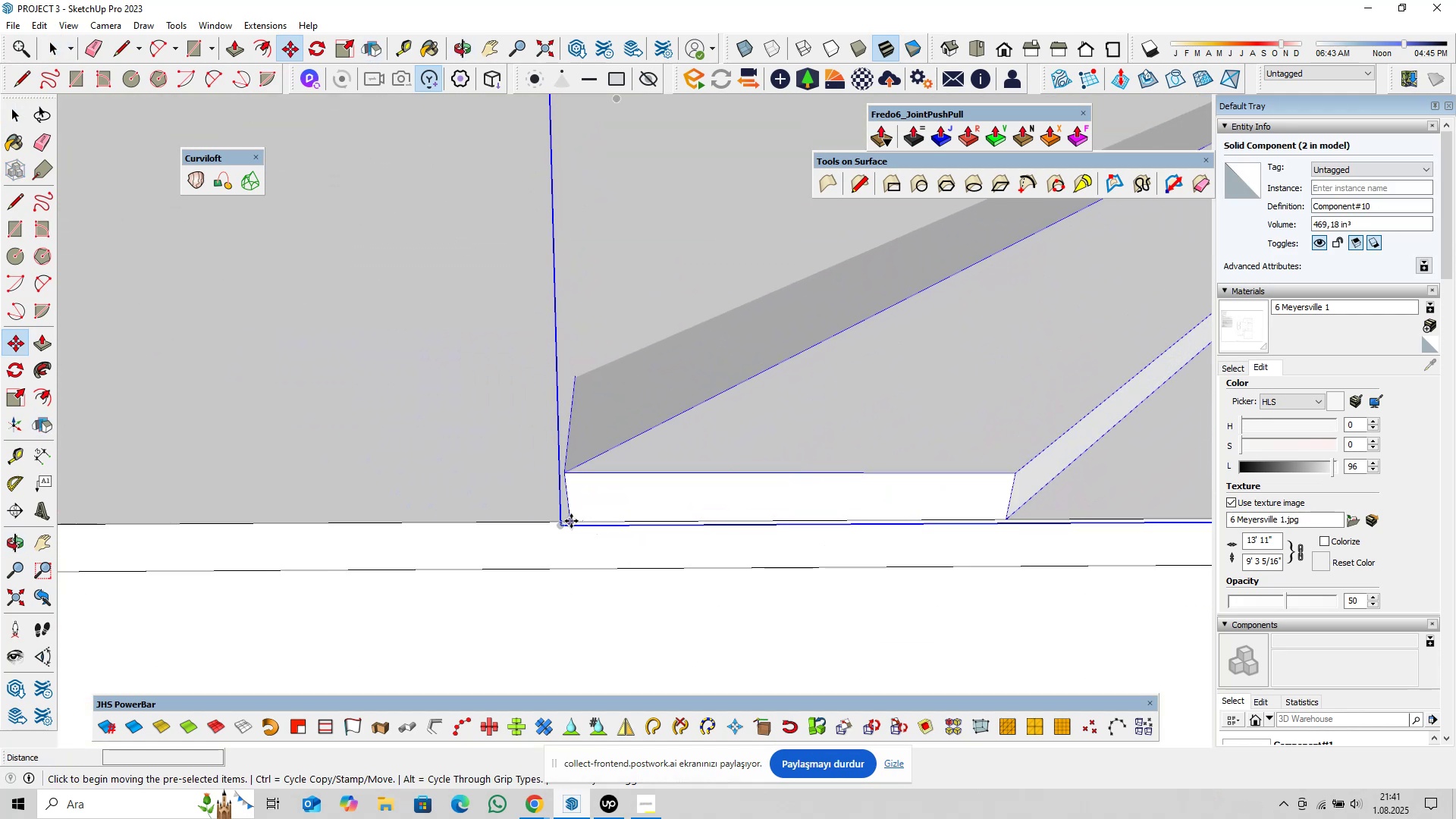 
left_click([571, 521])
 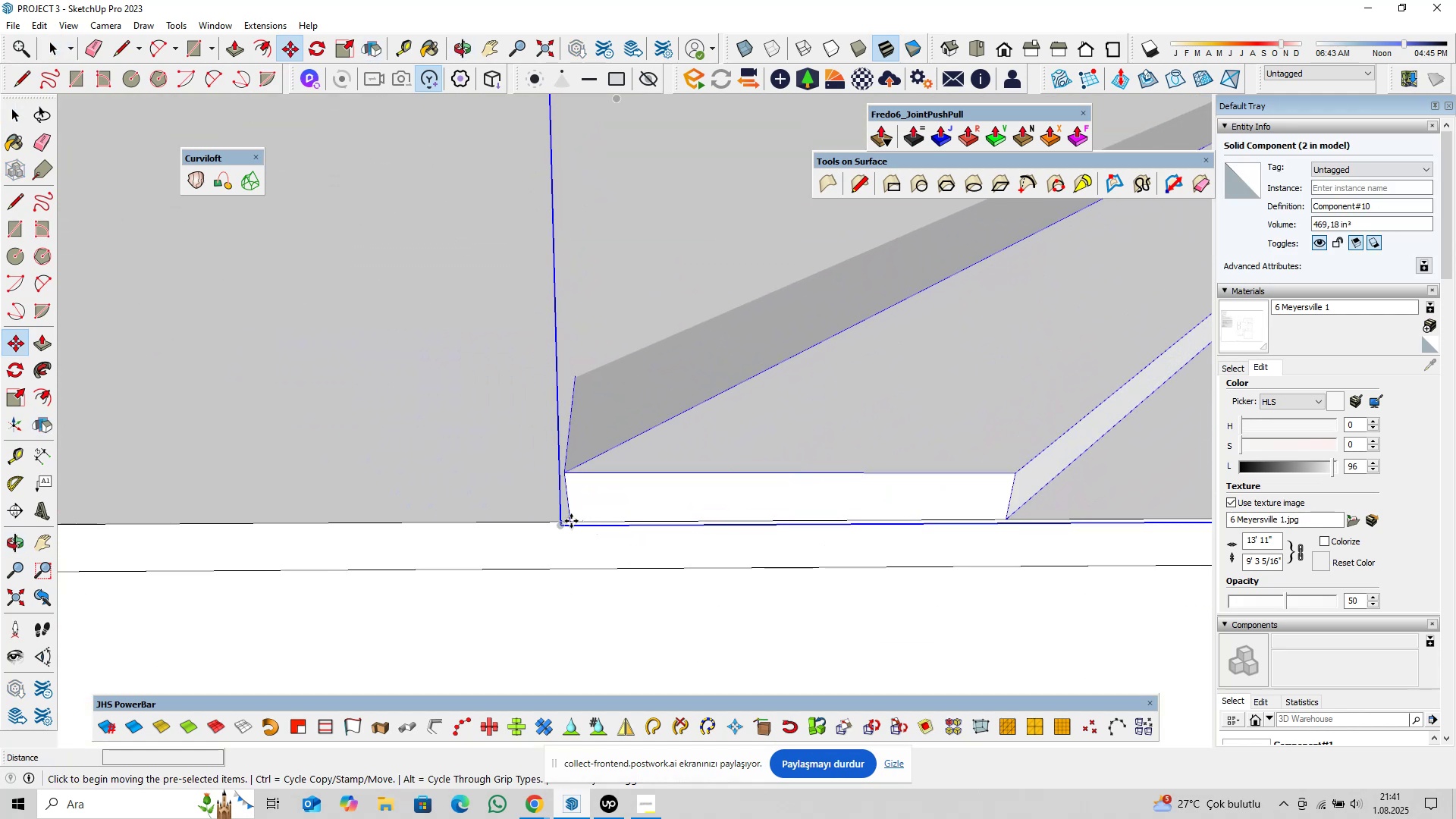 
key(ArrowLeft)
 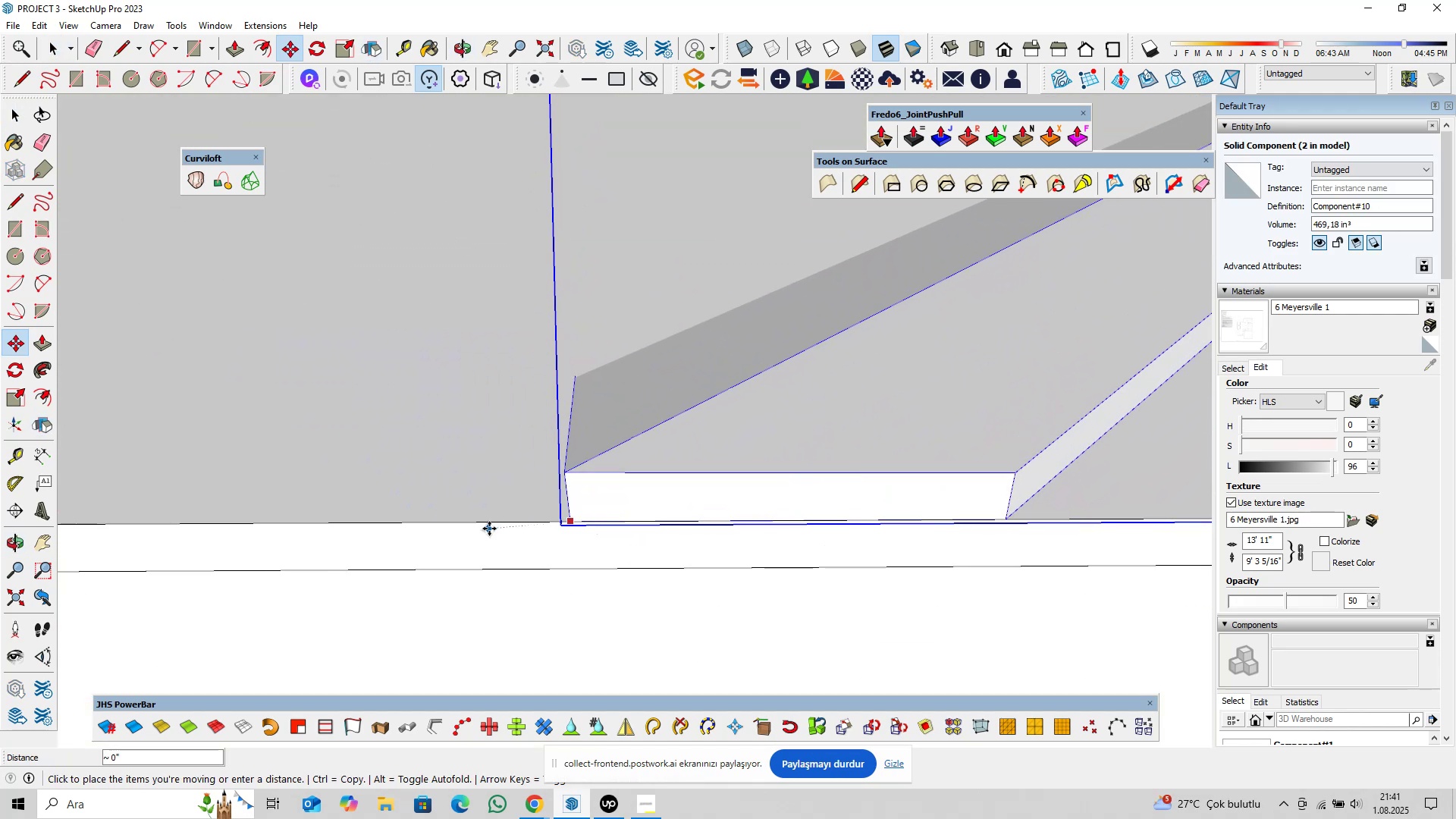 
scroll: coordinate [412, 545], scroll_direction: down, amount: 23.0
 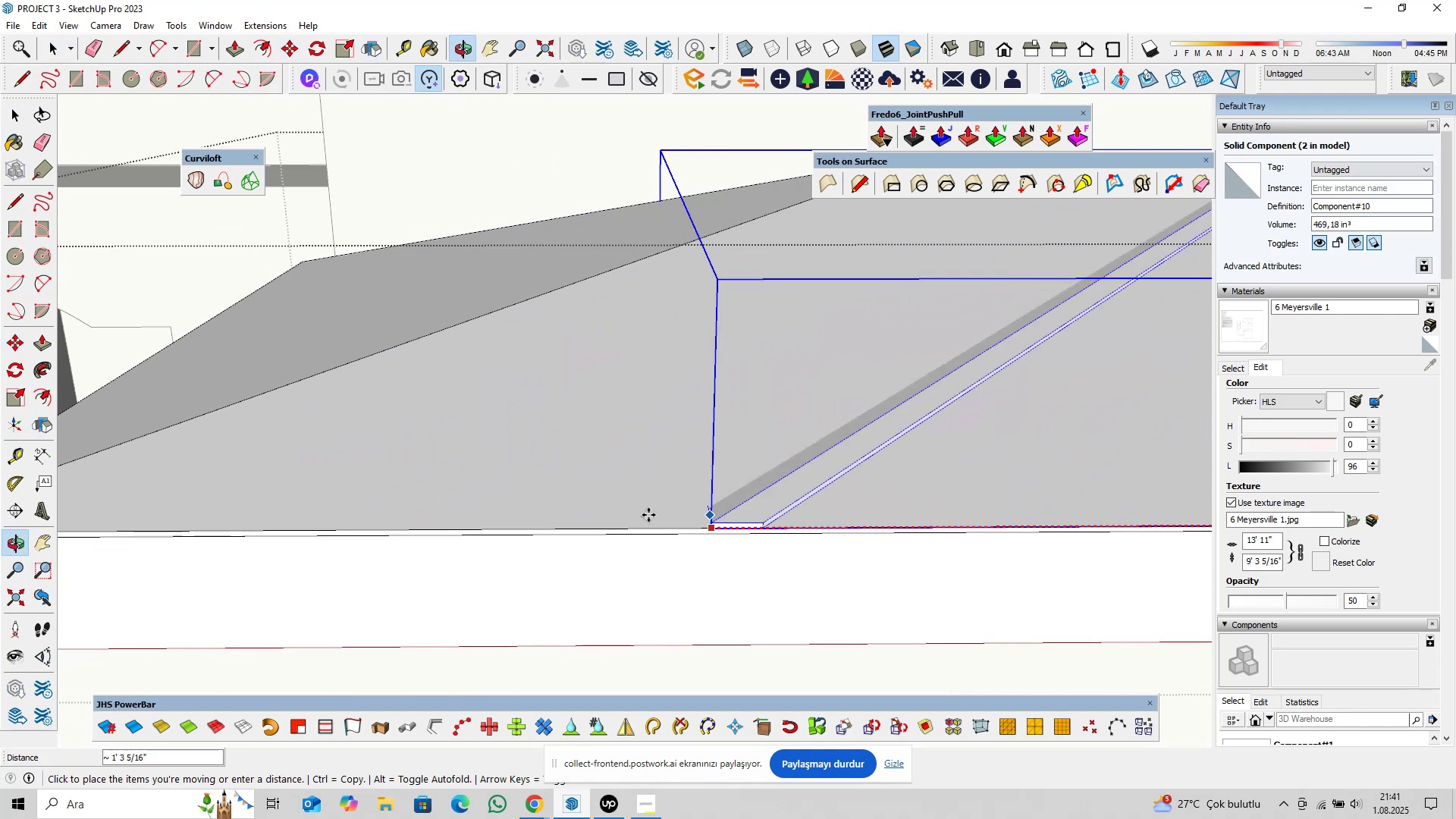 
key(ArrowRight)
 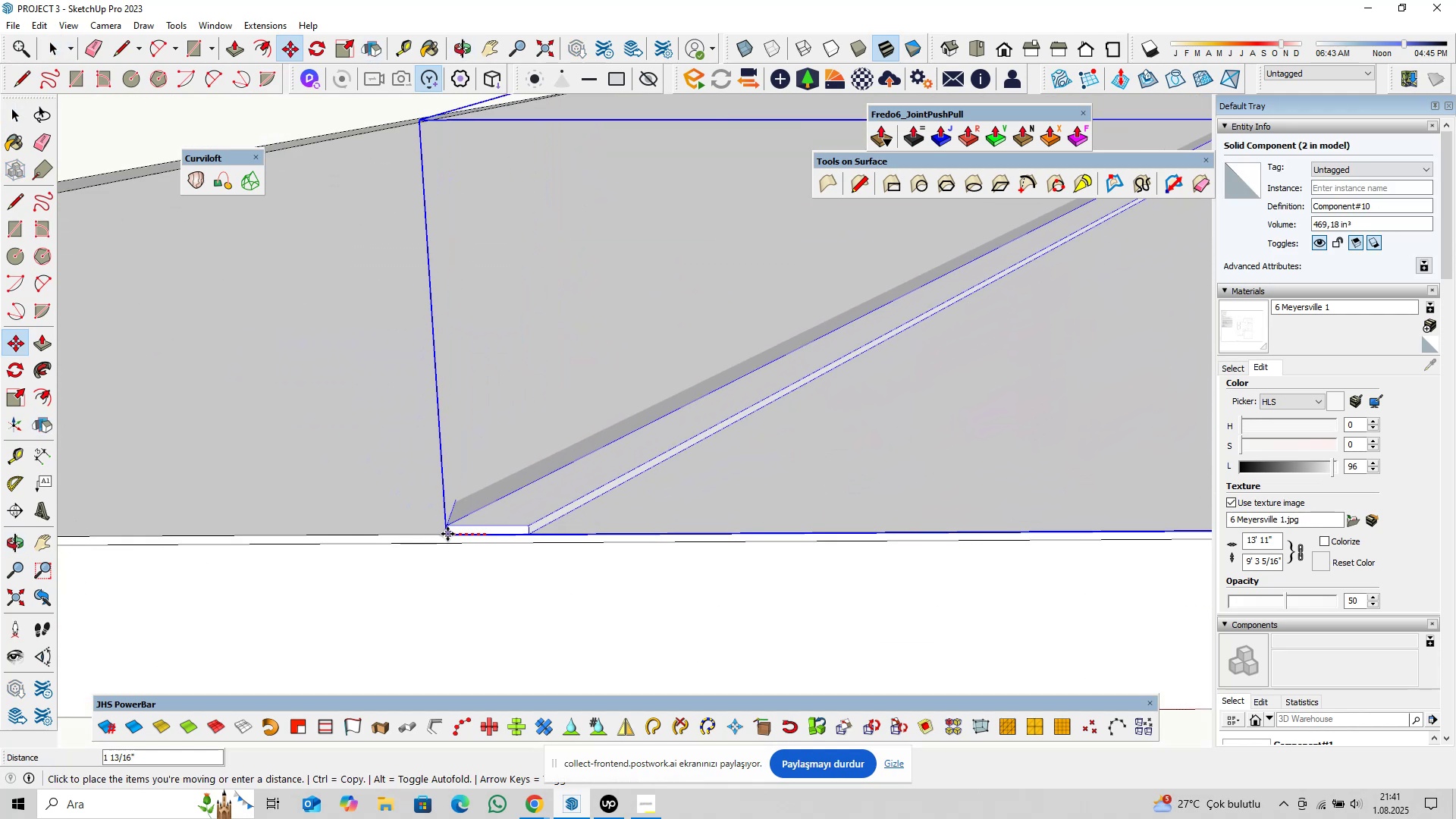 
key(Shift+ShiftLeft)
 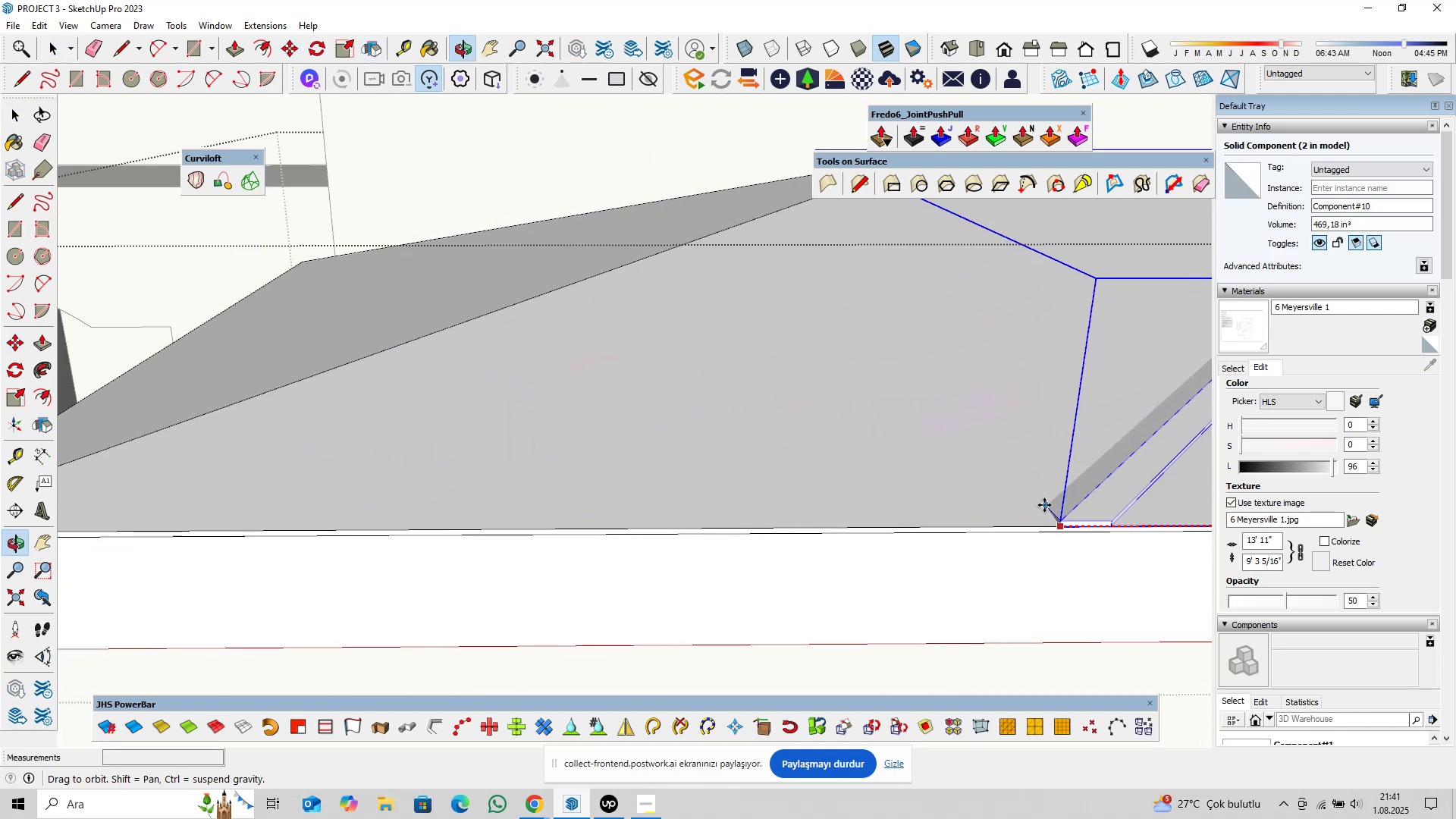 
key(Shift+ShiftLeft)
 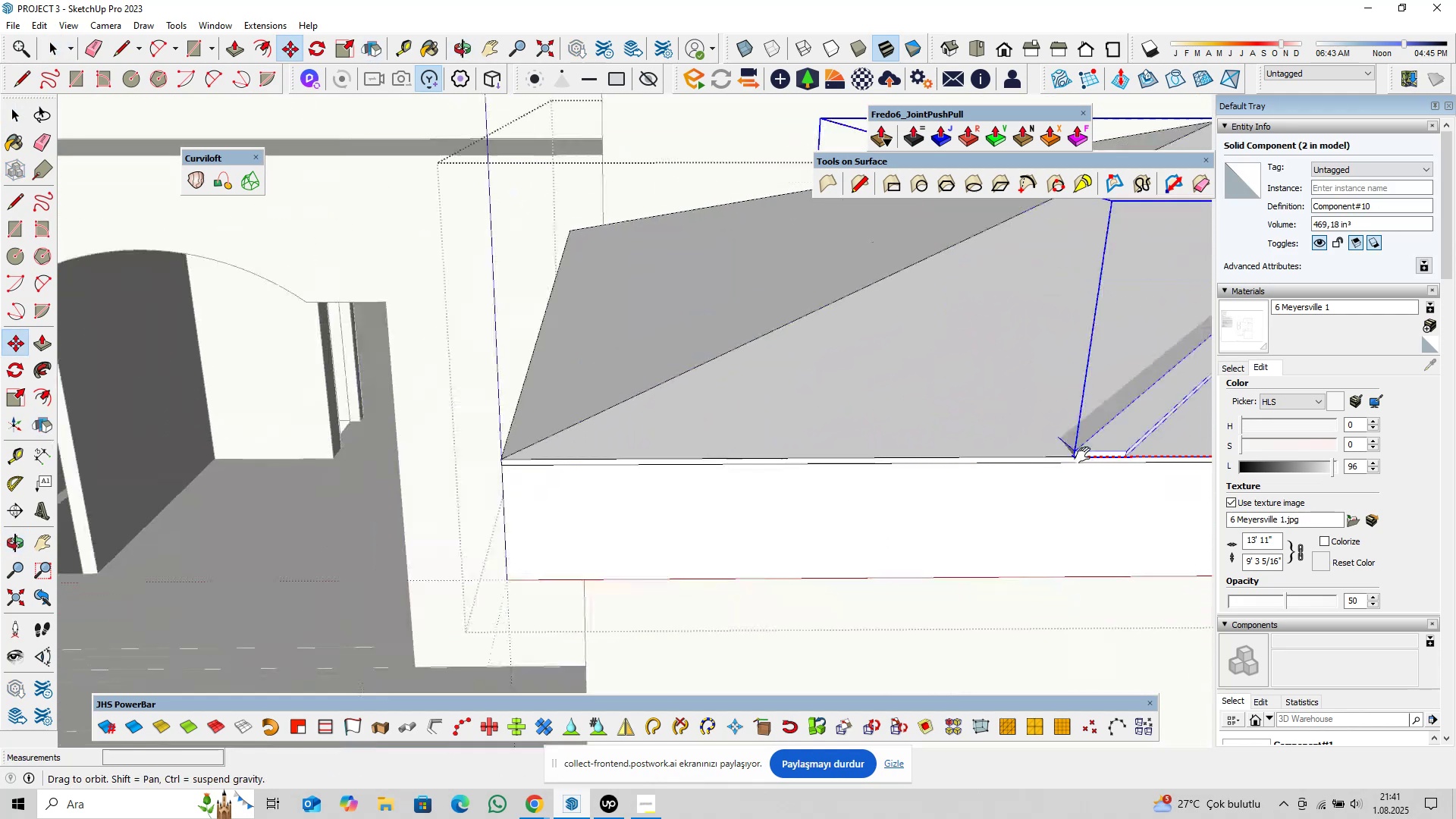 
key(Shift+ShiftLeft)
 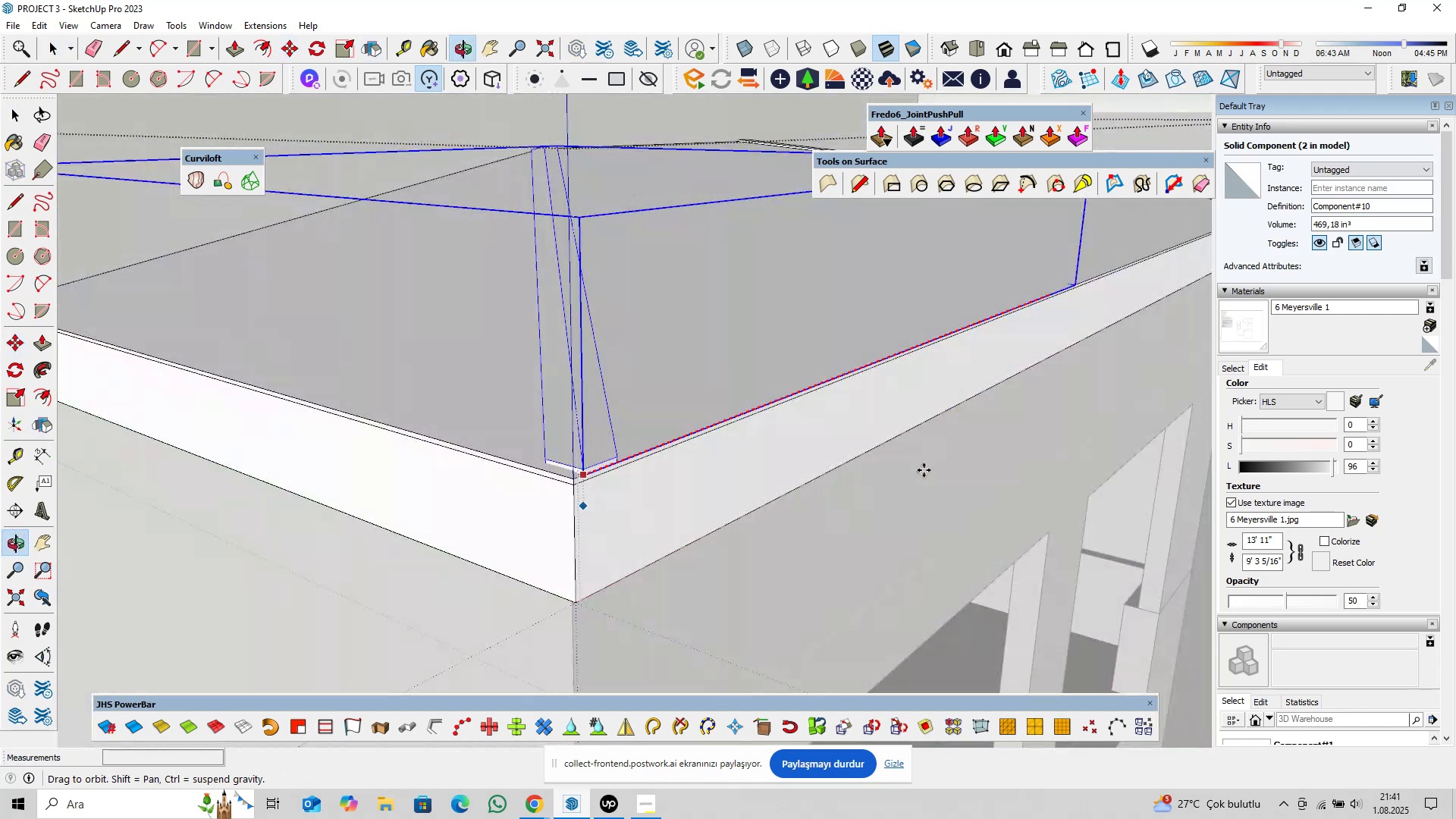 
scroll: coordinate [550, 498], scroll_direction: up, amount: 14.0
 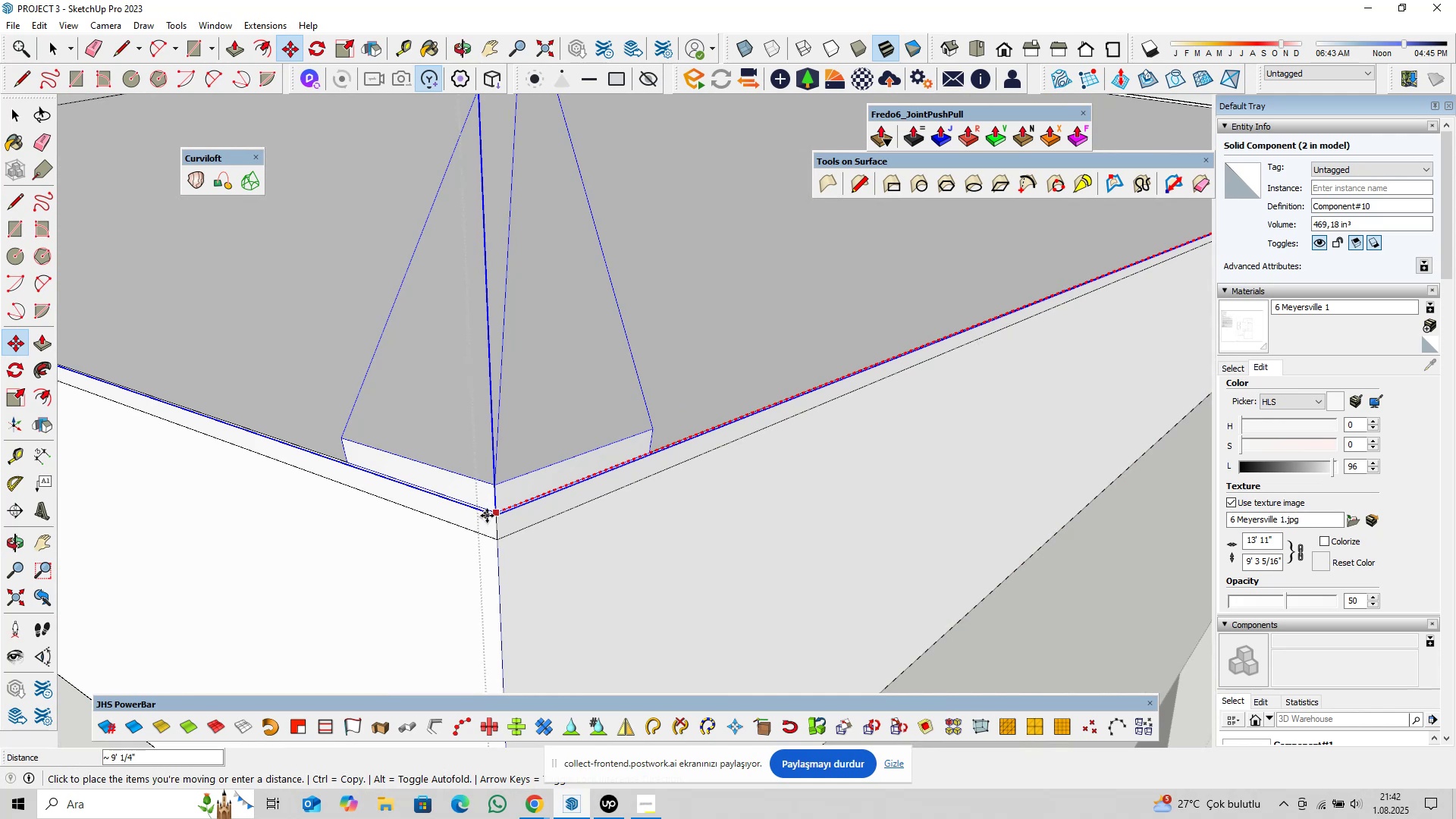 
left_click([490, 515])
 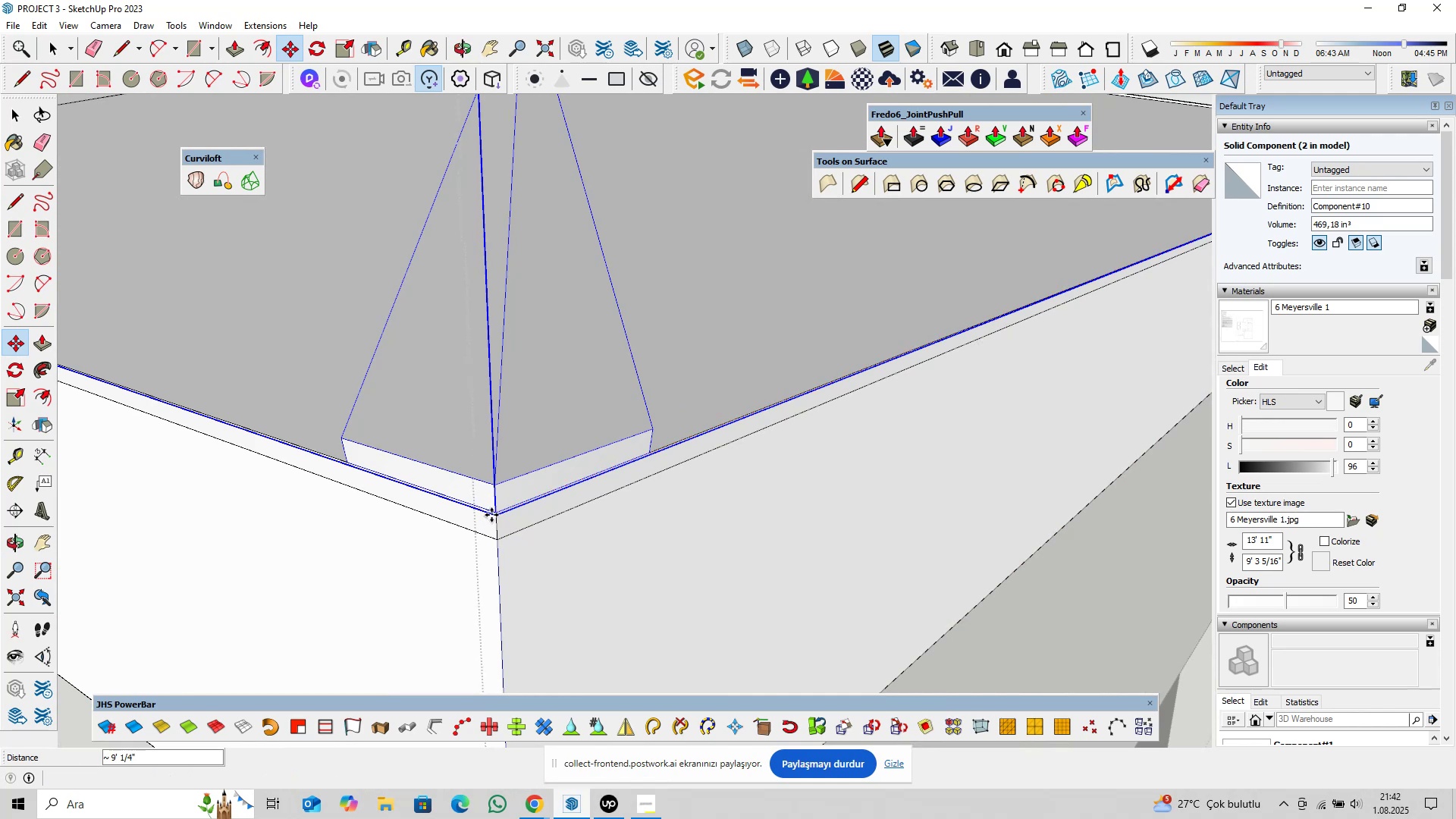 
key(Space)
 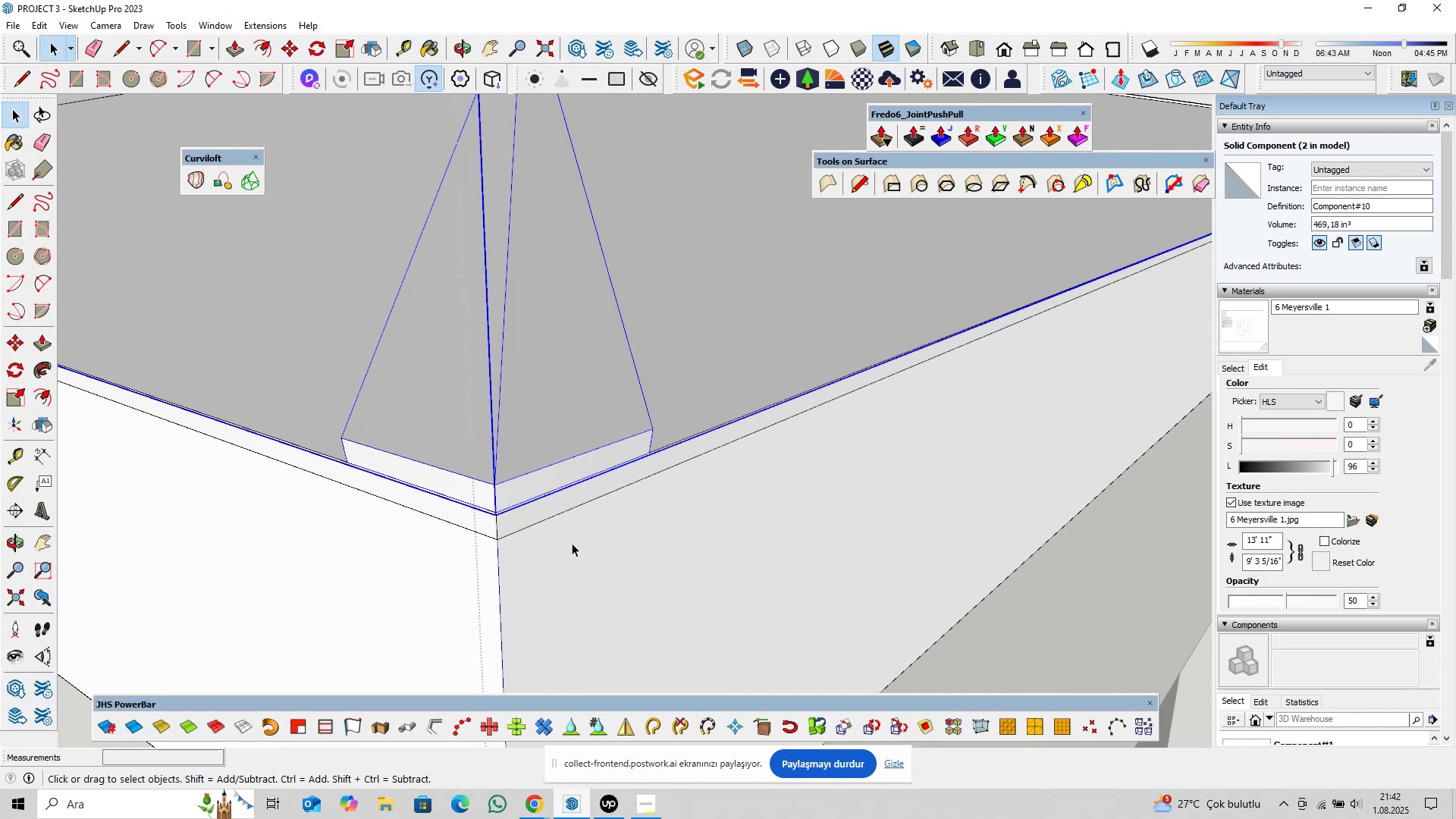 
scroll: coordinate [584, 504], scroll_direction: down, amount: 26.0
 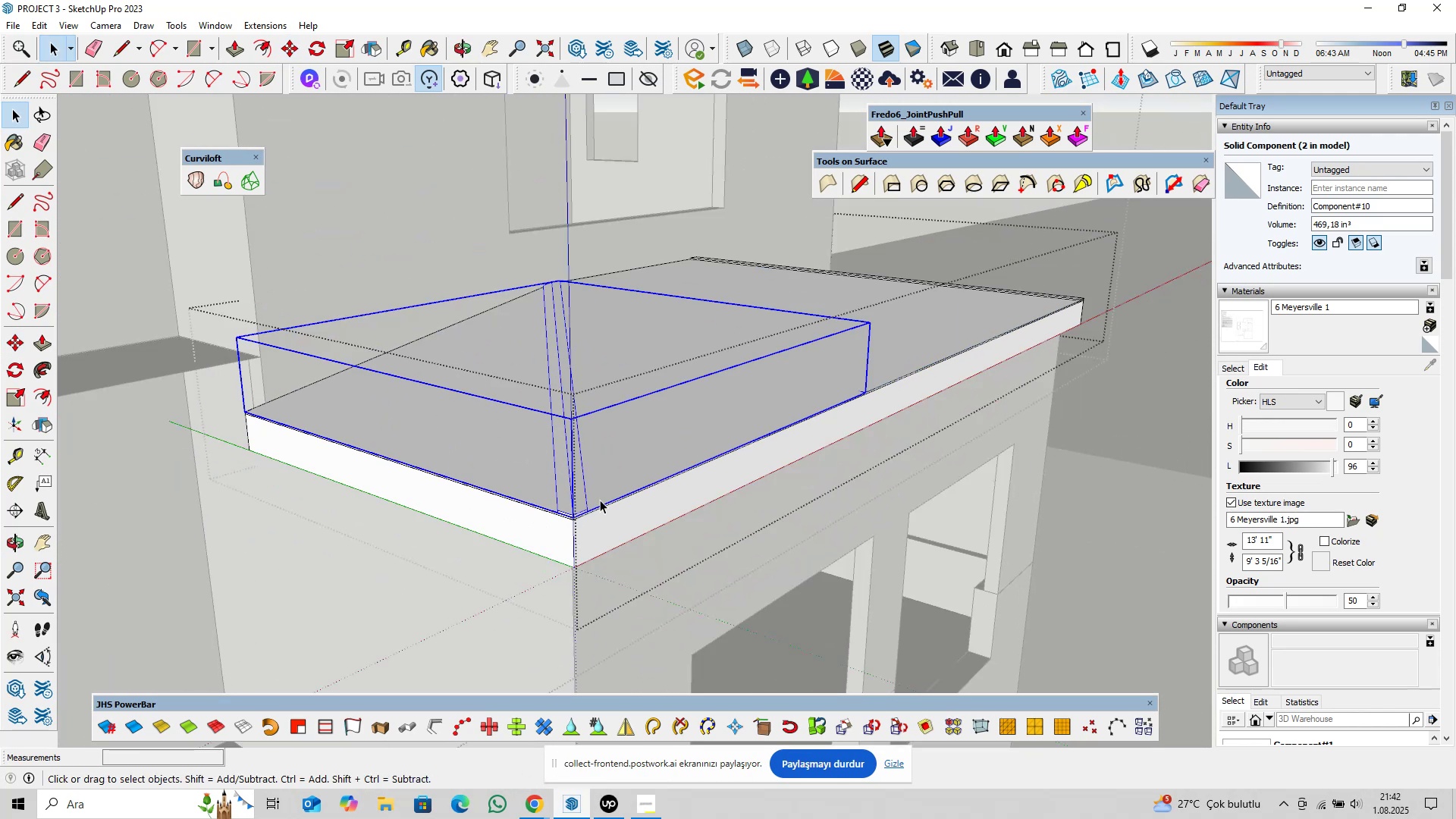 
hold_key(key=ShiftLeft, duration=0.38)
 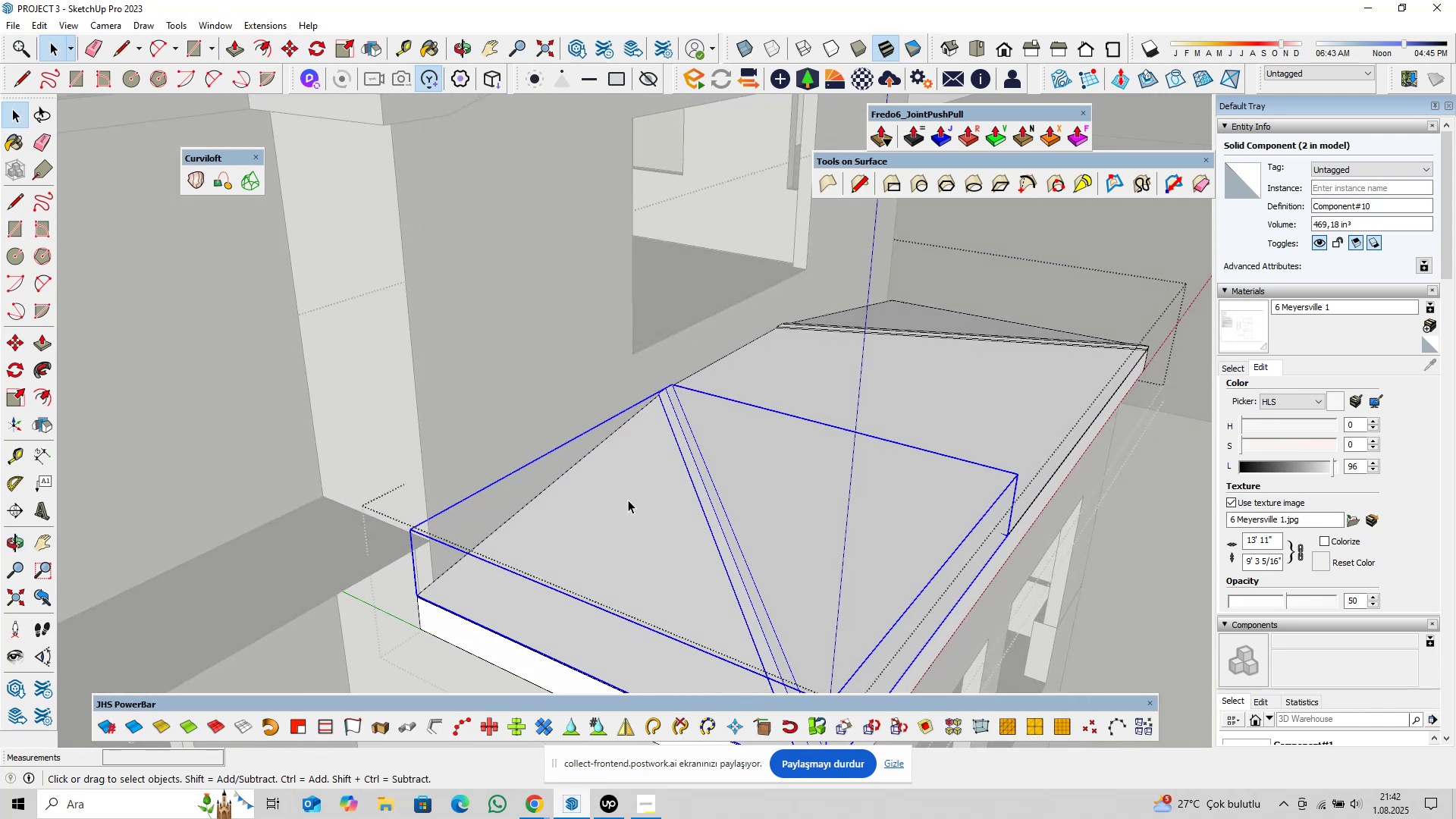 
hold_key(key=ShiftLeft, duration=0.41)
 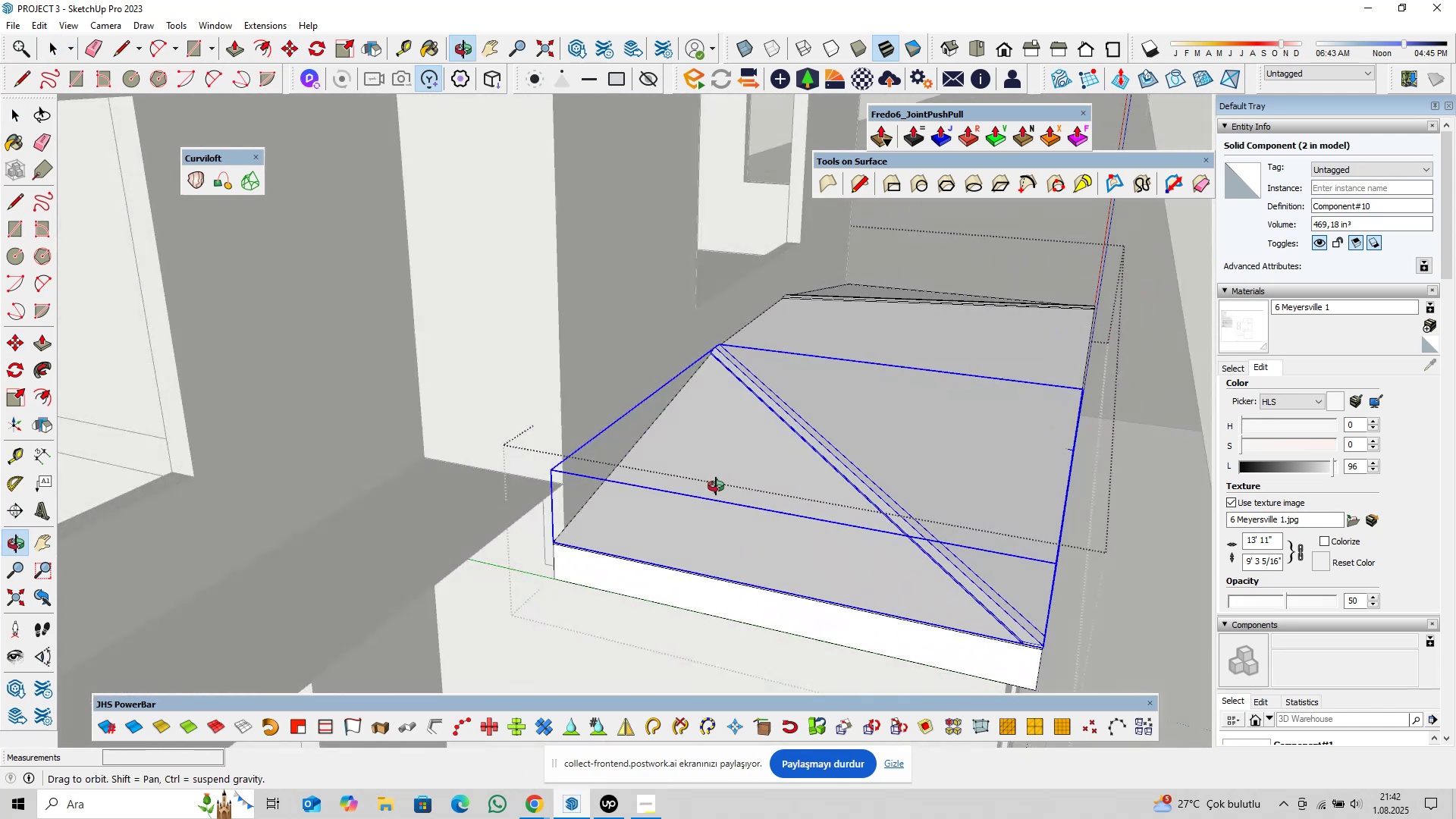 
scroll: coordinate [605, 552], scroll_direction: up, amount: 24.0
 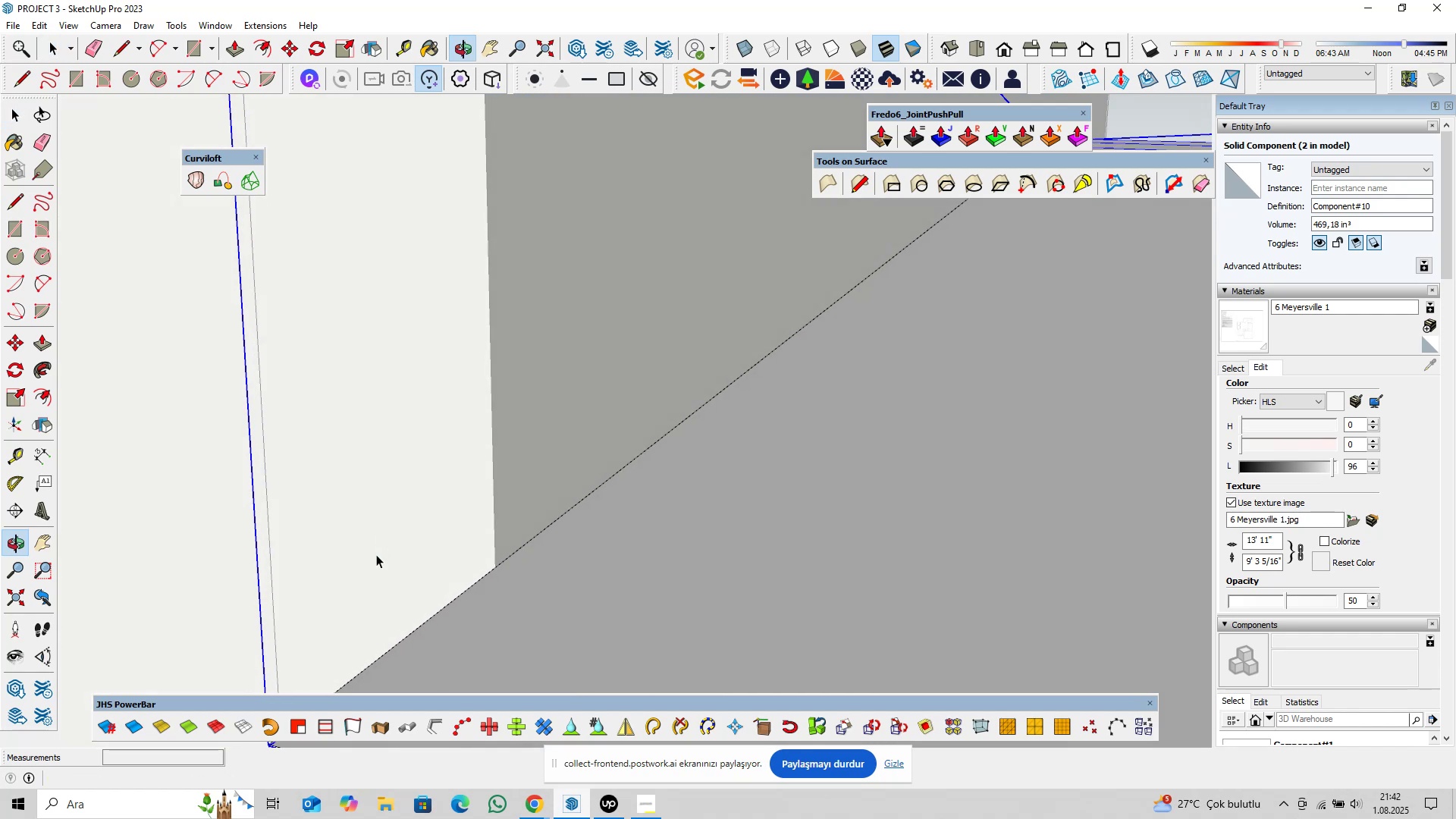 
scroll: coordinate [673, 479], scroll_direction: down, amount: 22.0
 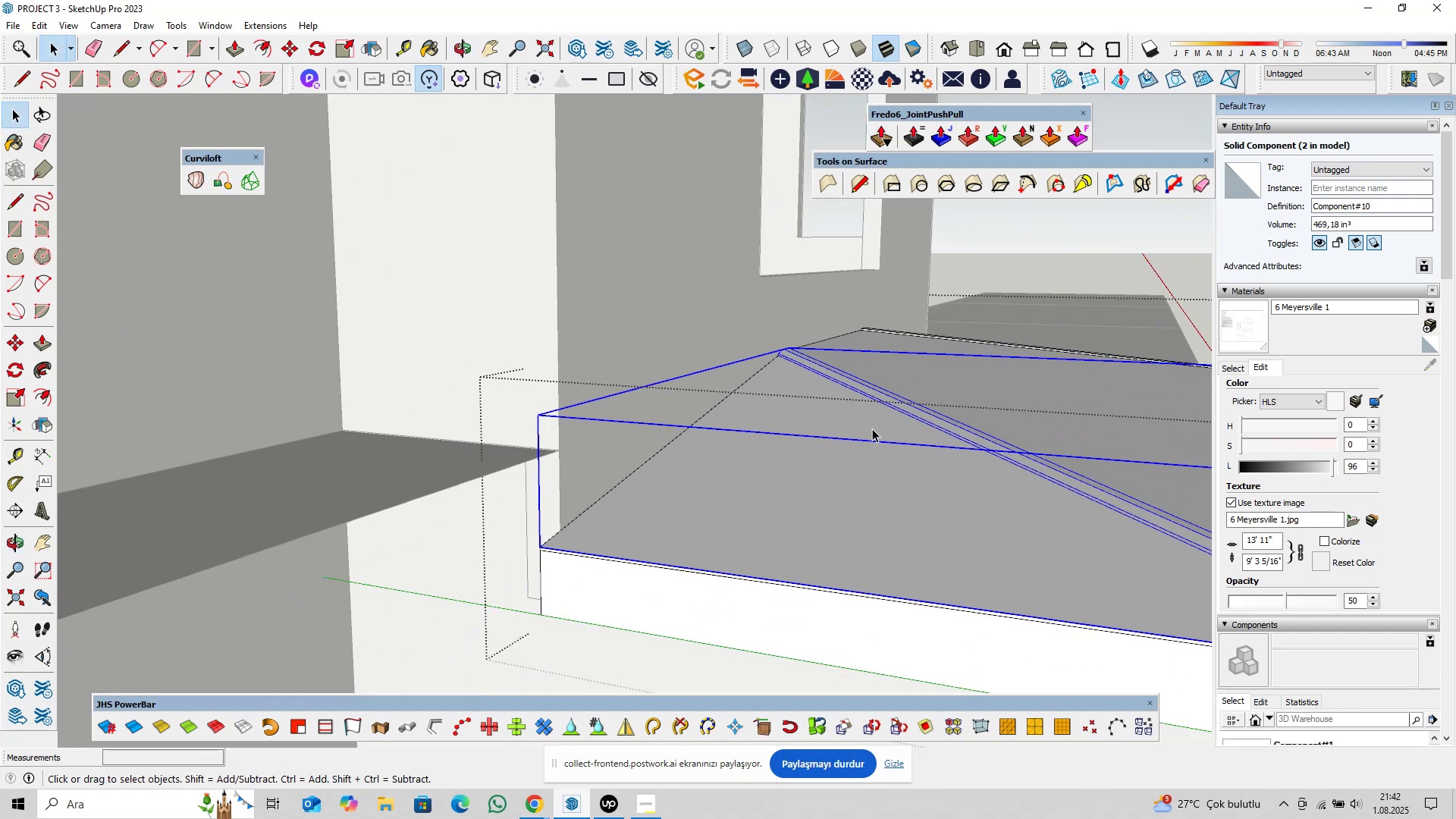 
key(Shift+ShiftLeft)
 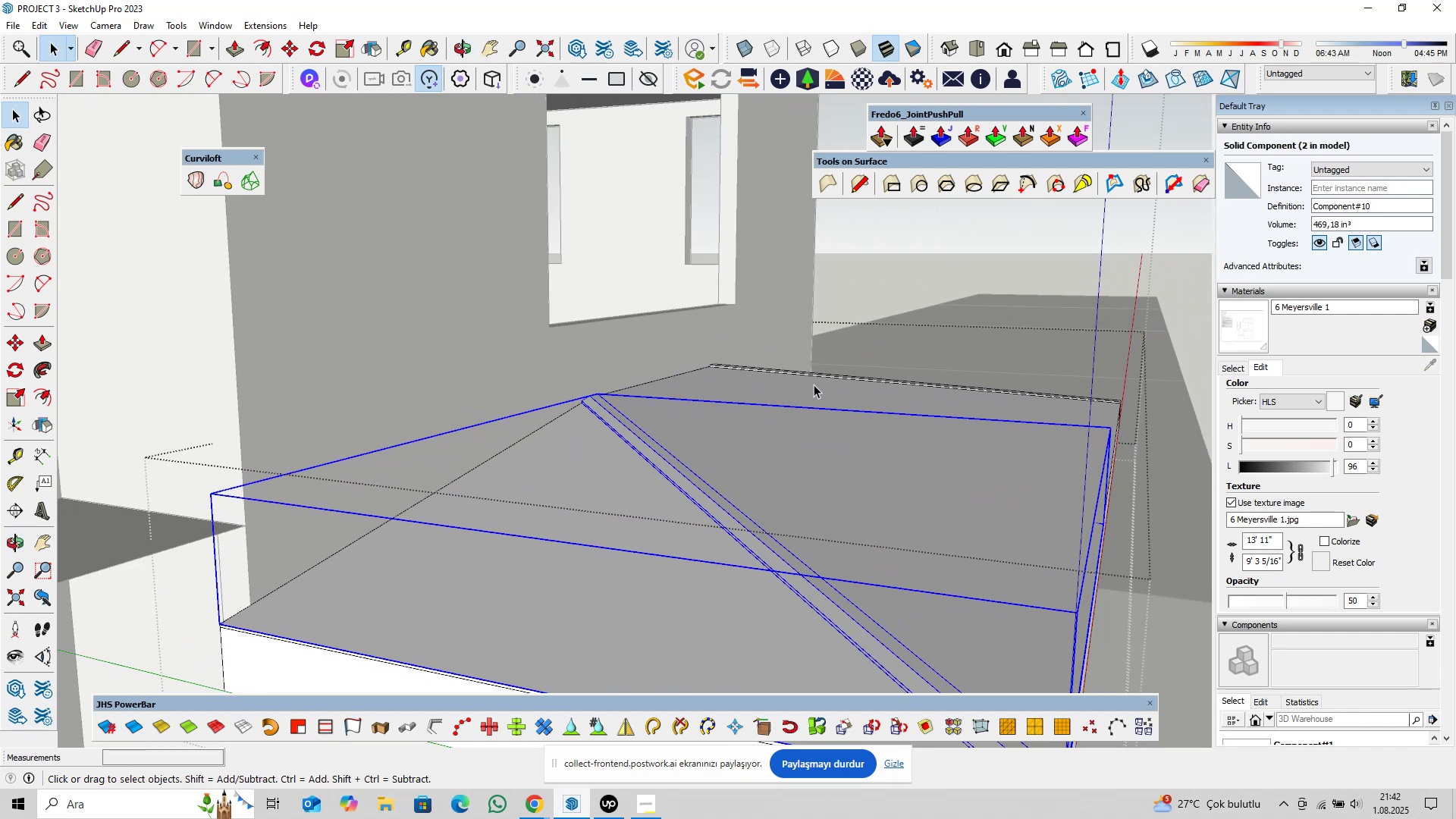 
left_click([821, 375])
 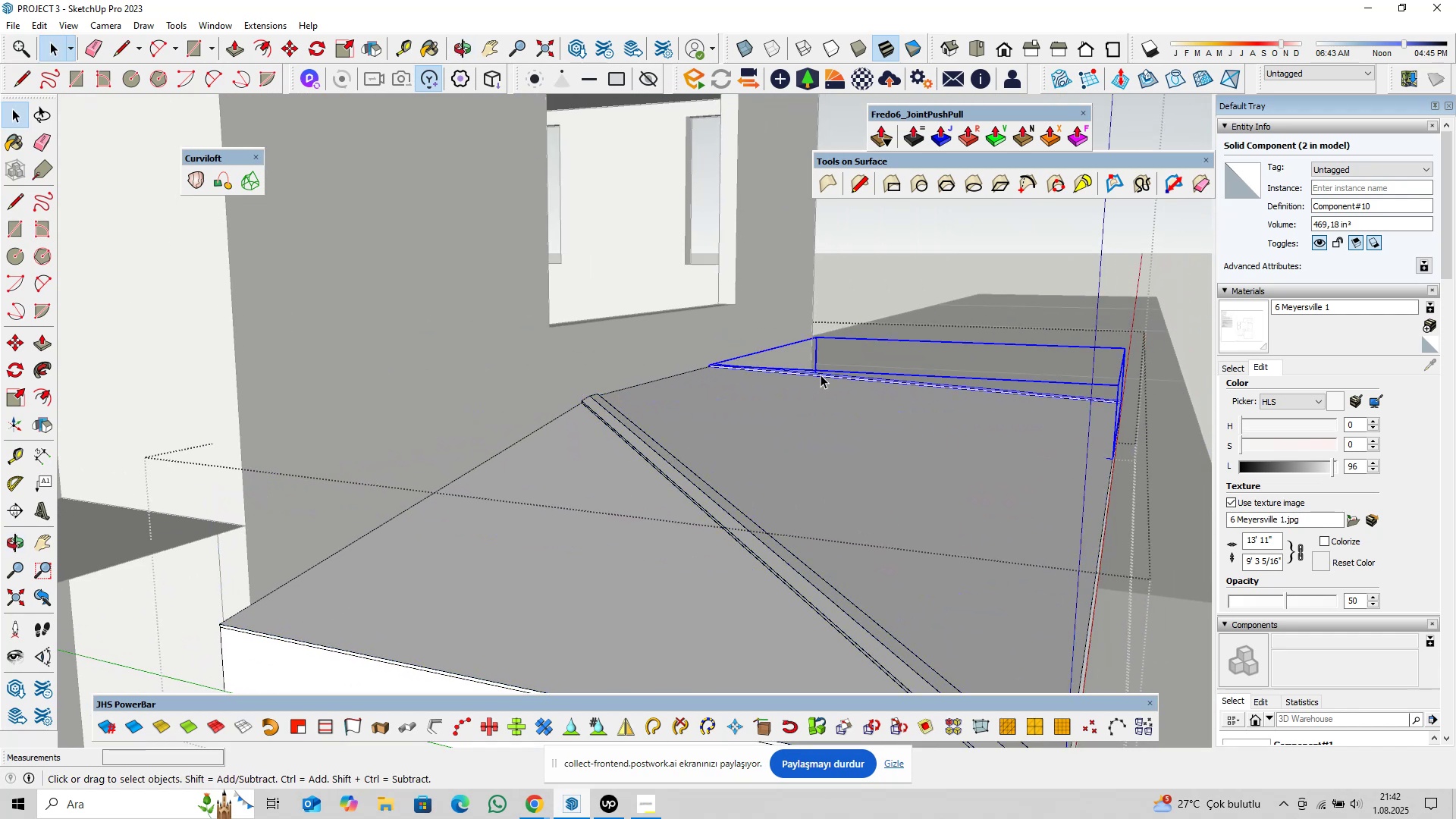 
key(Control+S)
 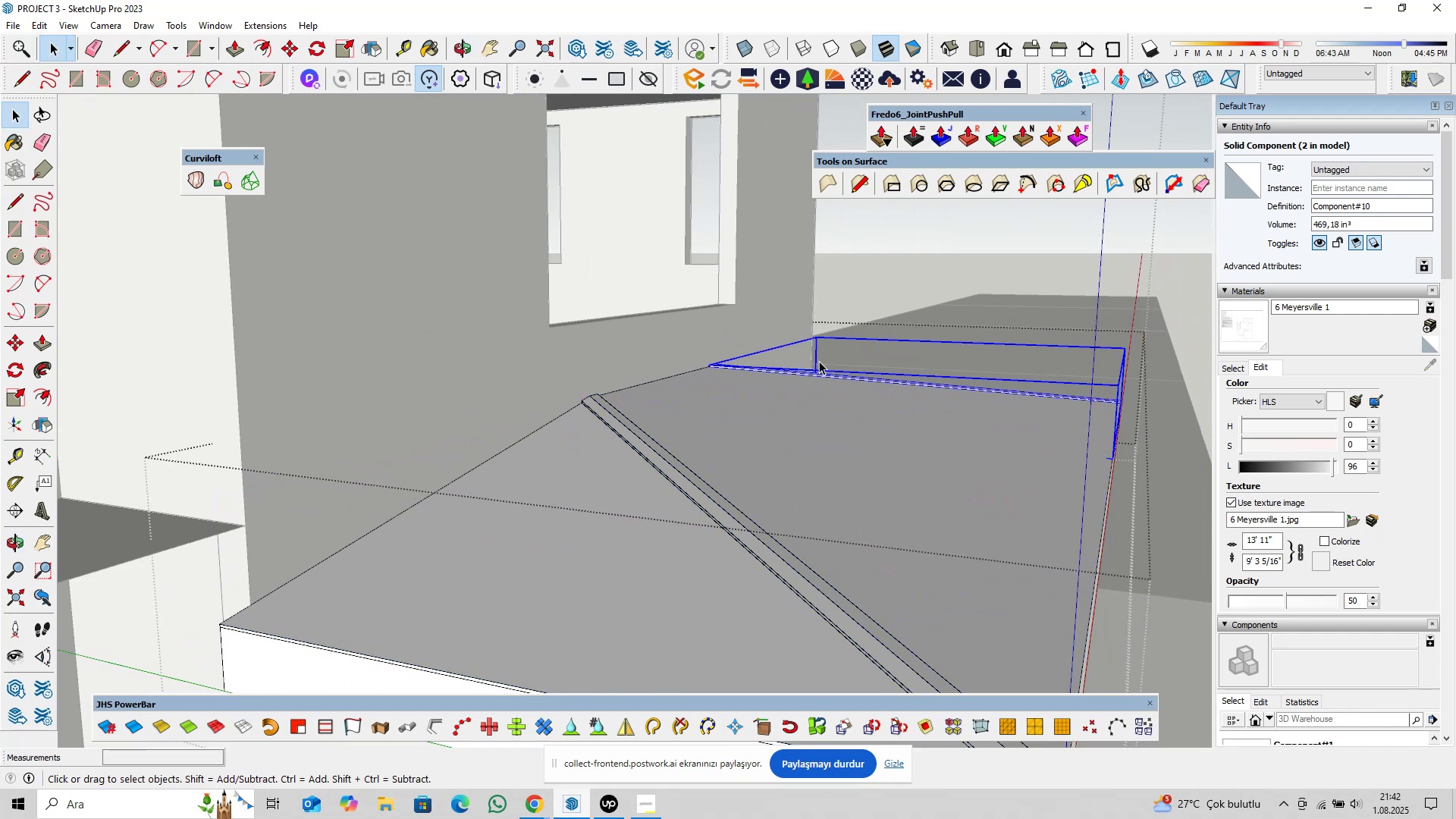 
right_click([865, 301])
 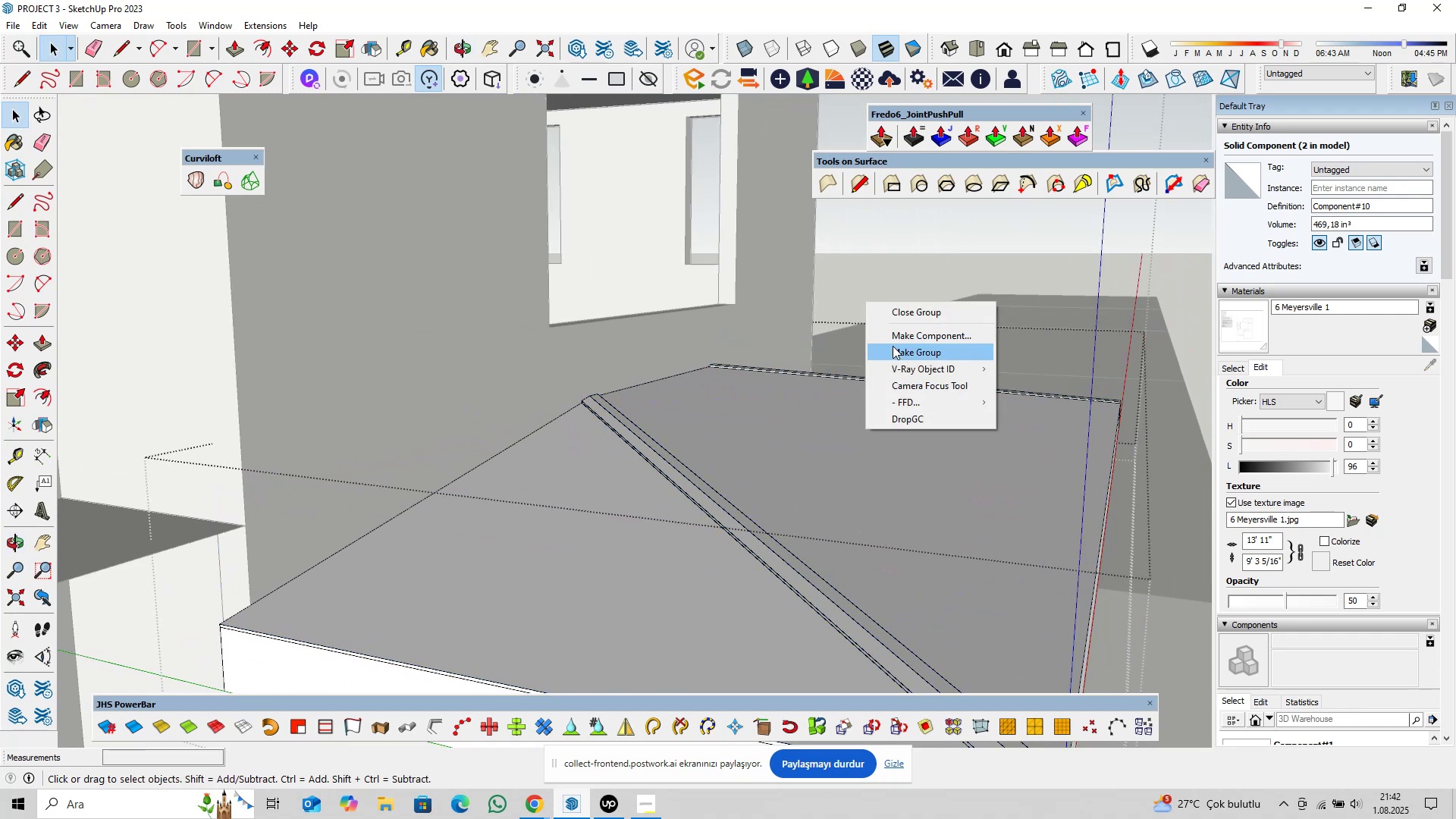 
left_click([893, 350])
 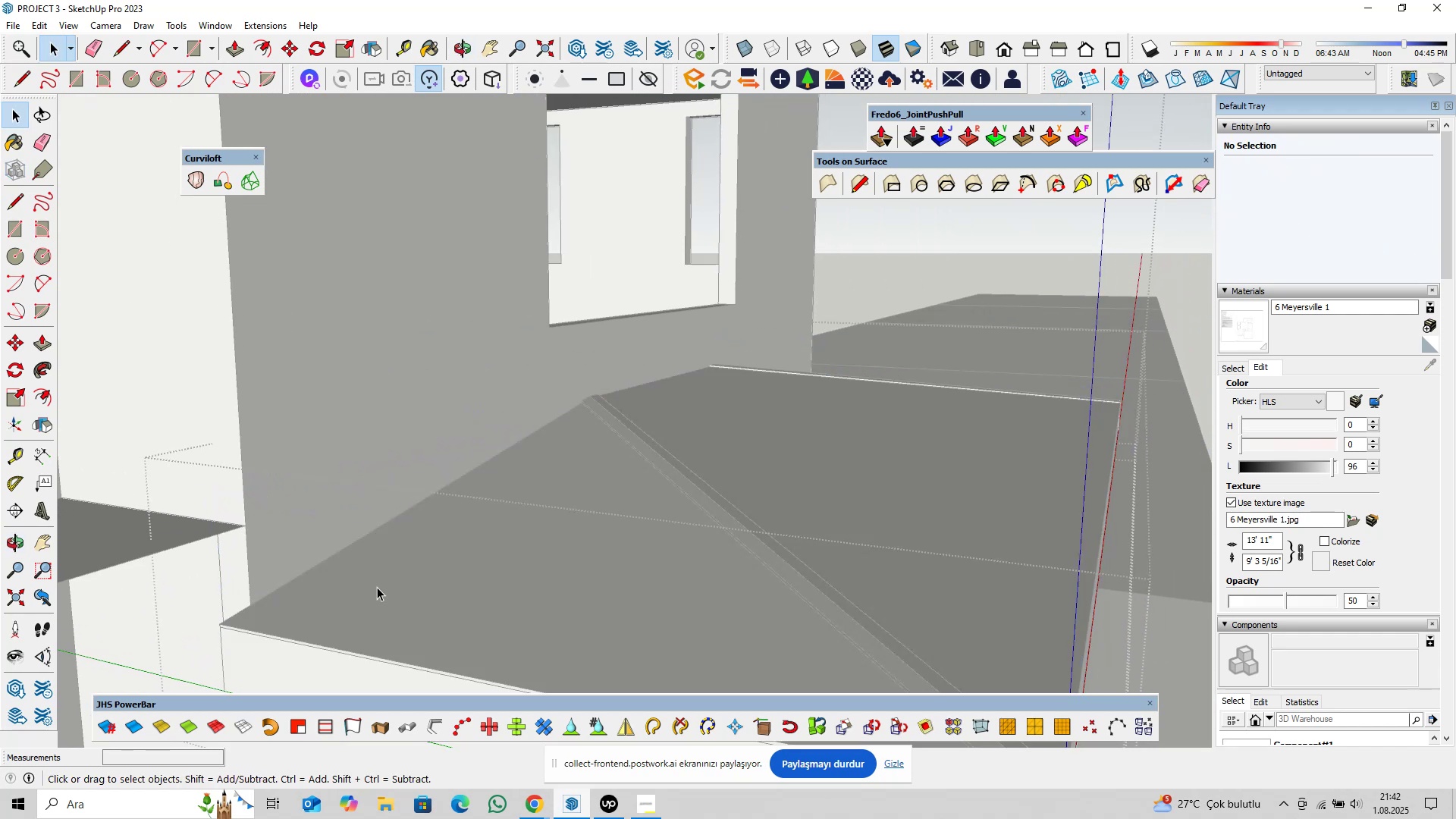 
scroll: coordinate [287, 611], scroll_direction: up, amount: 6.0
 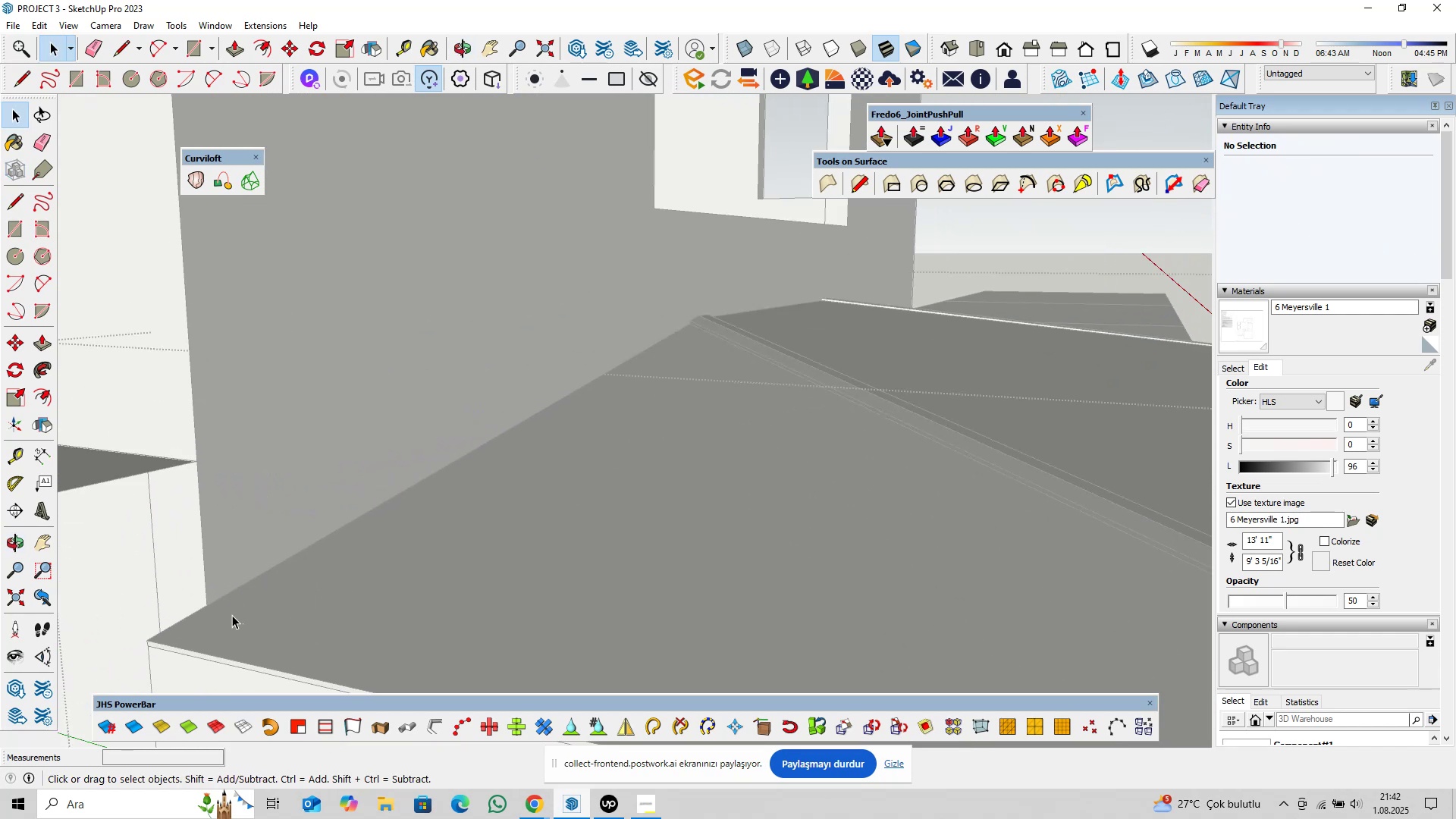 
type(pl)
 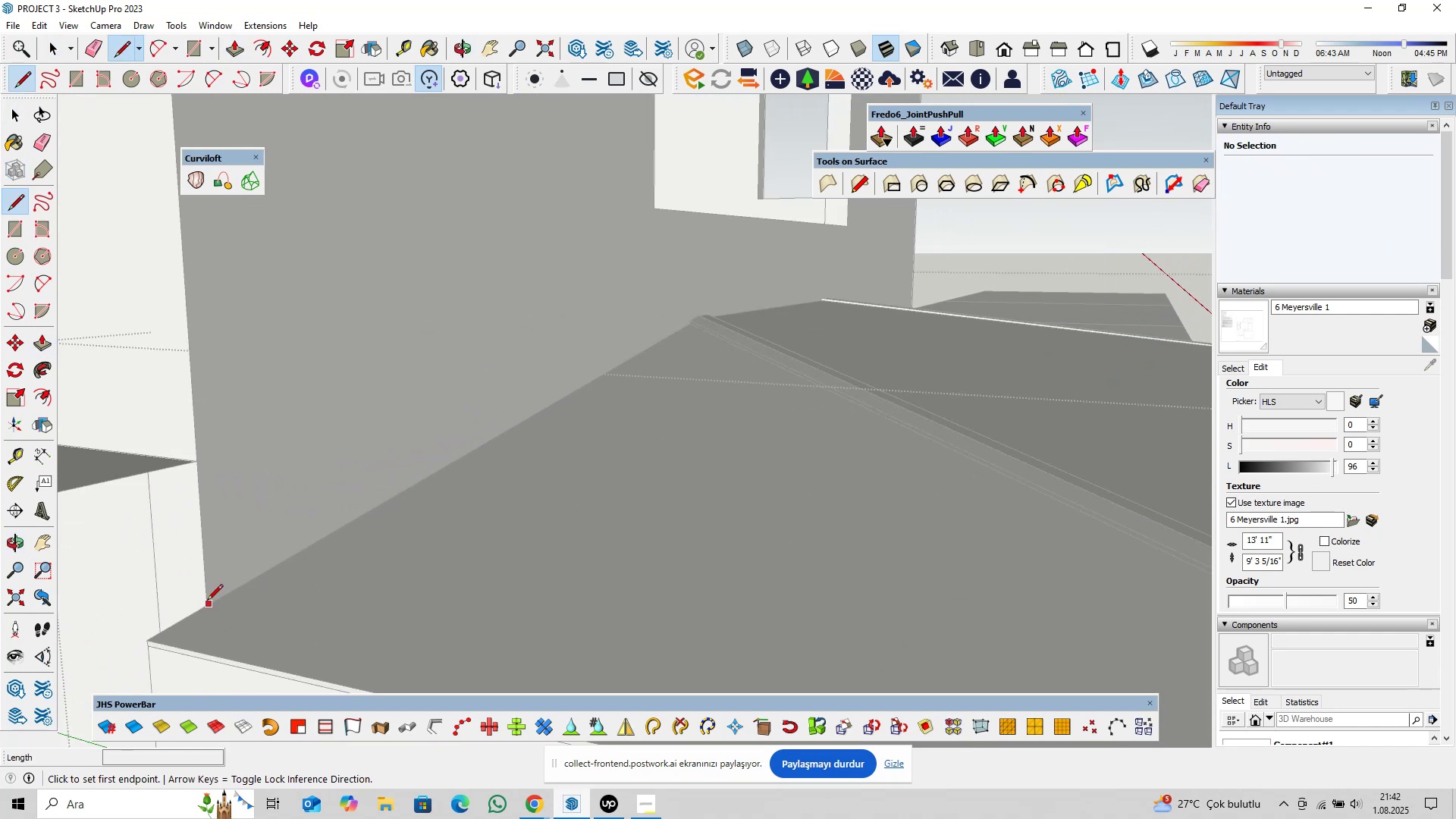 
hold_key(key=ShiftLeft, duration=0.32)
 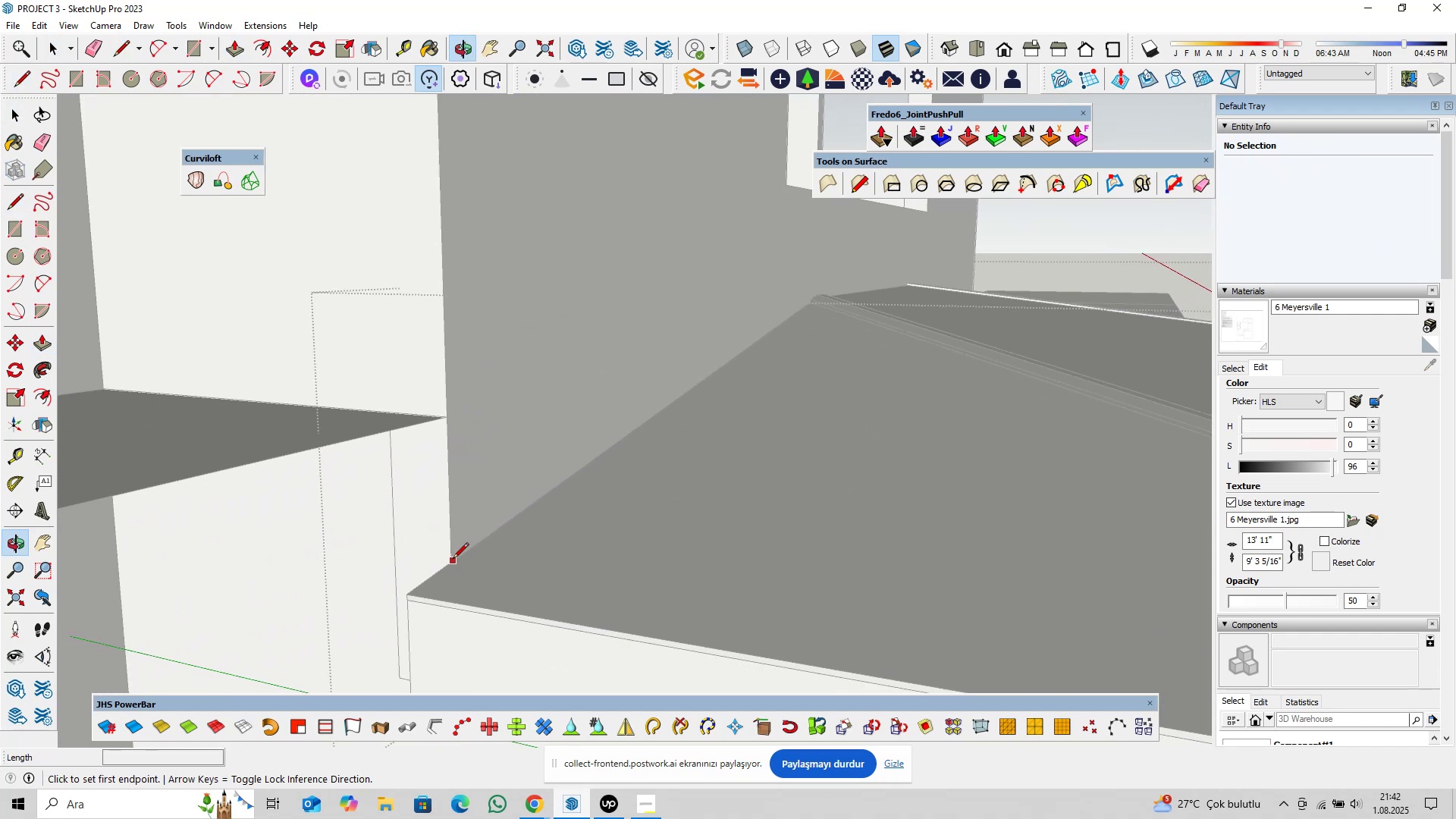 
scroll: coordinate [454, 567], scroll_direction: up, amount: 22.0
 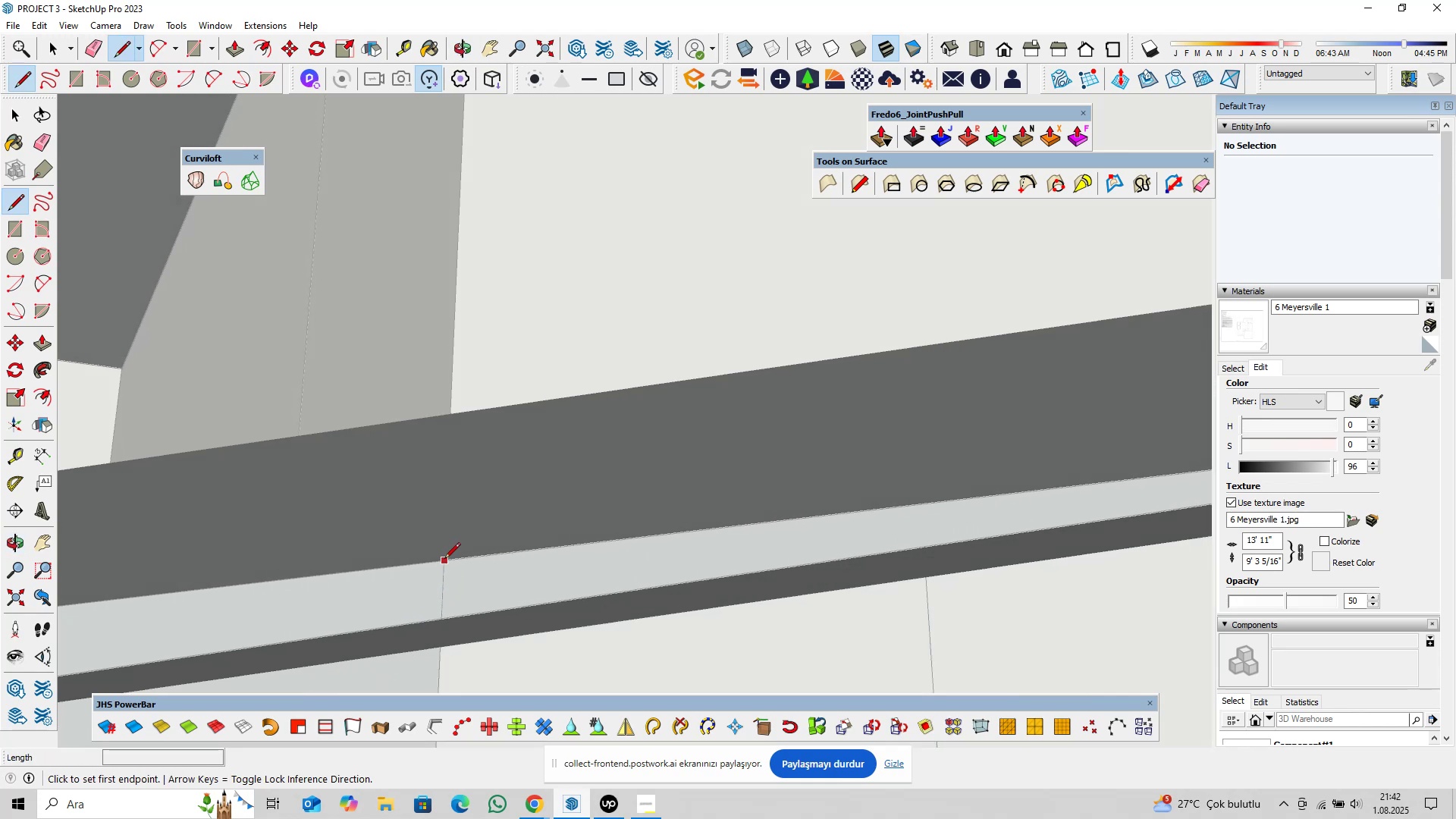 
wait(5.57)
 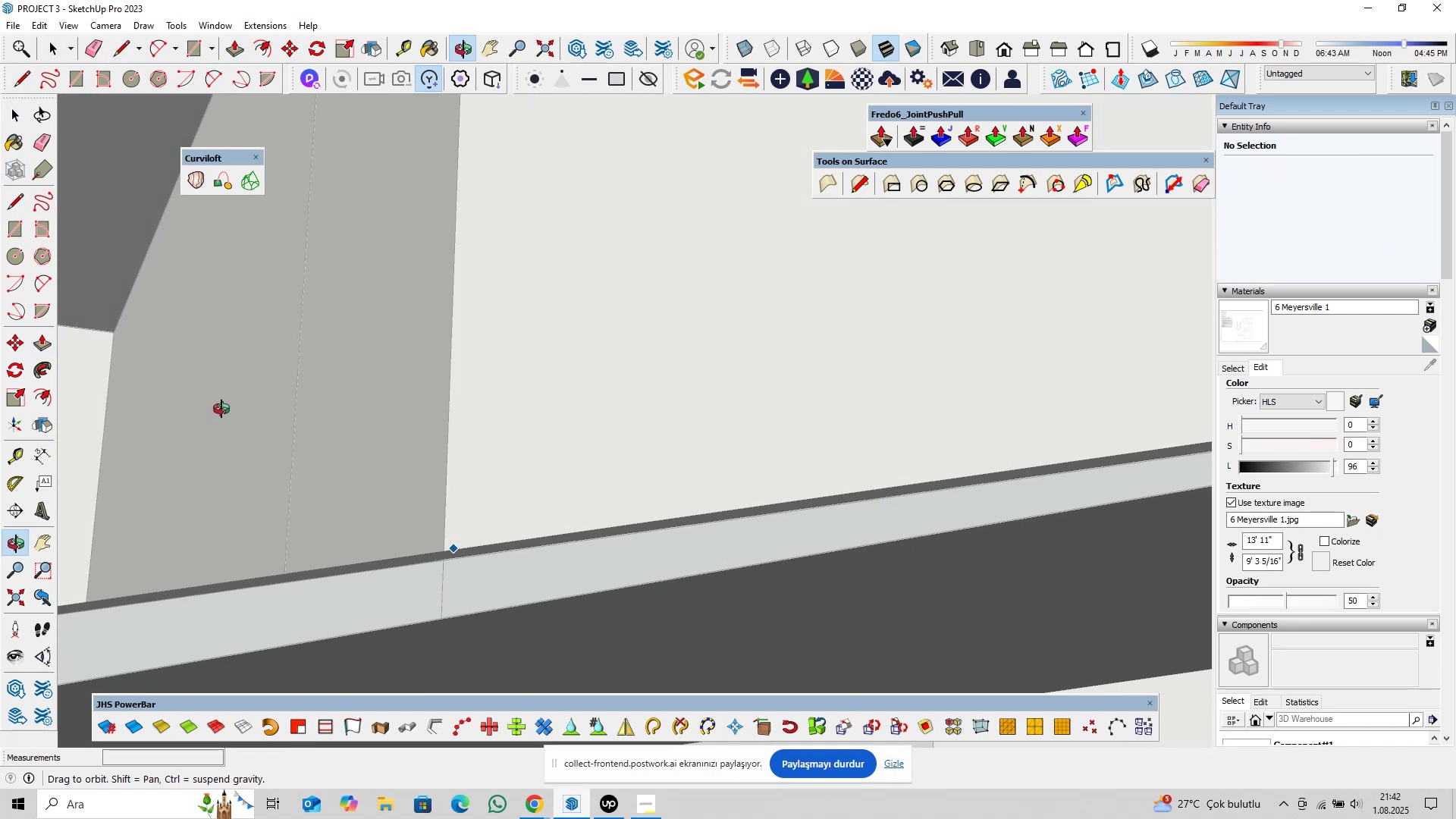 
left_click([443, 616])
 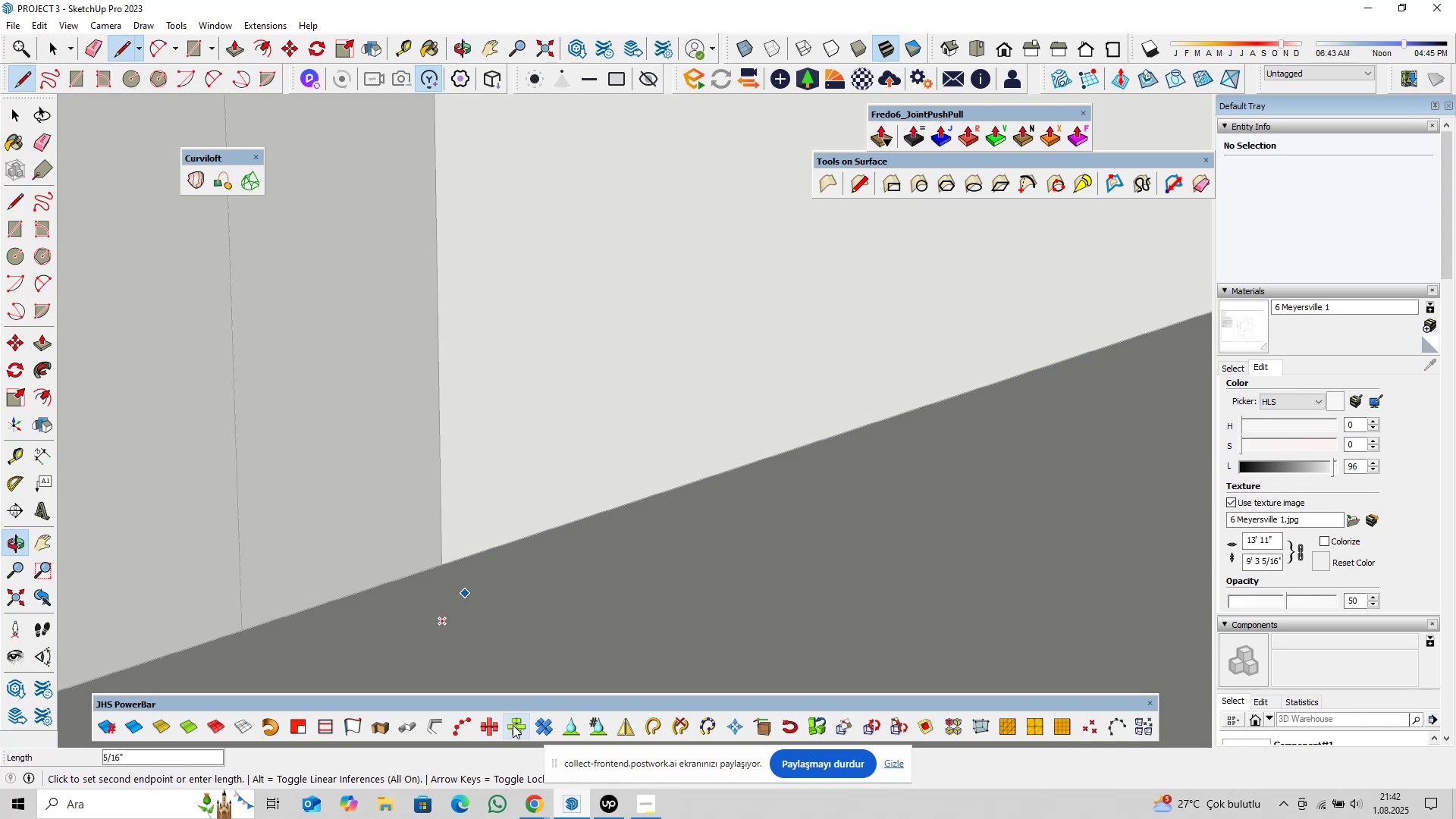 
scroll: coordinate [501, 601], scroll_direction: down, amount: 13.0
 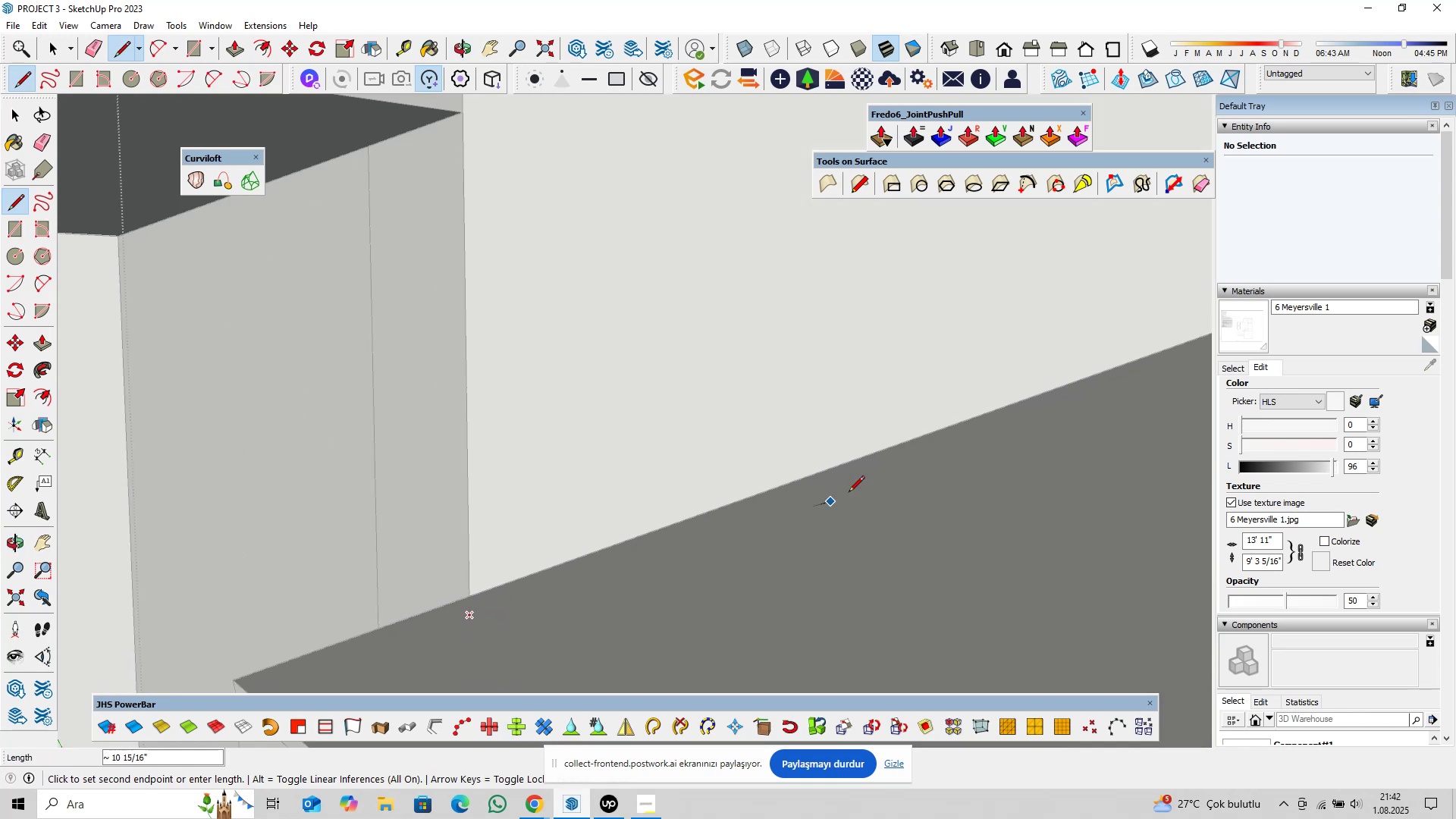 
key(Shift+ShiftLeft)
 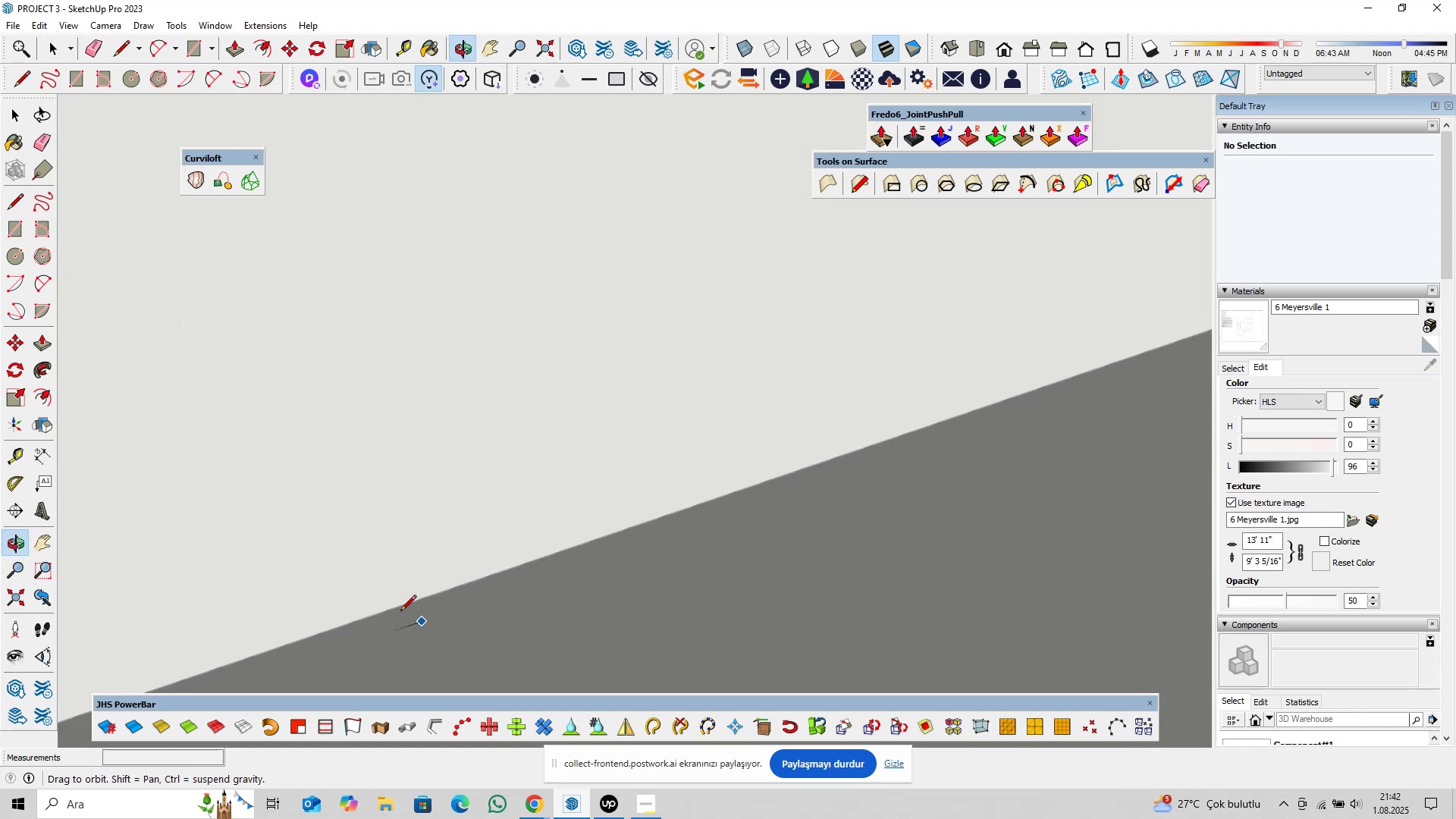 
key(Shift+ShiftLeft)
 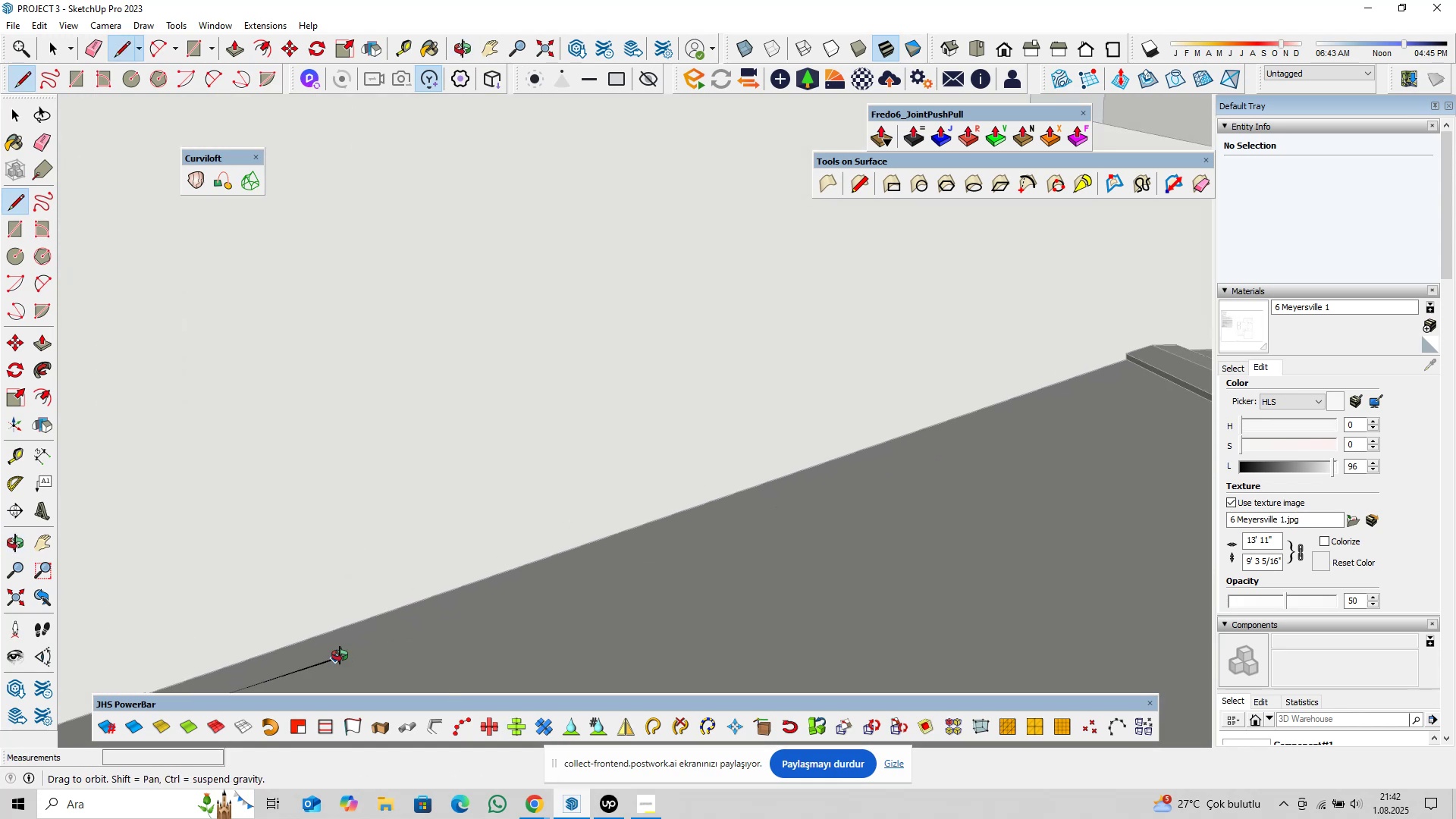 
key(Shift+ShiftLeft)
 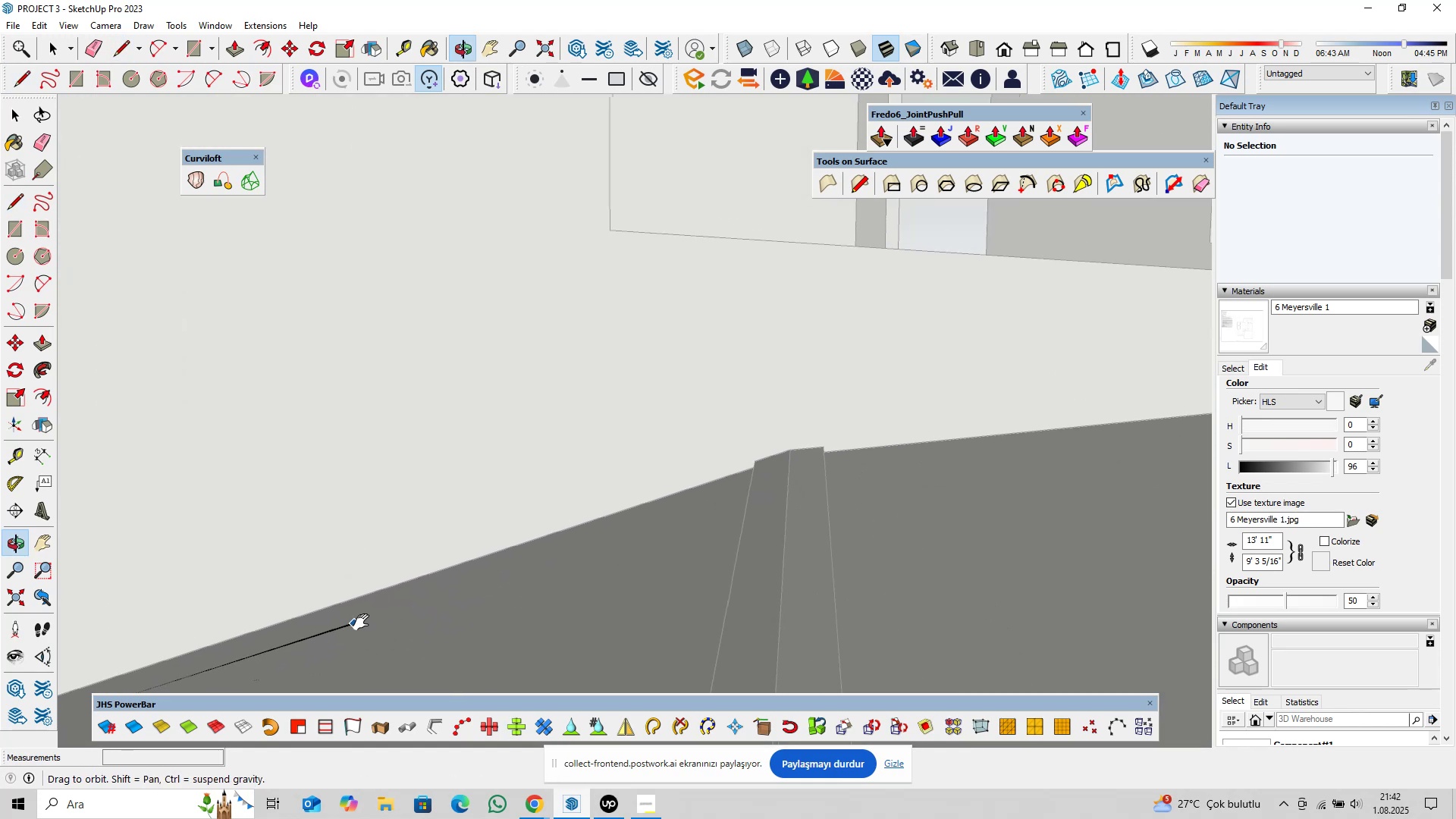 
scroll: coordinate [784, 508], scroll_direction: up, amount: 8.0
 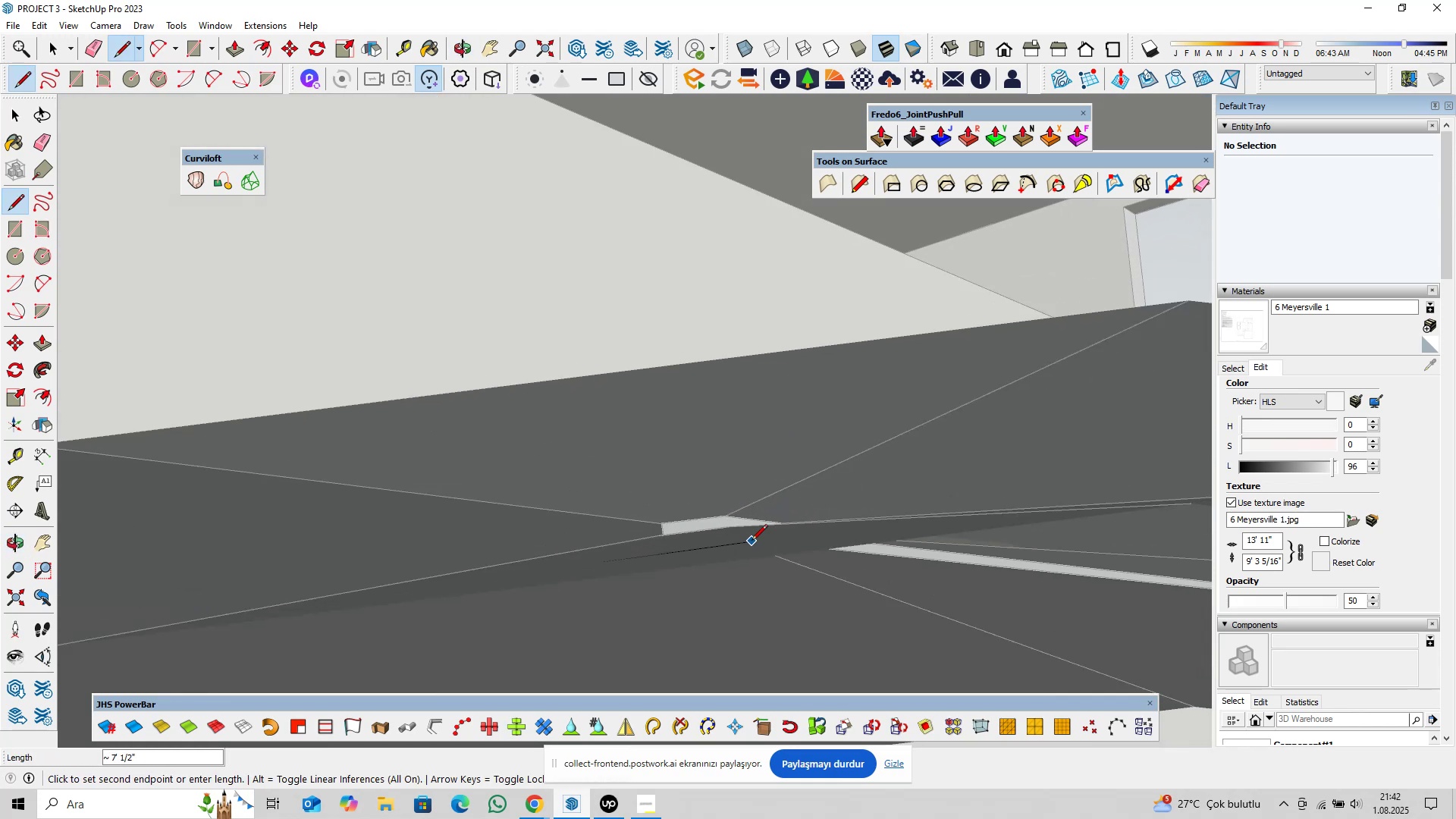 
hold_key(key=ShiftLeft, duration=0.45)
 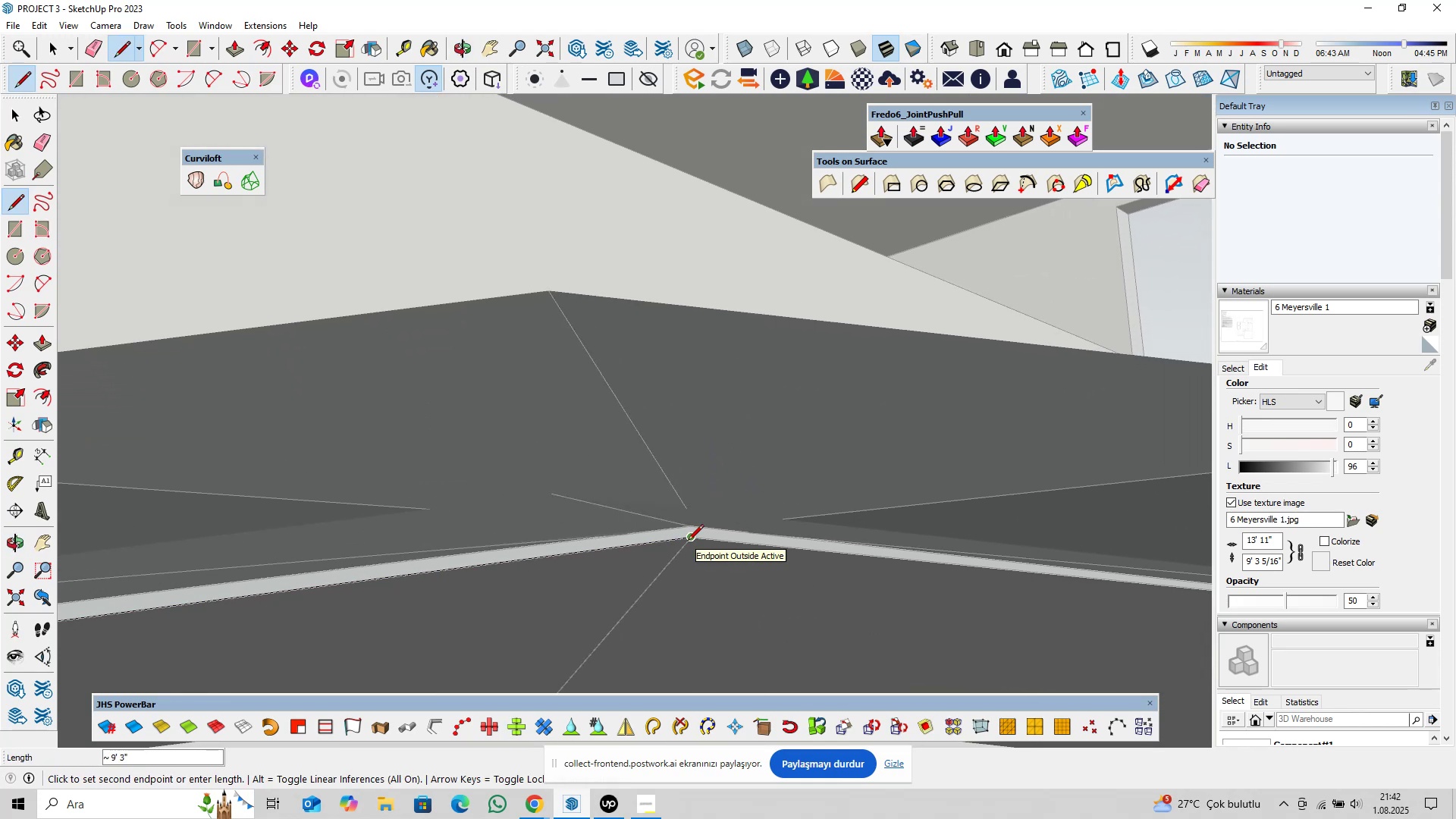 
left_click([688, 541])
 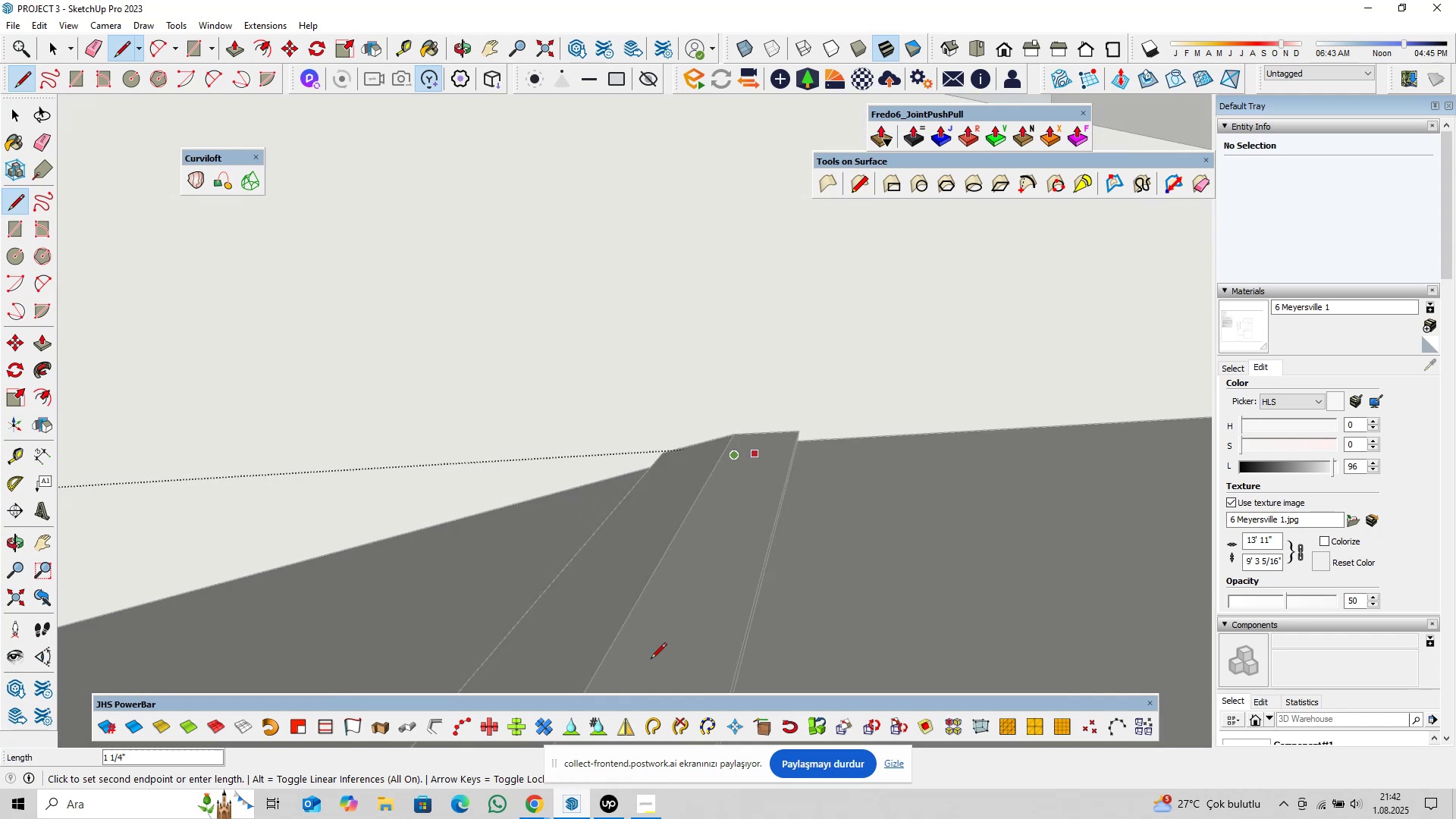 
scroll: coordinate [830, 517], scroll_direction: down, amount: 6.0
 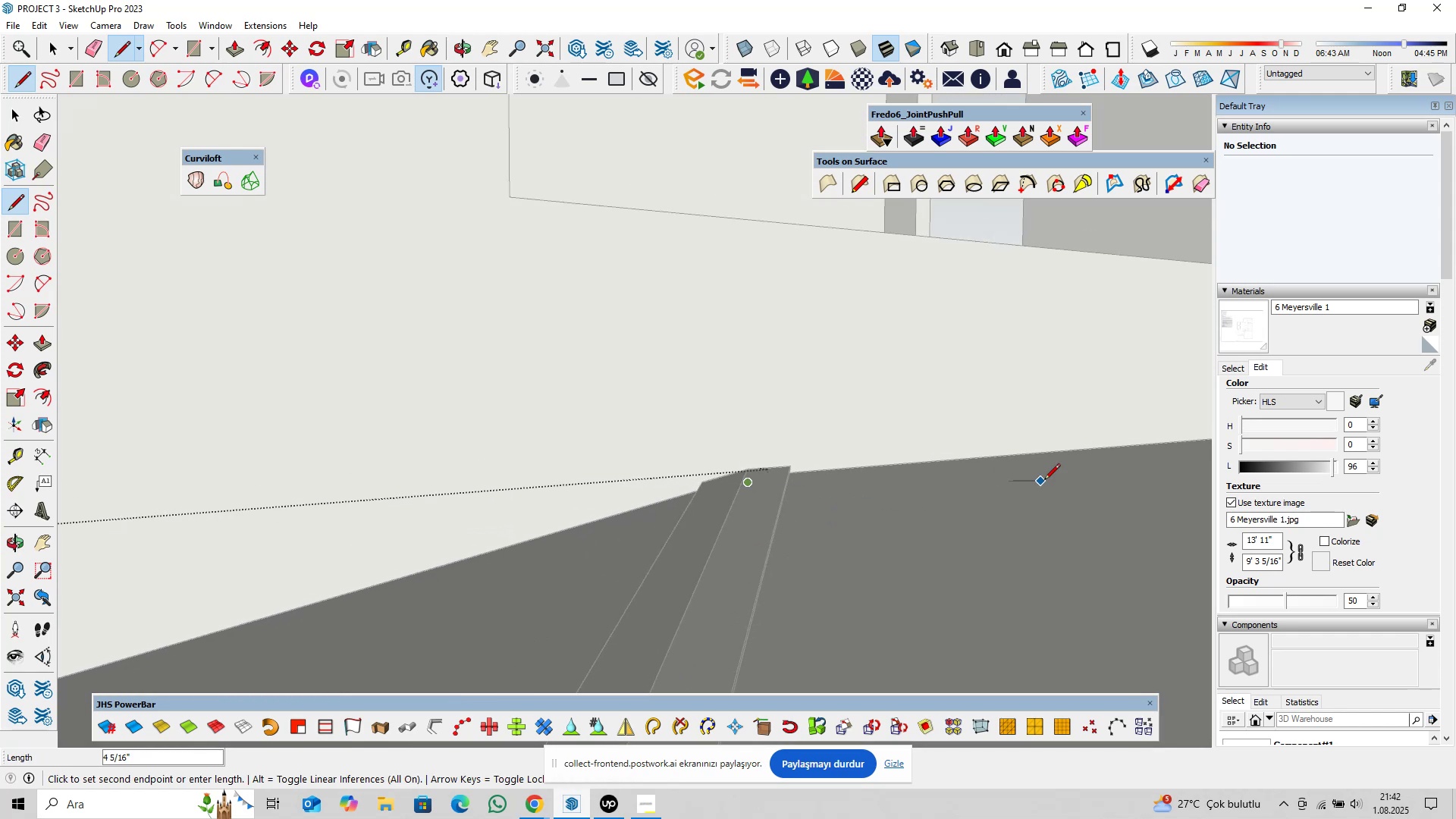 
key(Shift+ShiftLeft)
 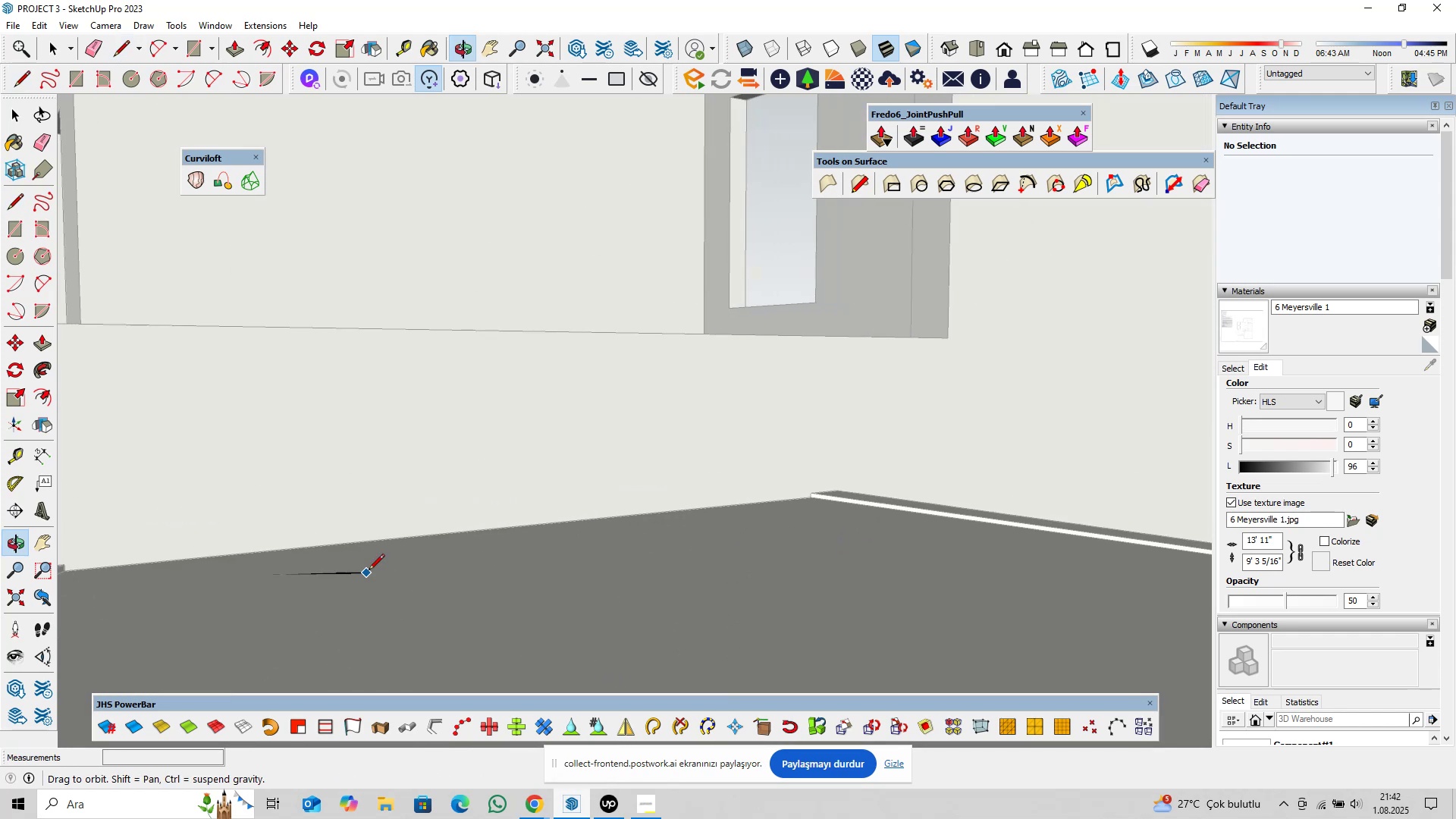 
key(Shift+ShiftLeft)
 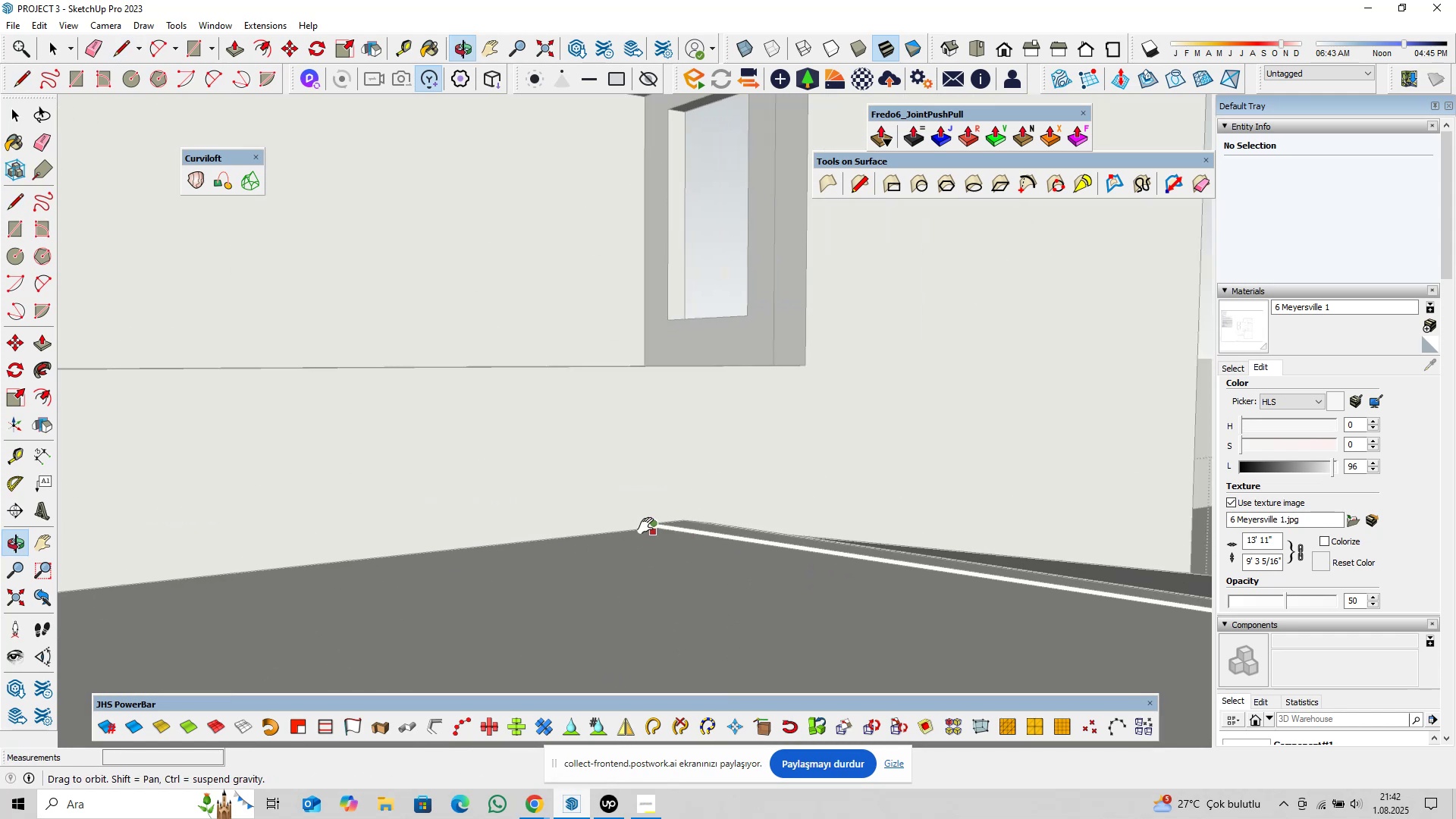 
scroll: coordinate [692, 531], scroll_direction: up, amount: 17.0
 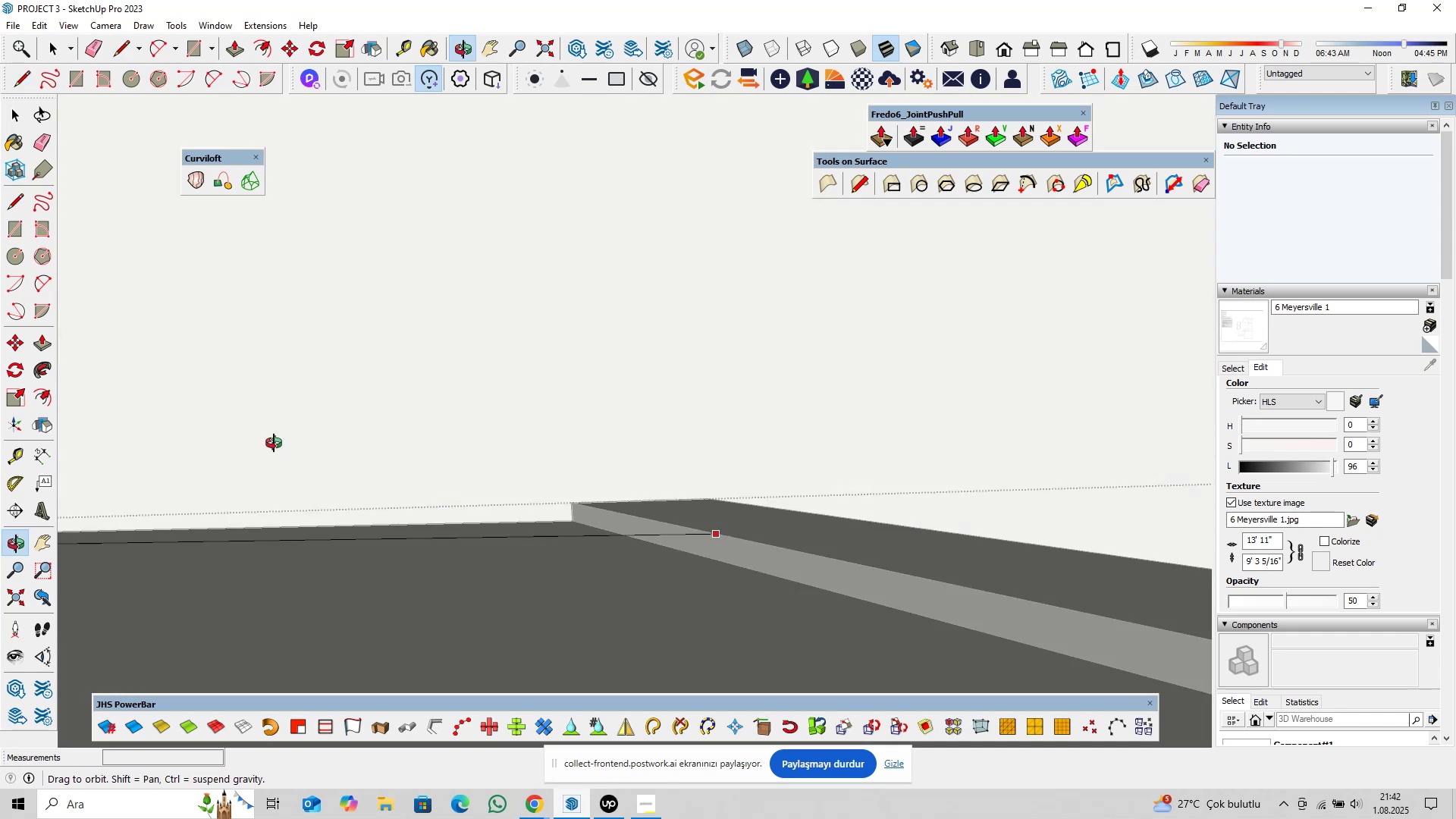 
hold_key(key=ShiftLeft, duration=0.98)
 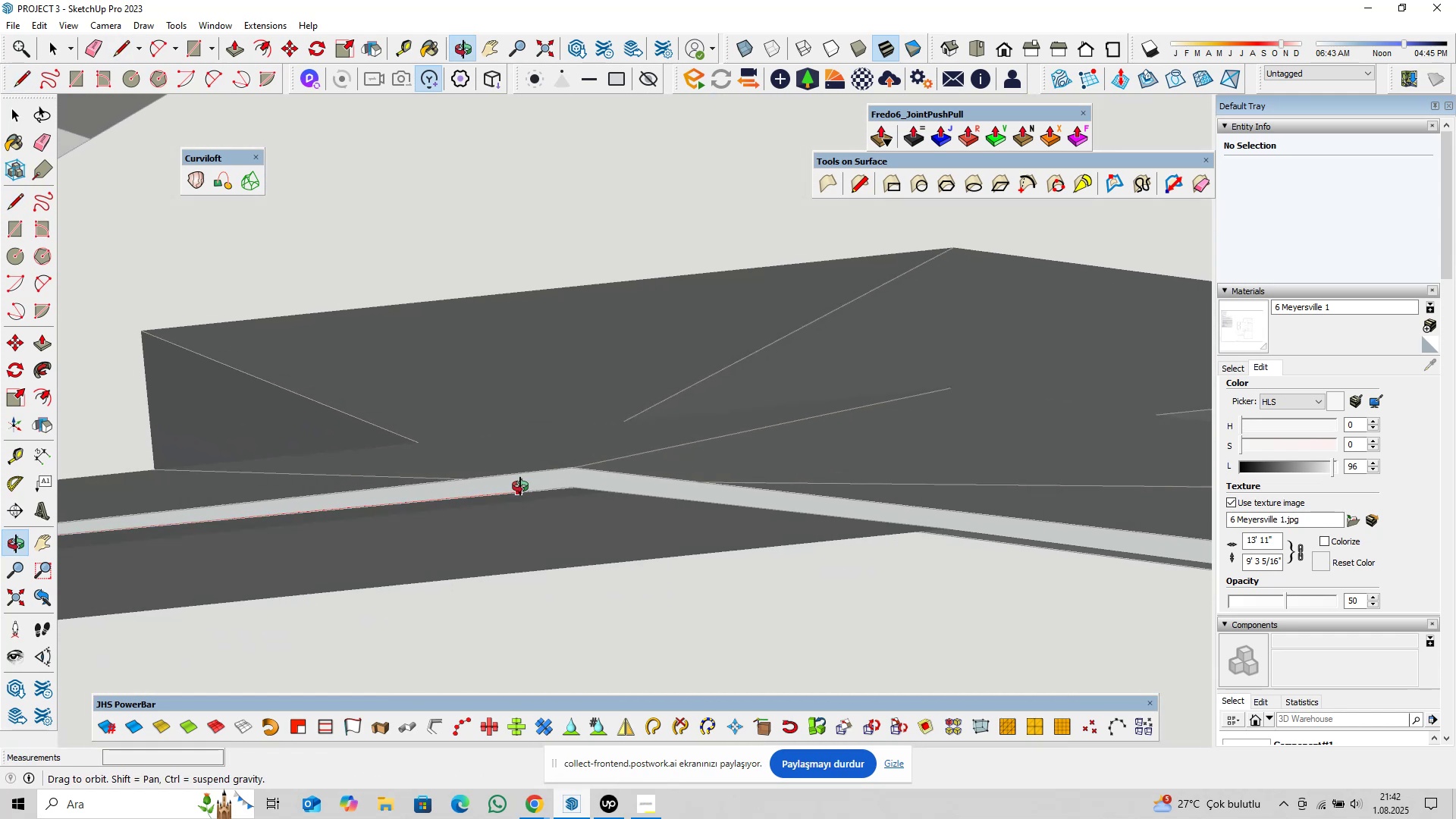 
left_click([569, 484])
 